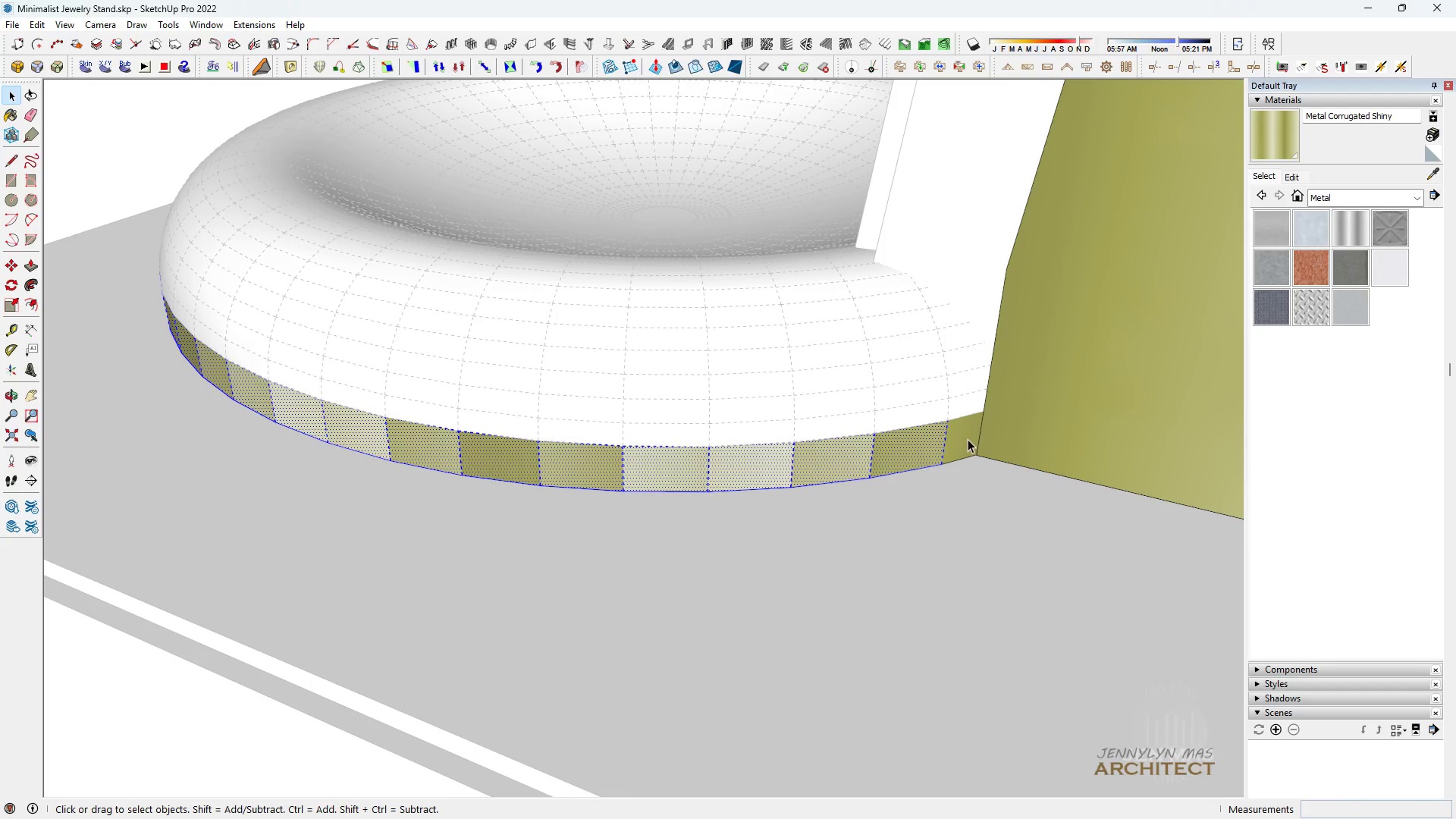 
double_click([968, 439])
 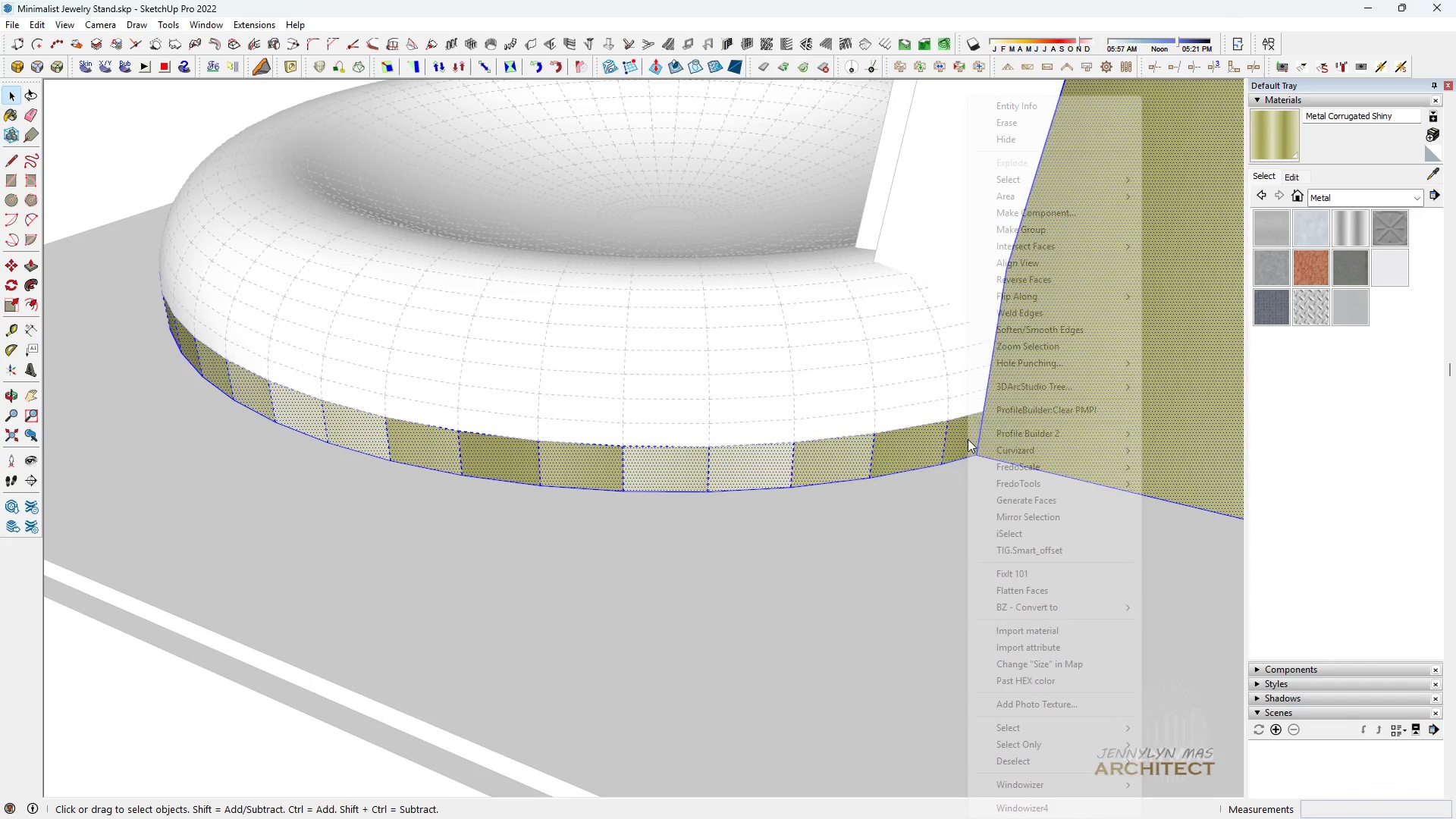 
left_click([968, 439])
 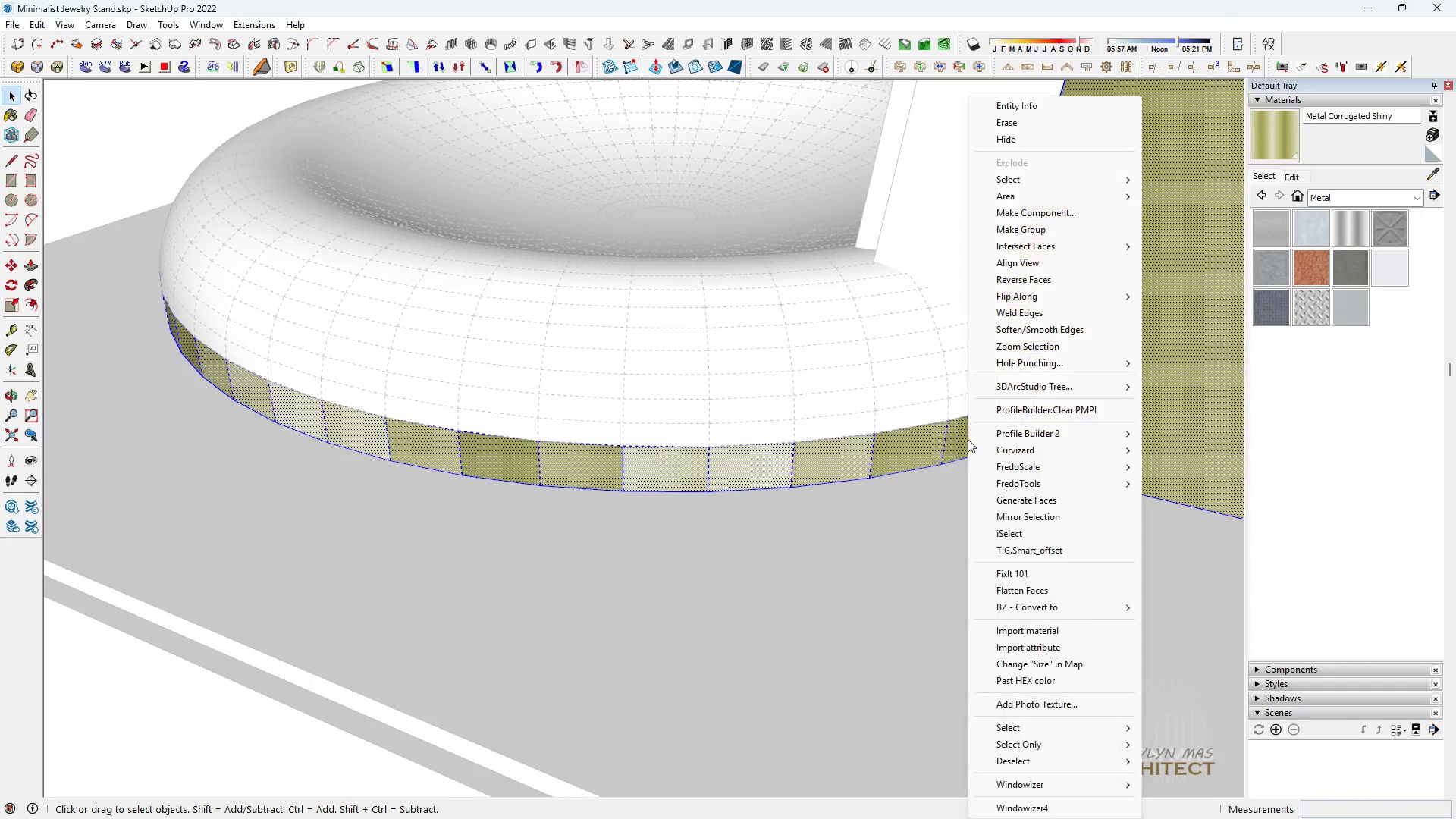 
right_click([968, 439])
 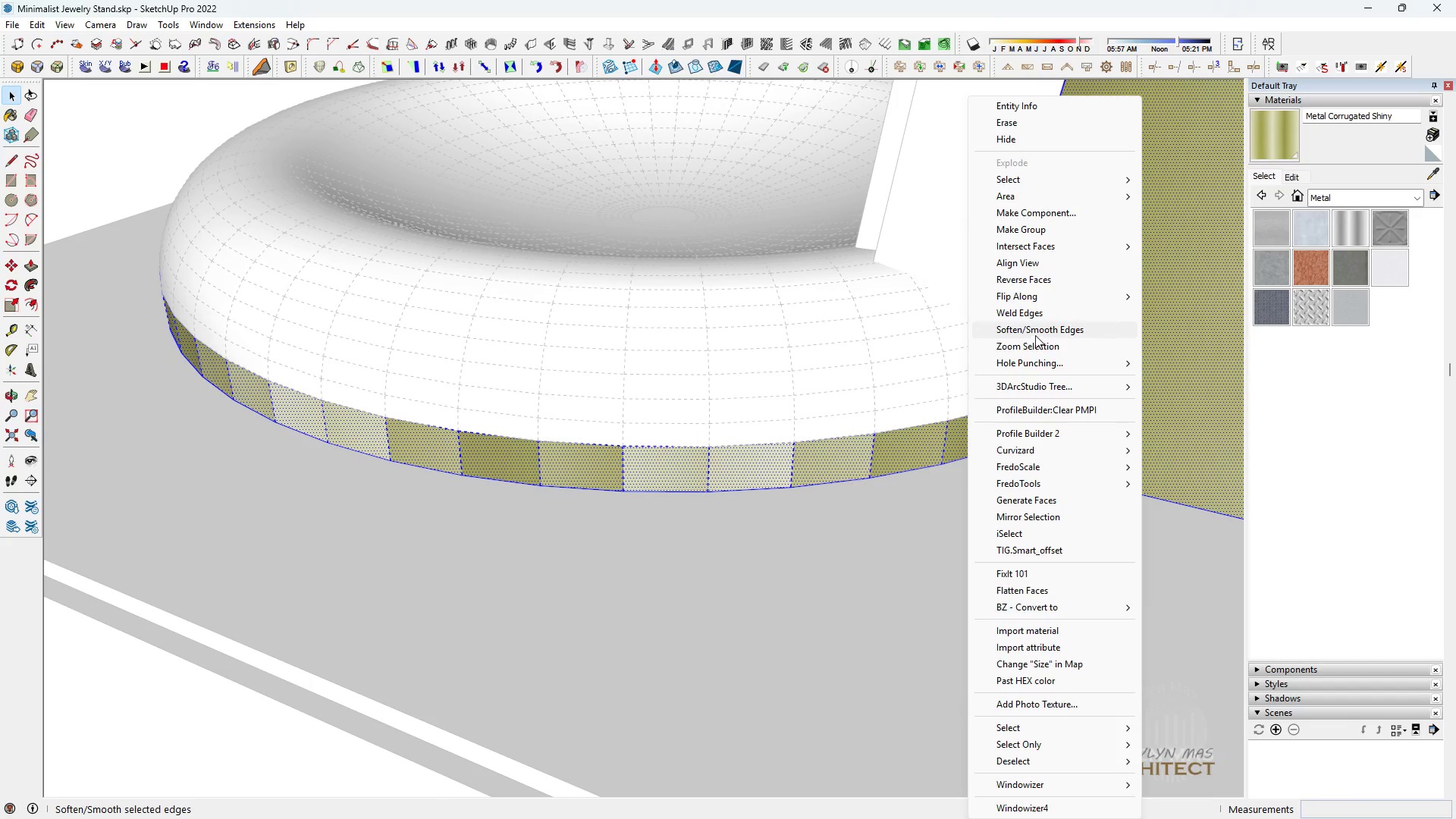 
left_click([1035, 333])
 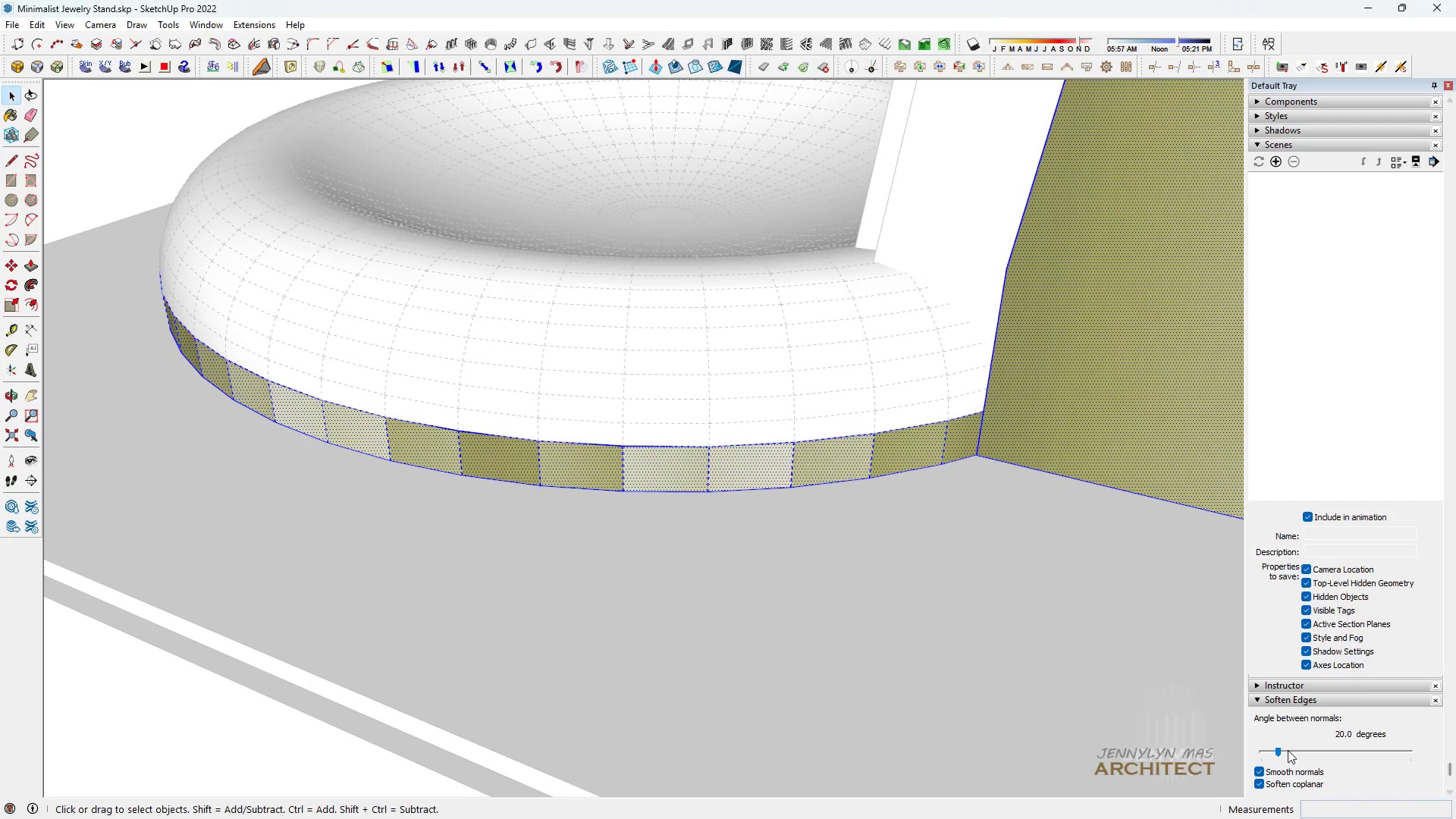 
left_click_drag(start_coordinate=[1291, 759], to_coordinate=[1318, 767])
 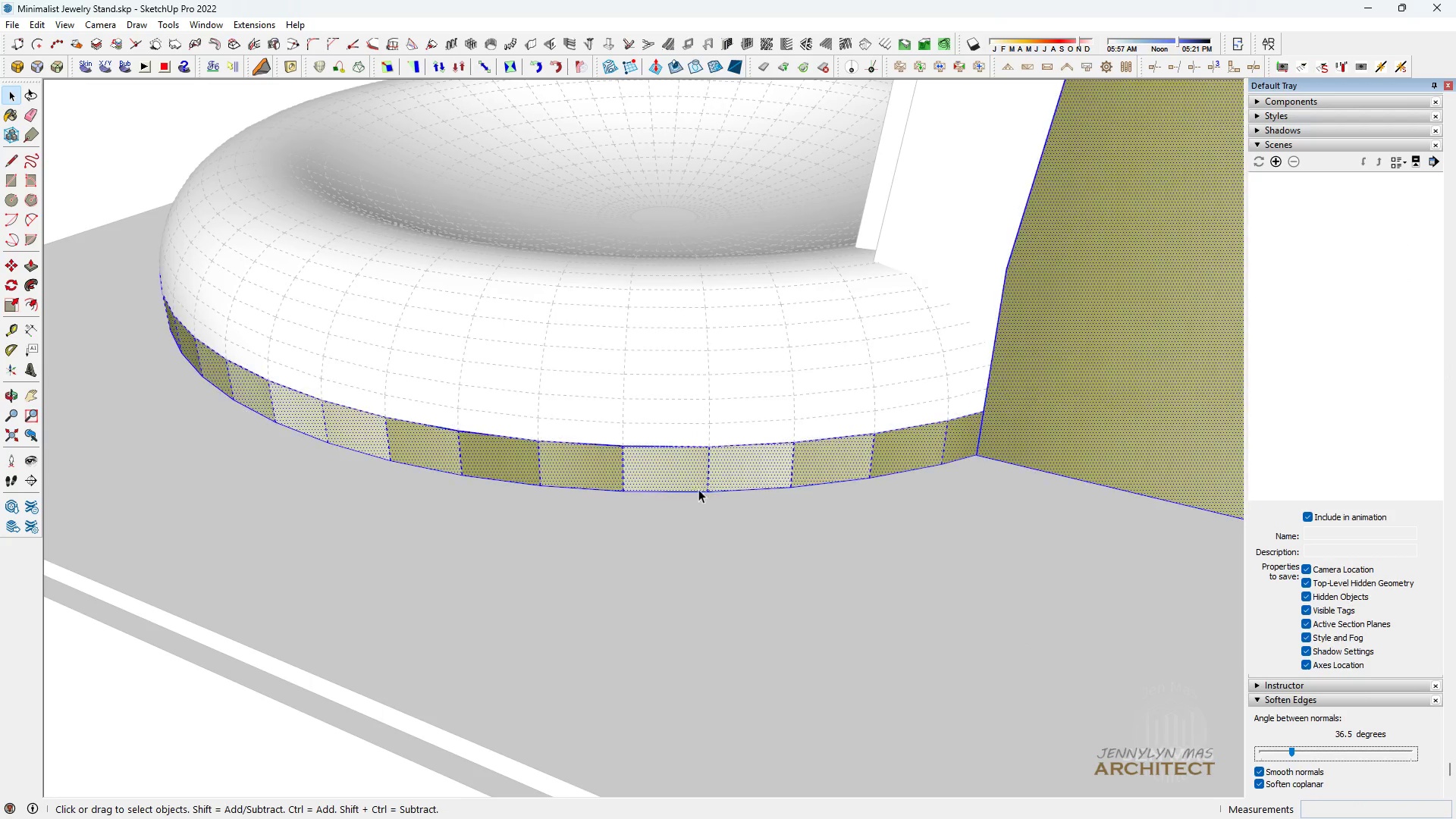 
left_click([696, 482])
 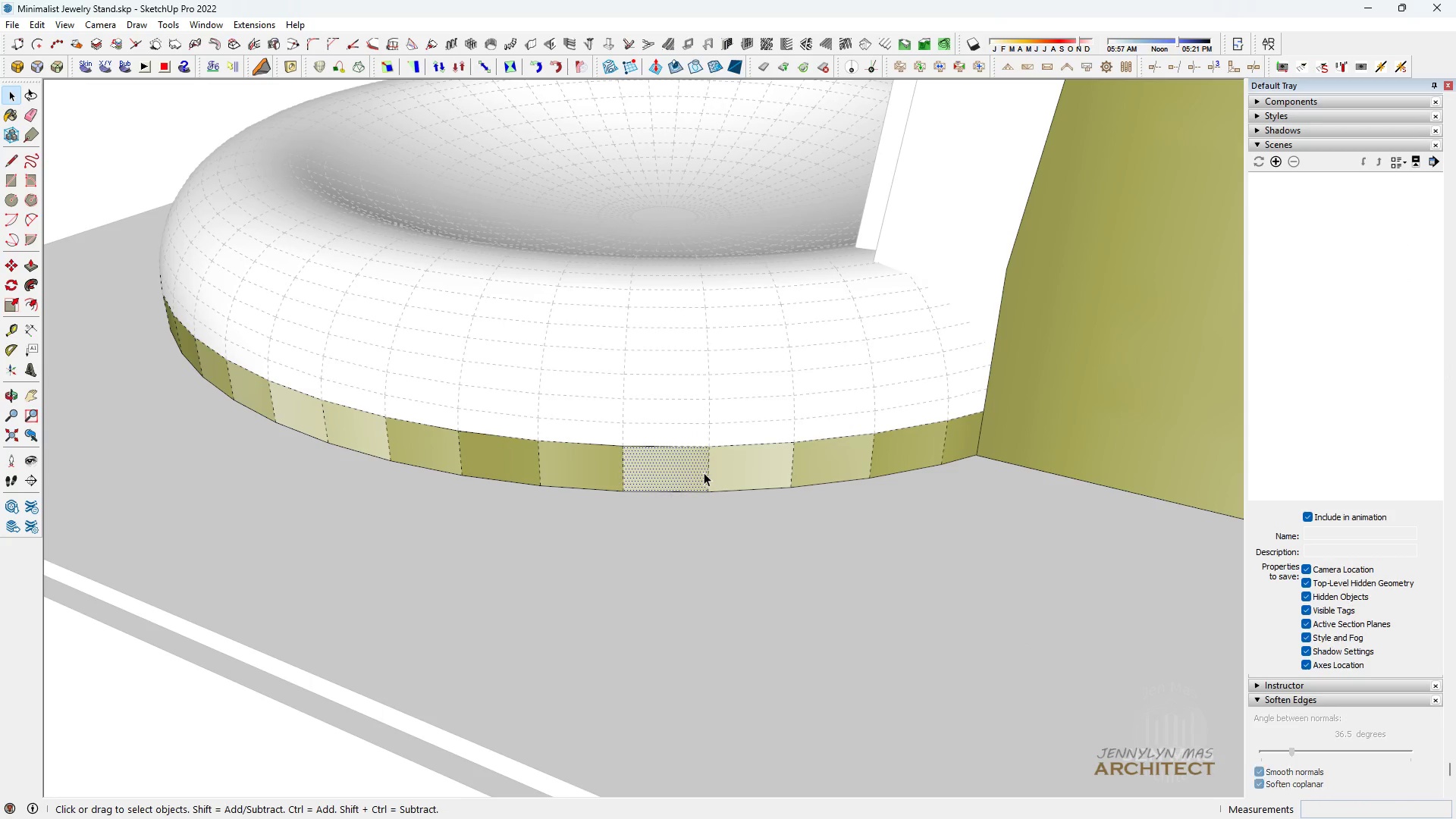 
scroll: coordinate [693, 479], scroll_direction: down, amount: 4.0
 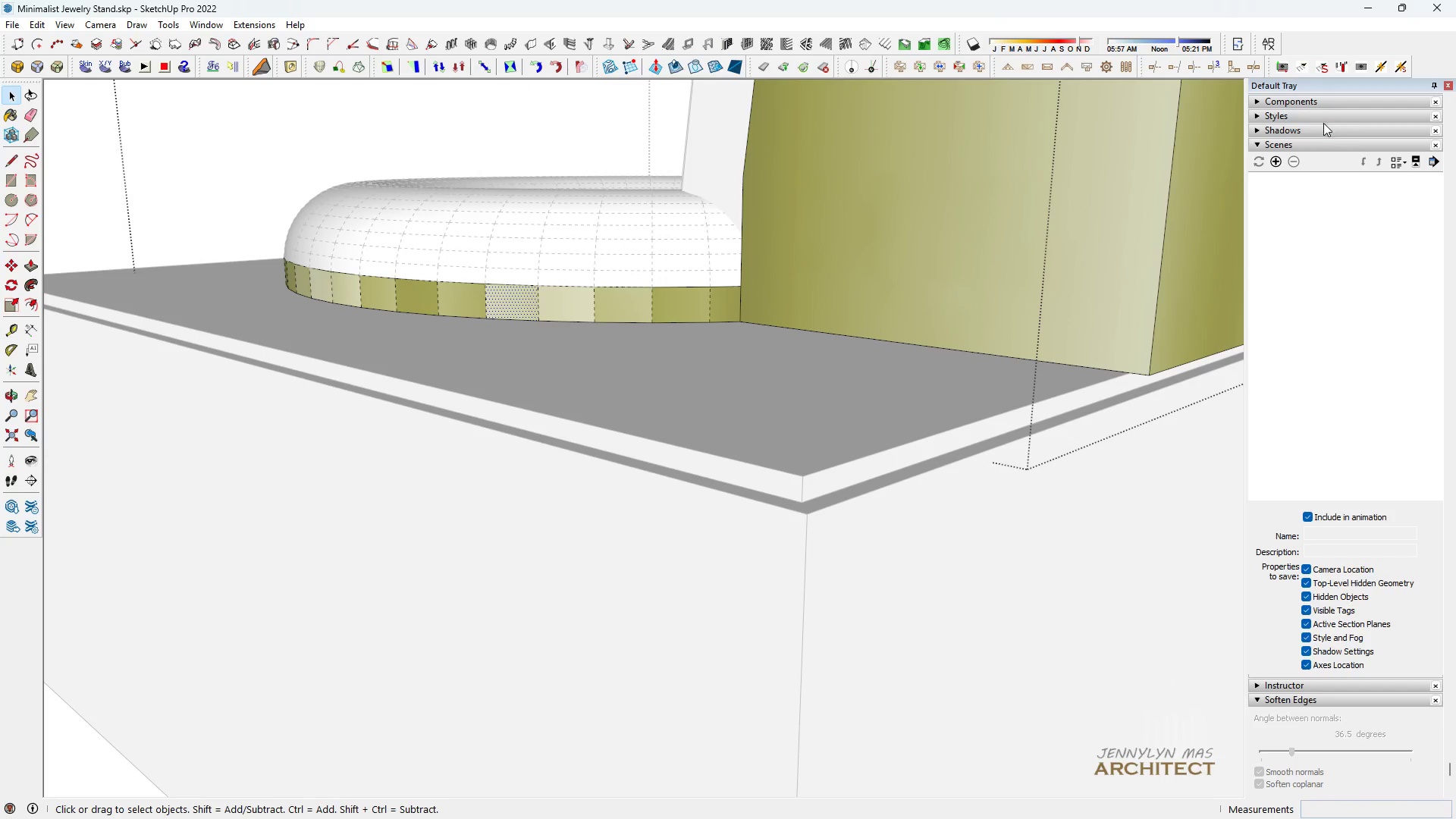 
left_click([1283, 119])
 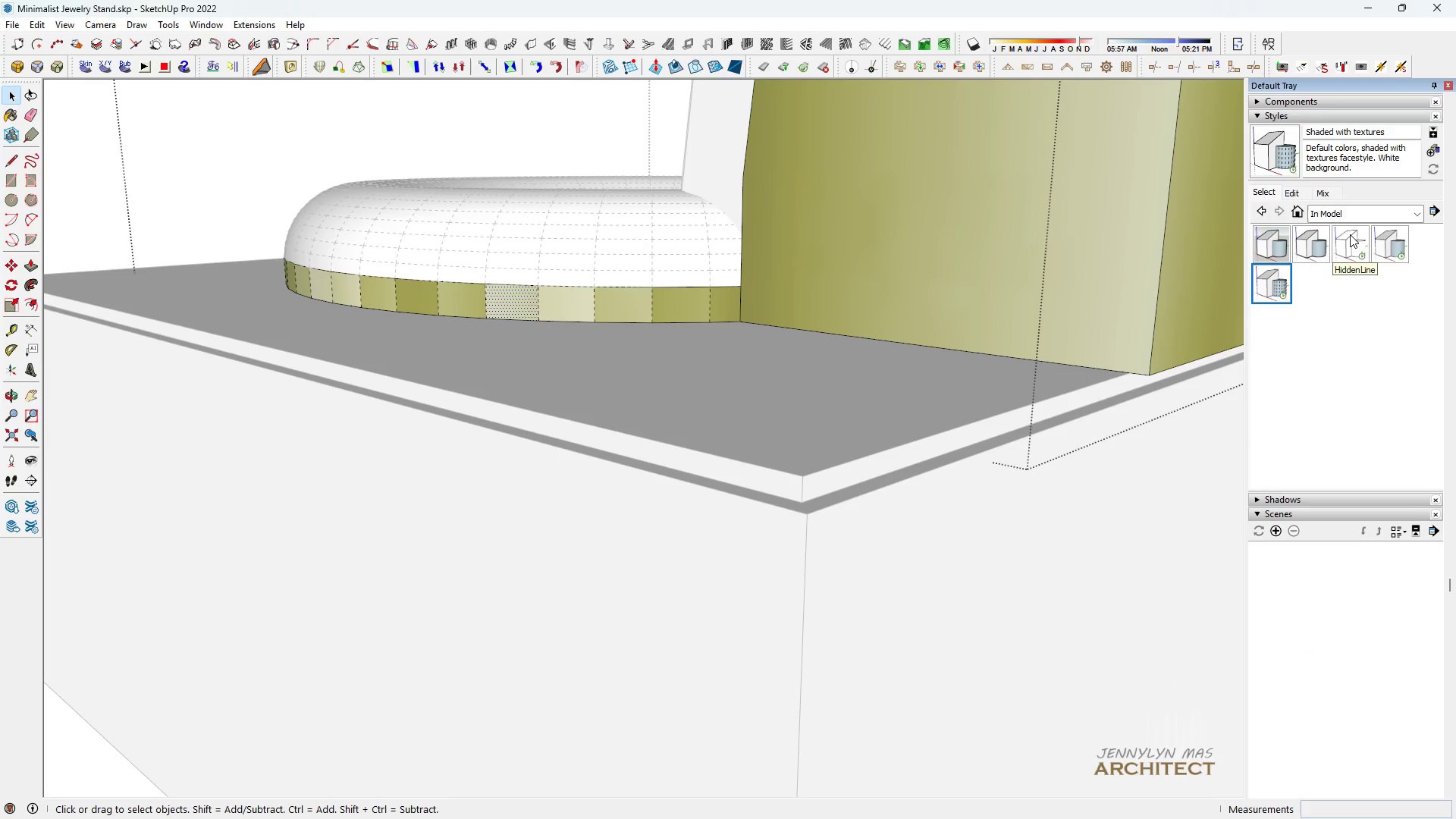 
wait(6.36)
 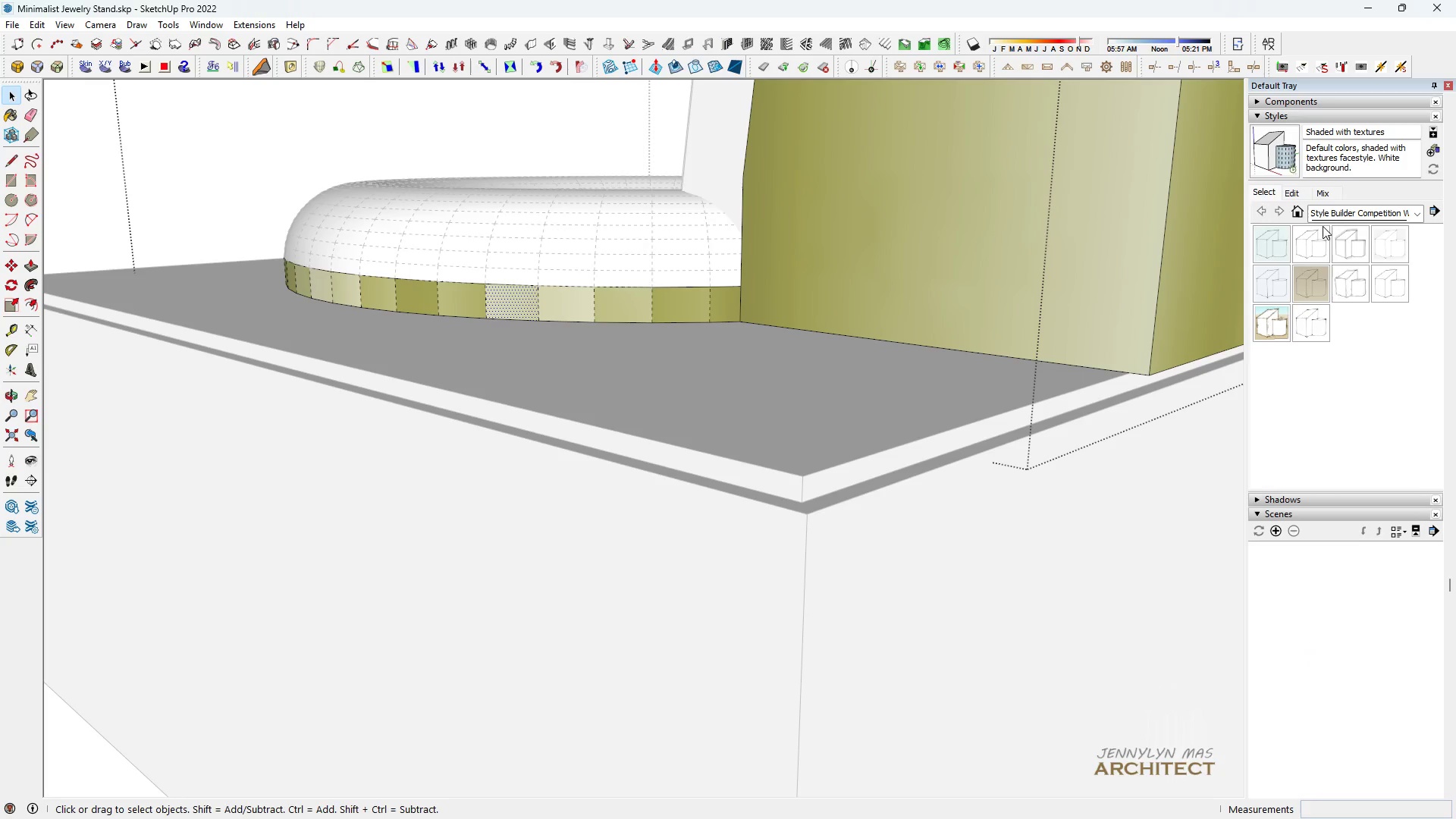 
left_click([1315, 237])
 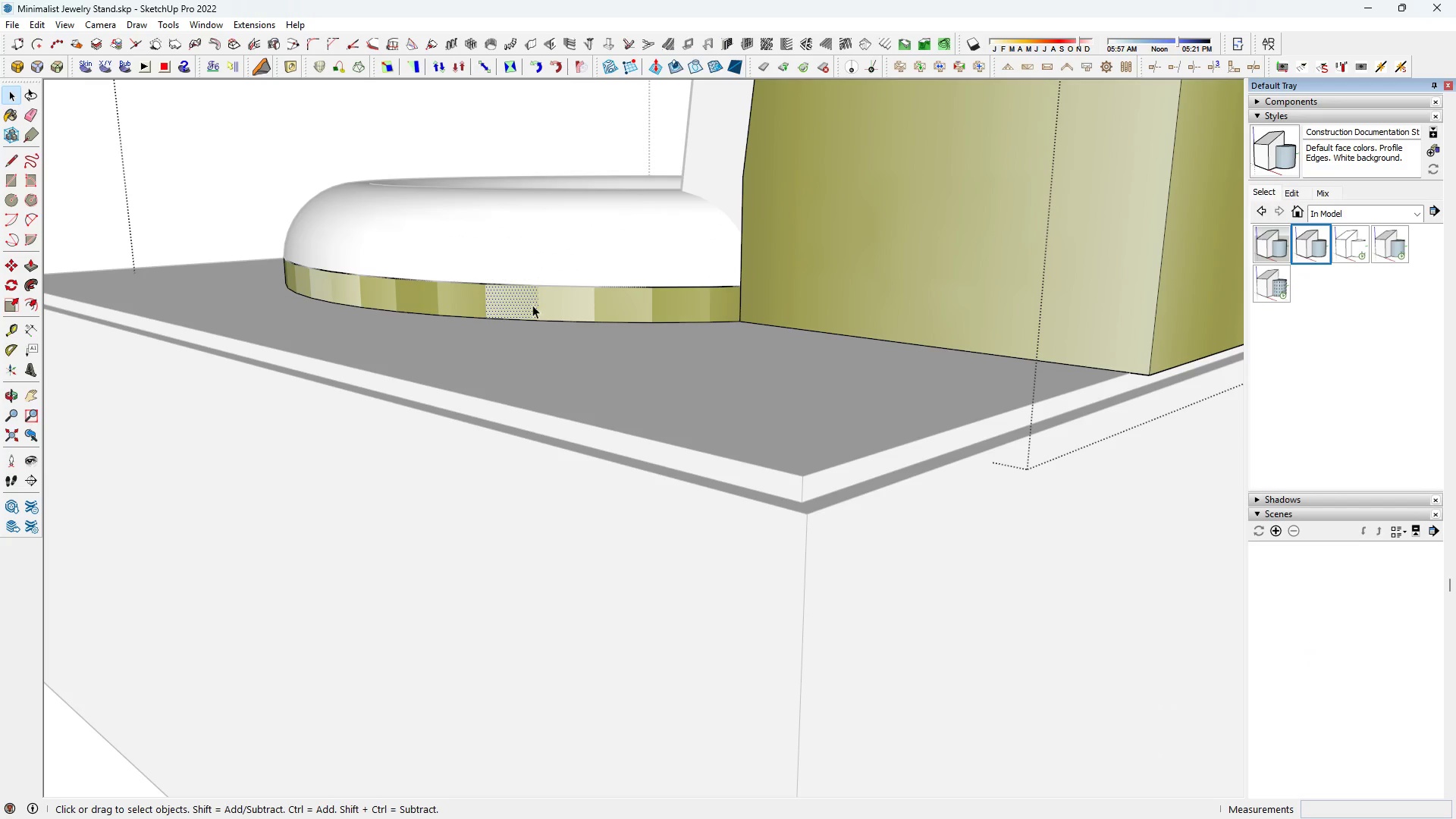 
scroll: coordinate [494, 303], scroll_direction: up, amount: 5.0
 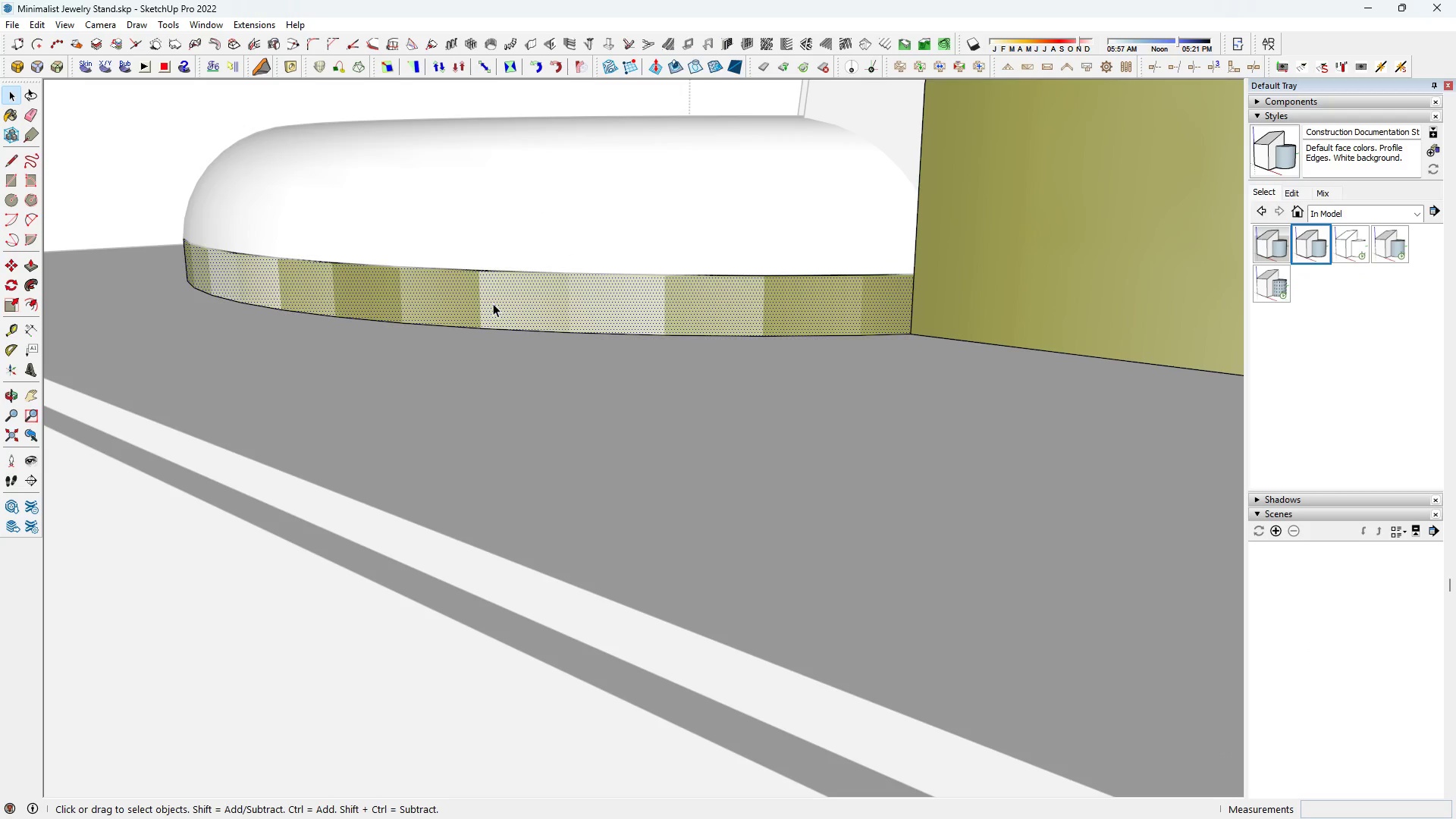 
double_click([493, 303])
 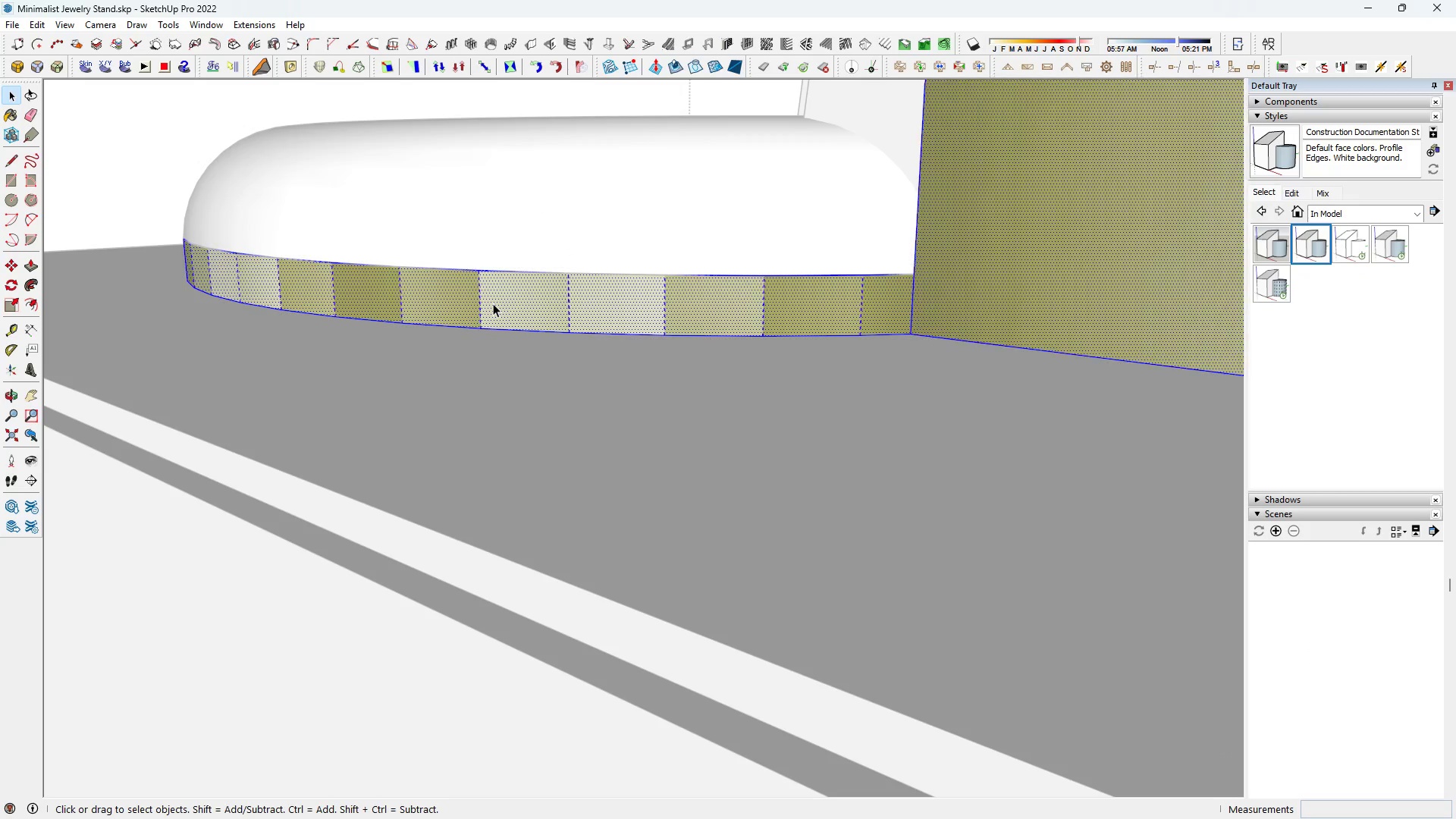 
triple_click([493, 303])
 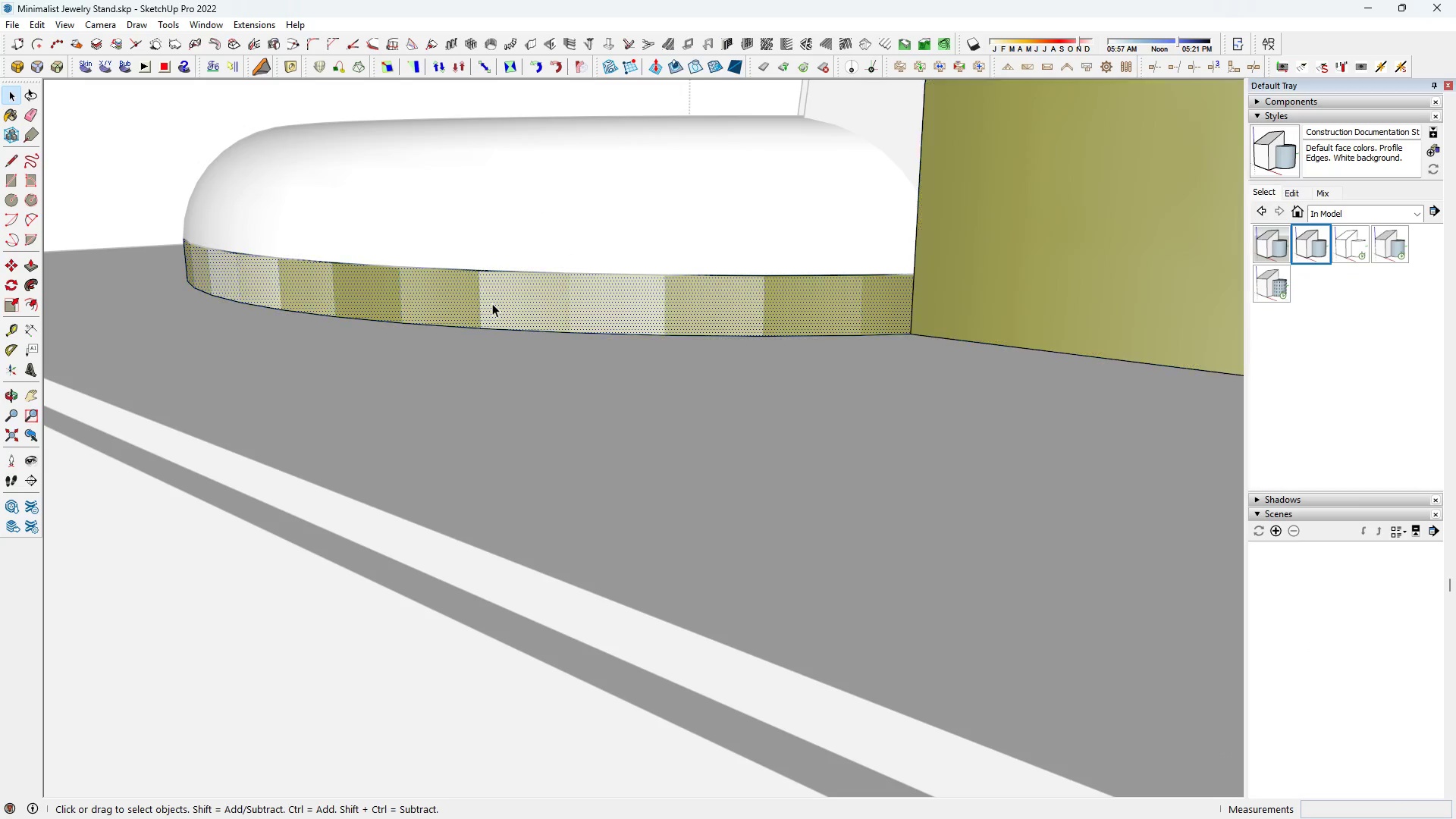 
double_click([492, 303])
 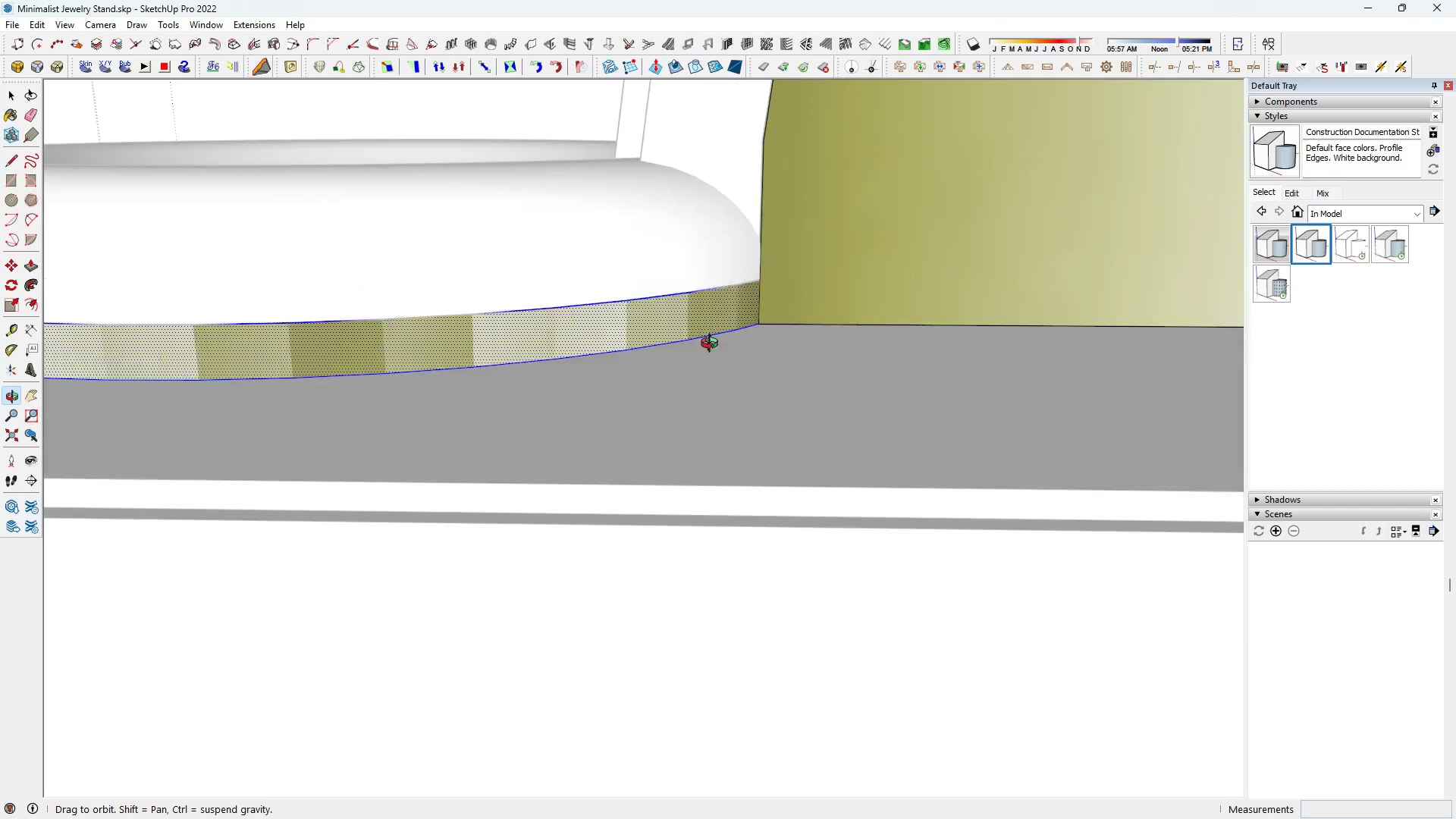 
scroll: coordinate [328, 322], scroll_direction: down, amount: 5.0
 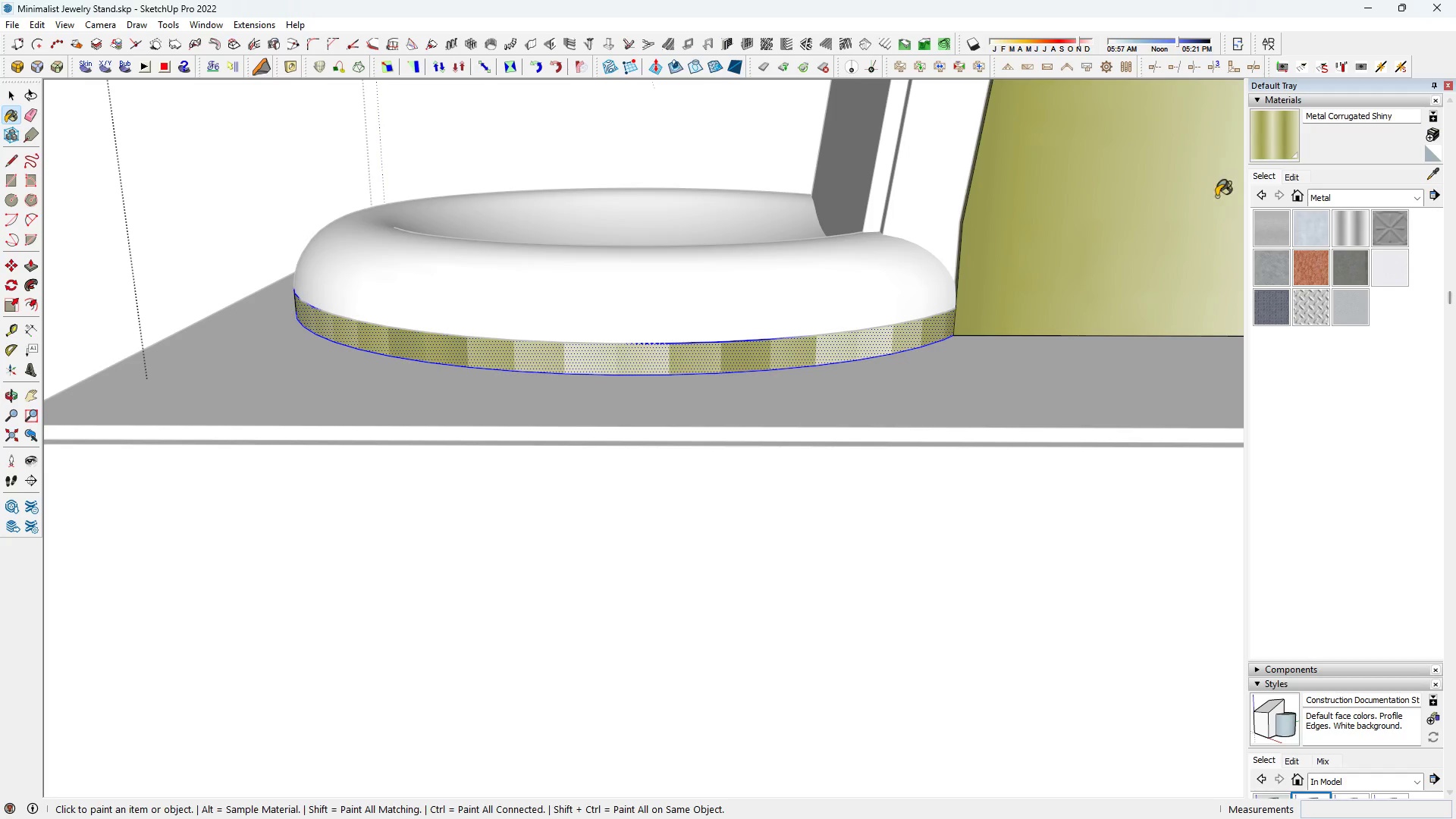 
key(B)
 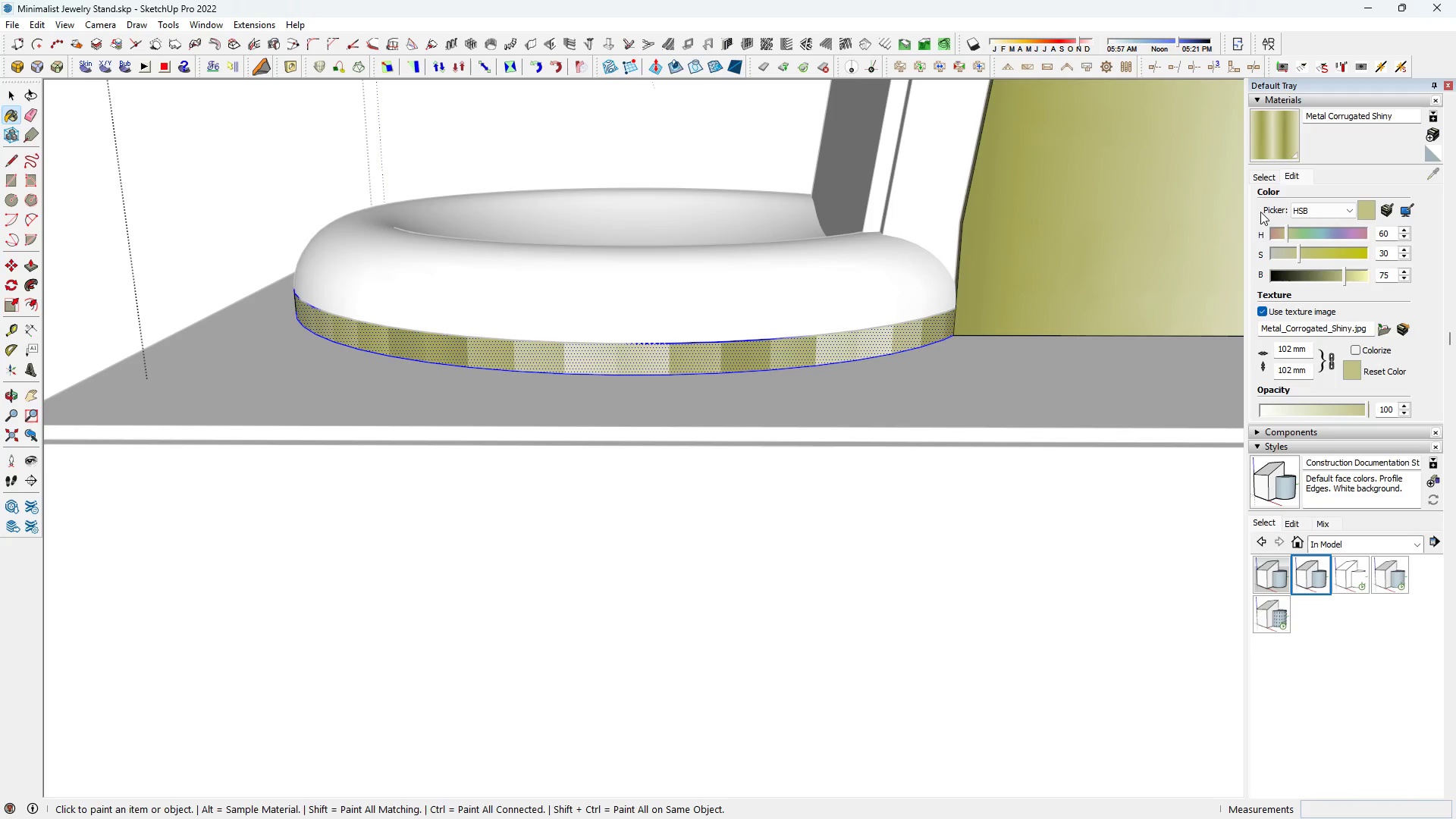 
left_click([1329, 444])
 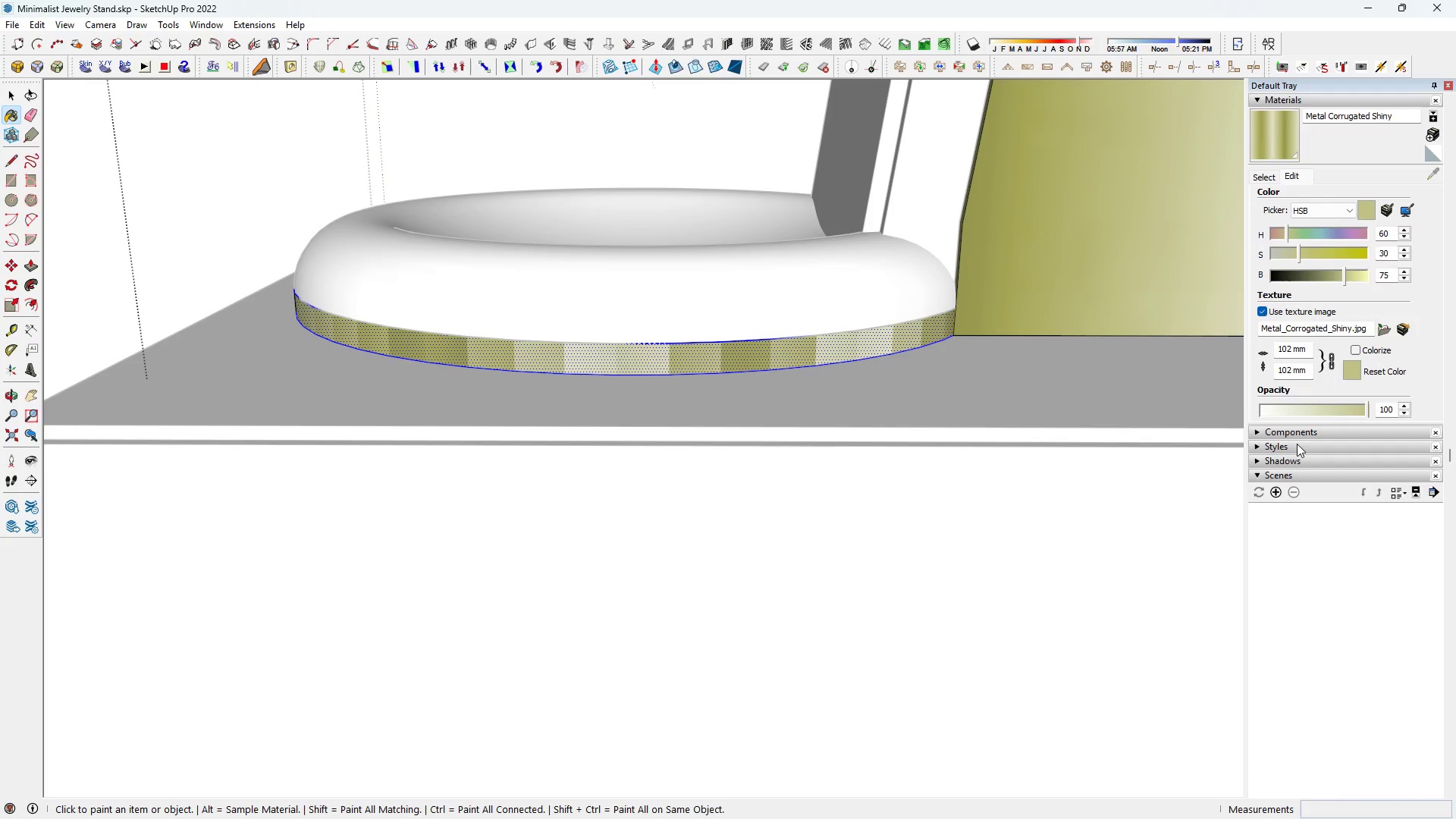 
left_click([1297, 444])
 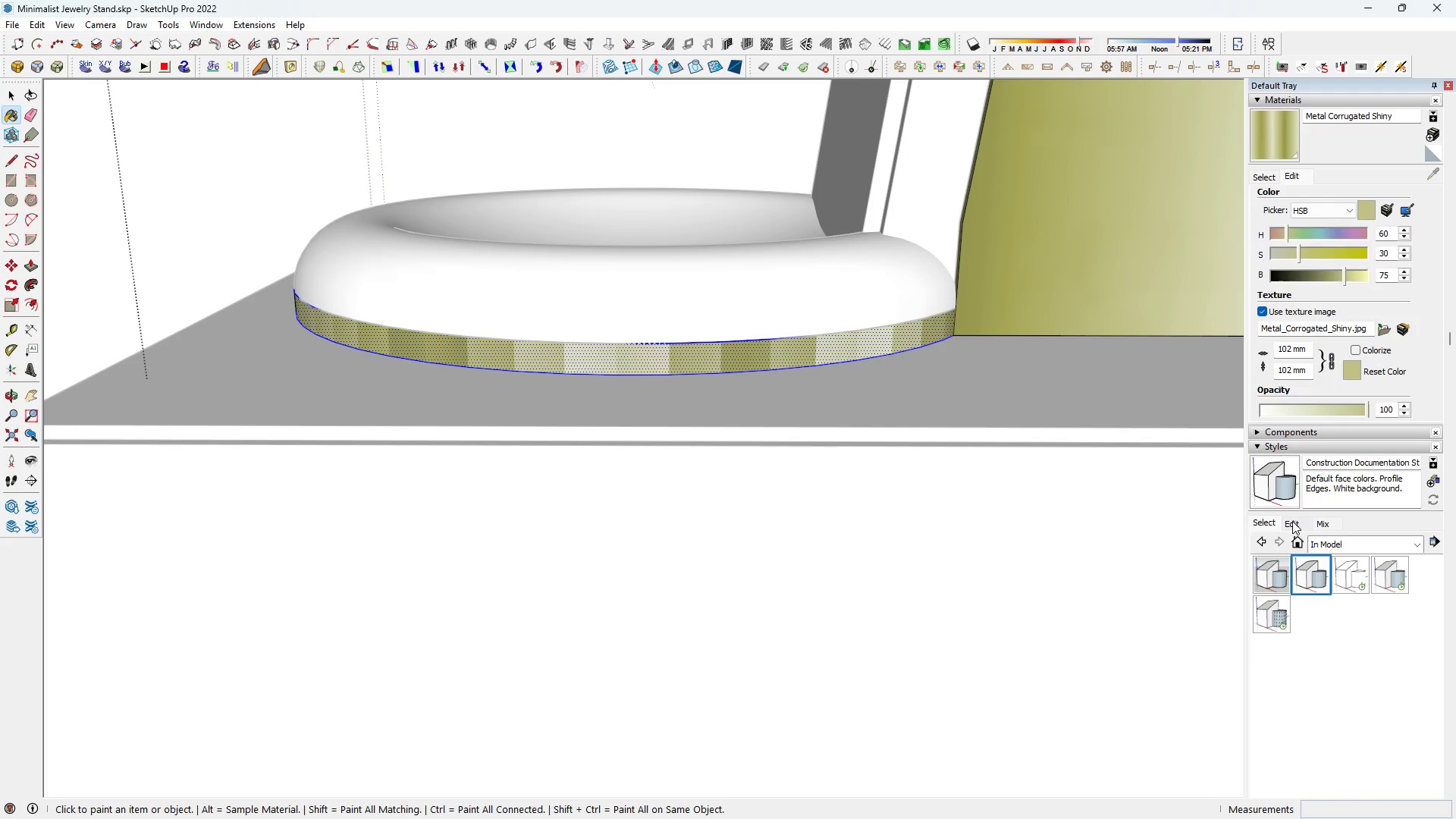 
left_click([1292, 521])
 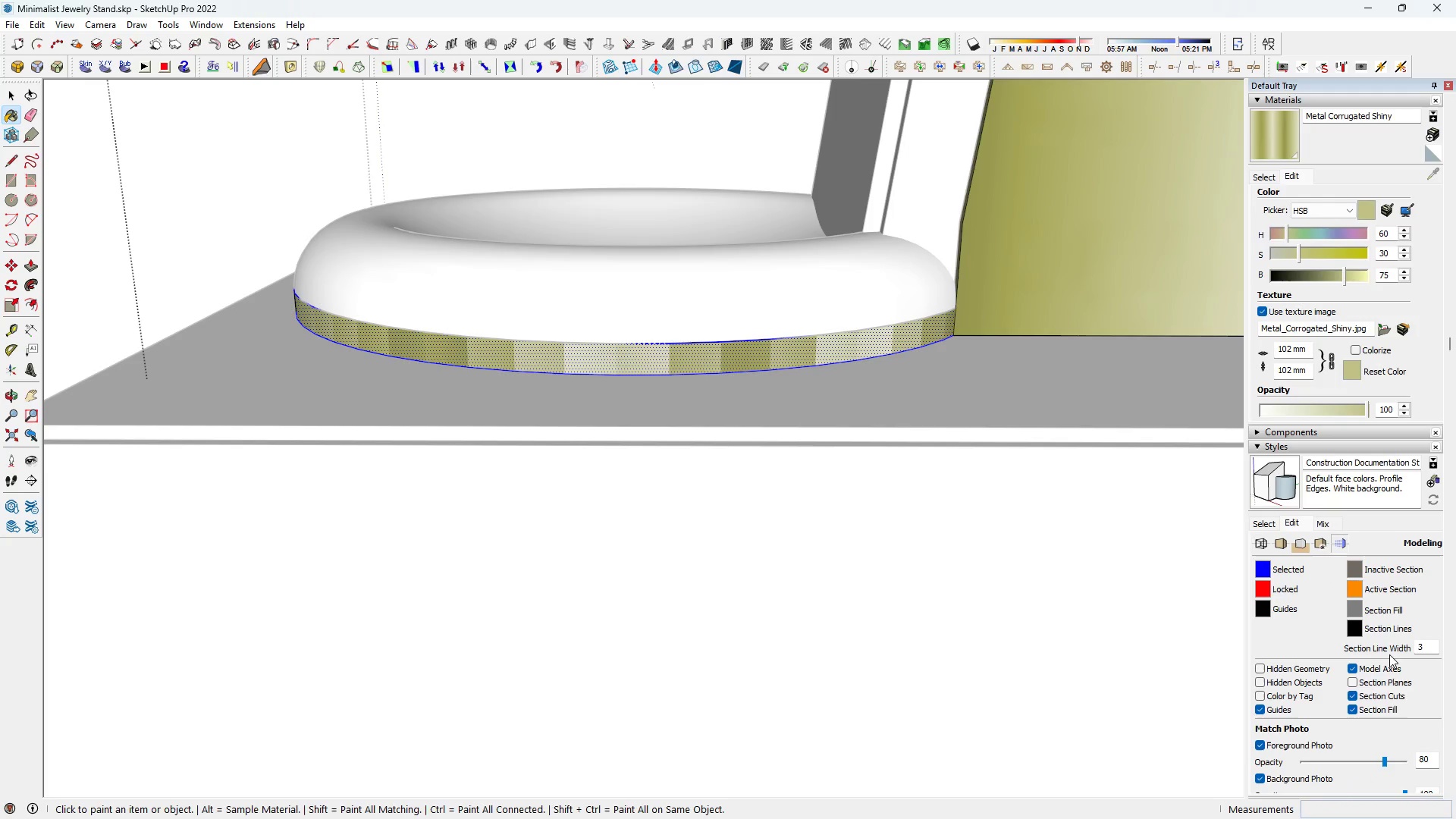 
wait(5.36)
 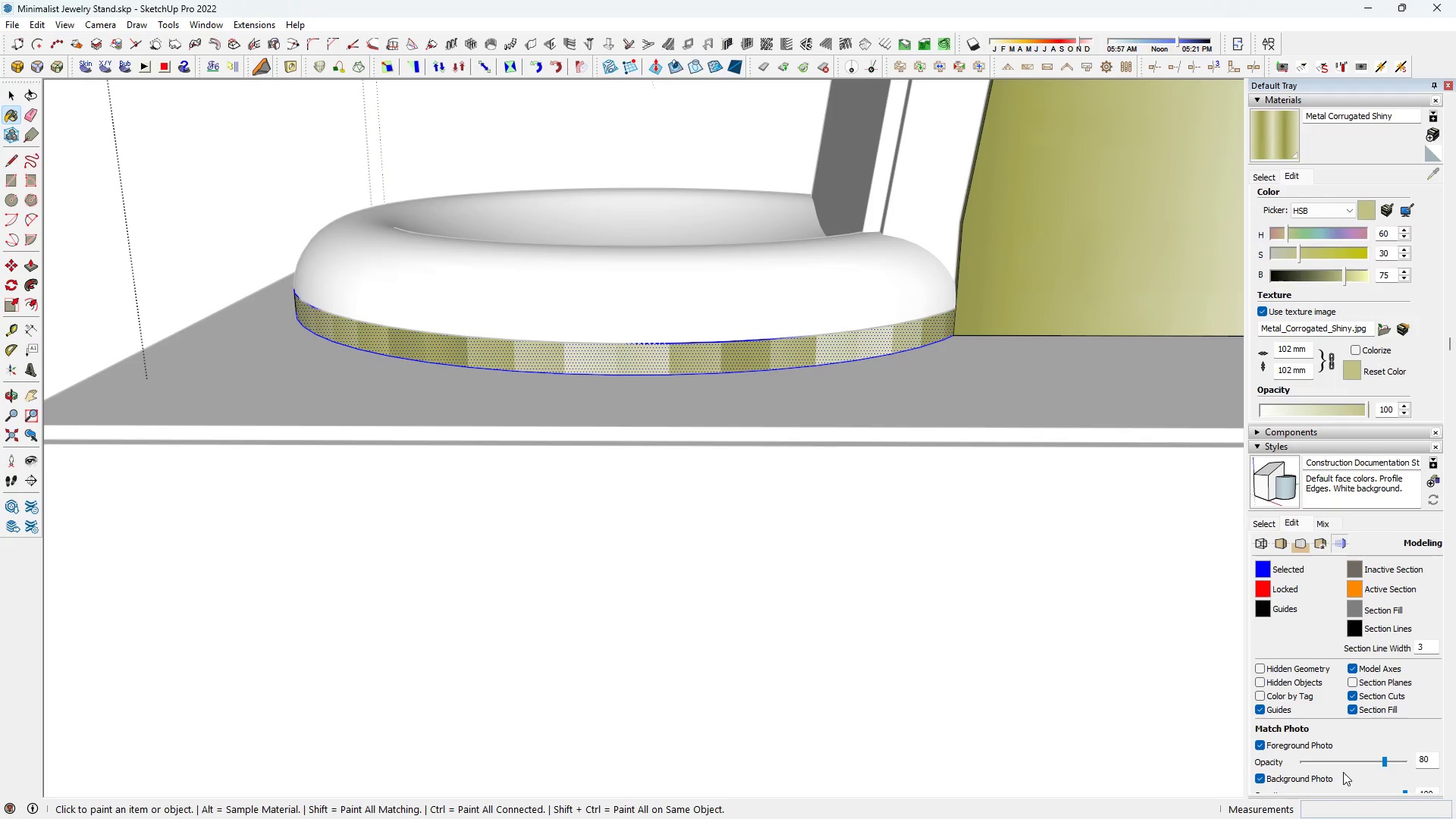 
left_click_drag(start_coordinate=[1424, 652], to_coordinate=[1403, 648])
 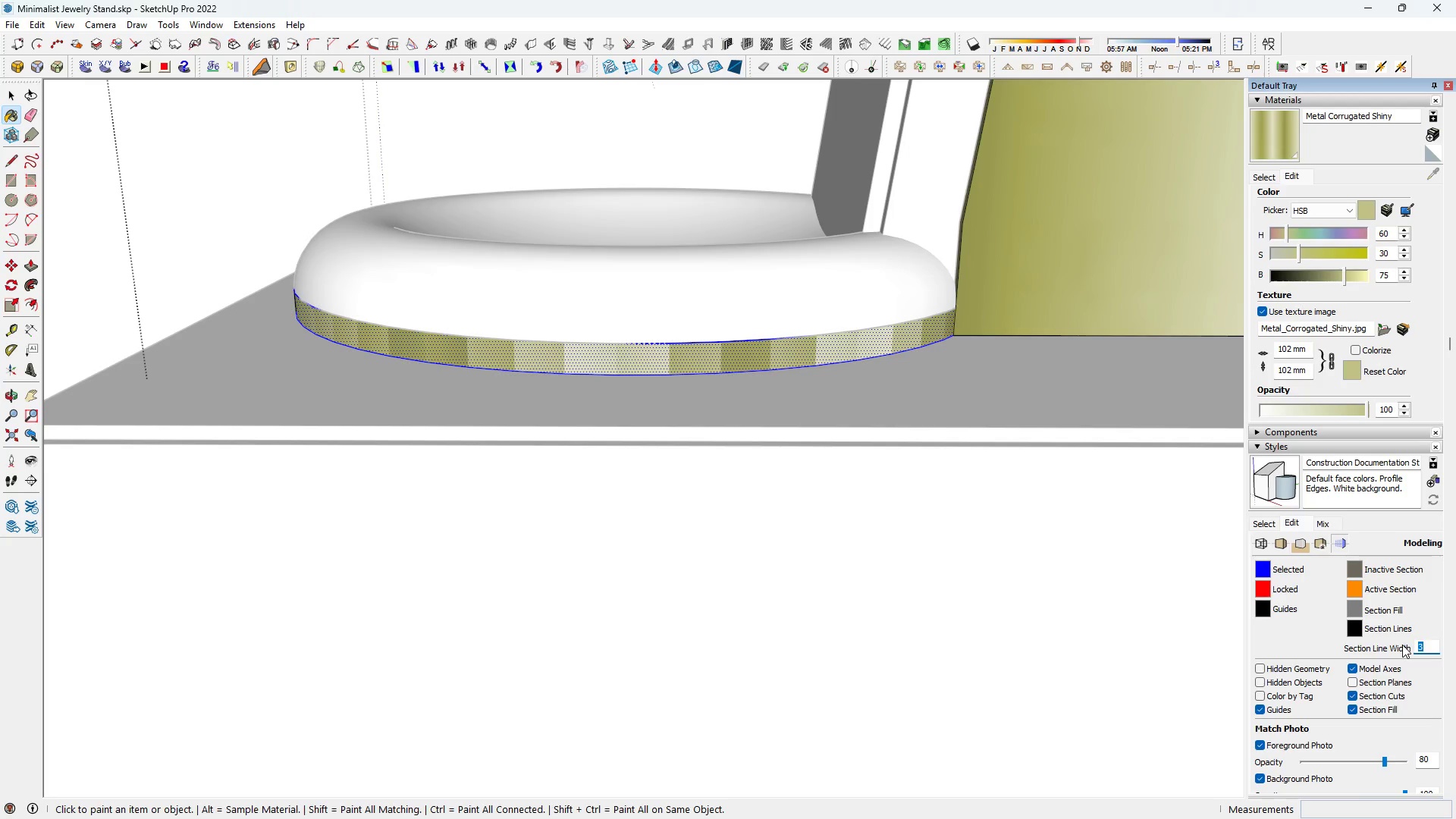 
key(1)
 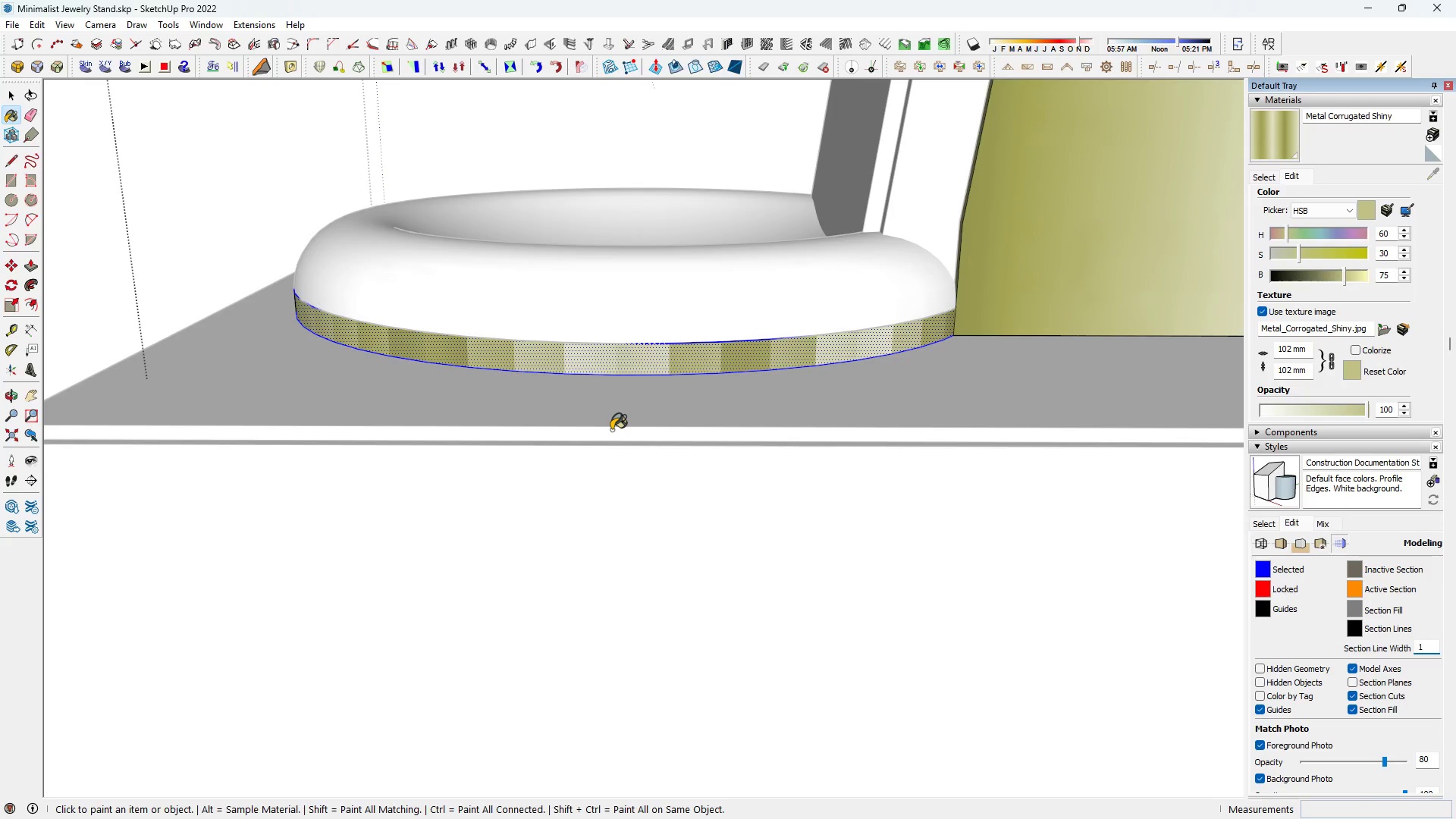 
scroll: coordinate [1401, 707], scroll_direction: down, amount: 5.0
 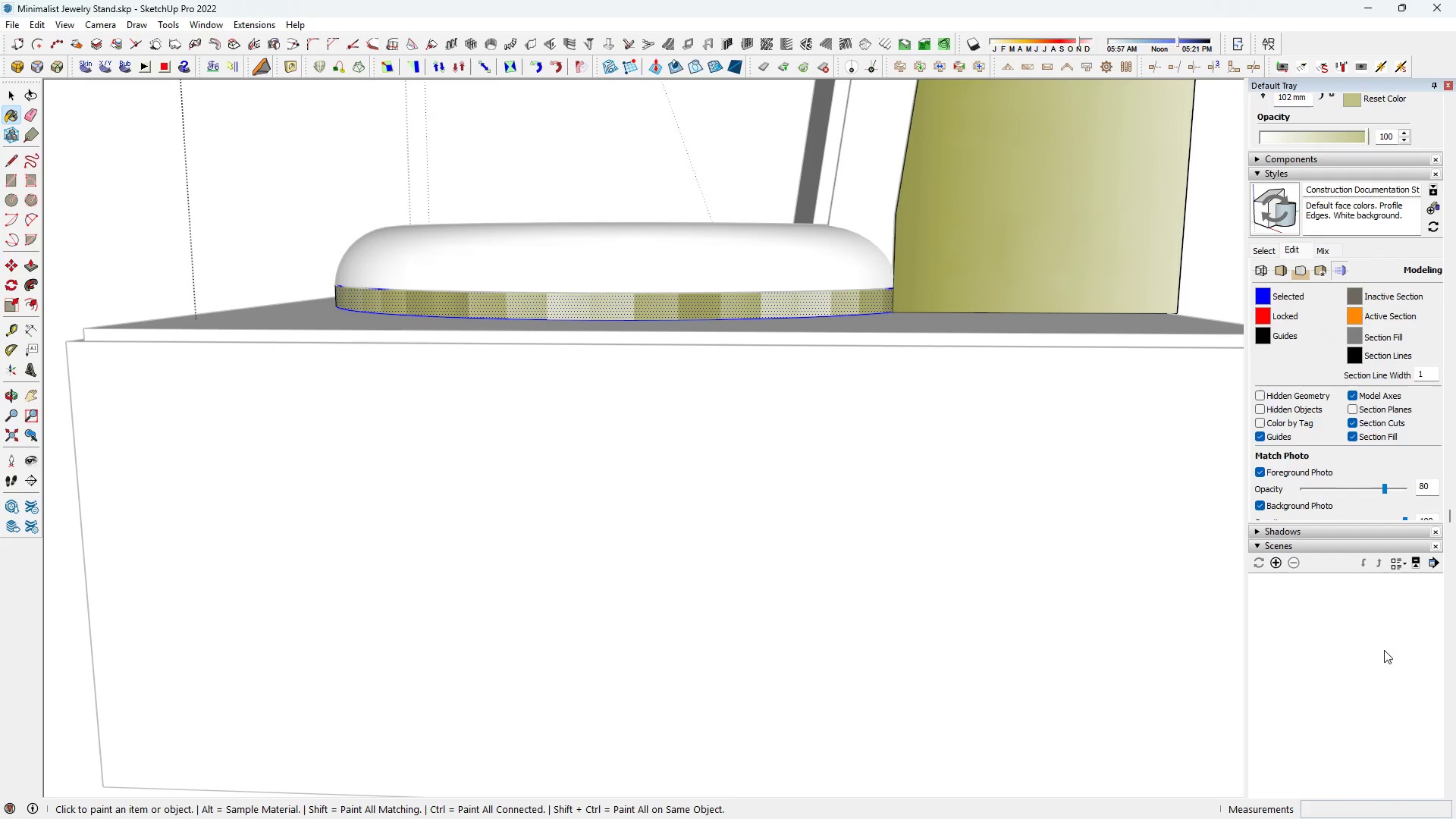 
left_click([1384, 650])
 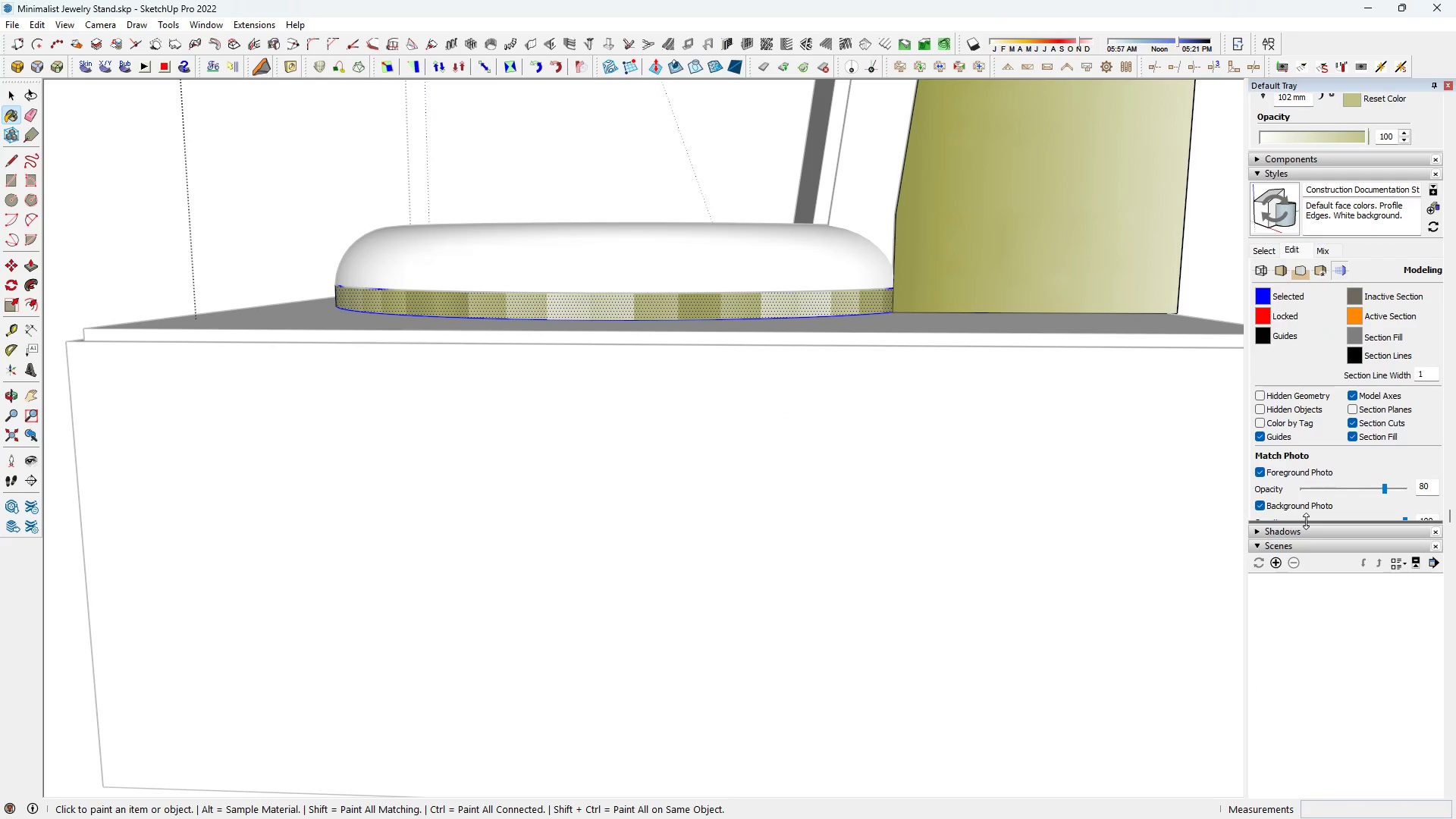 
left_click_drag(start_coordinate=[1306, 521], to_coordinate=[1298, 629])
 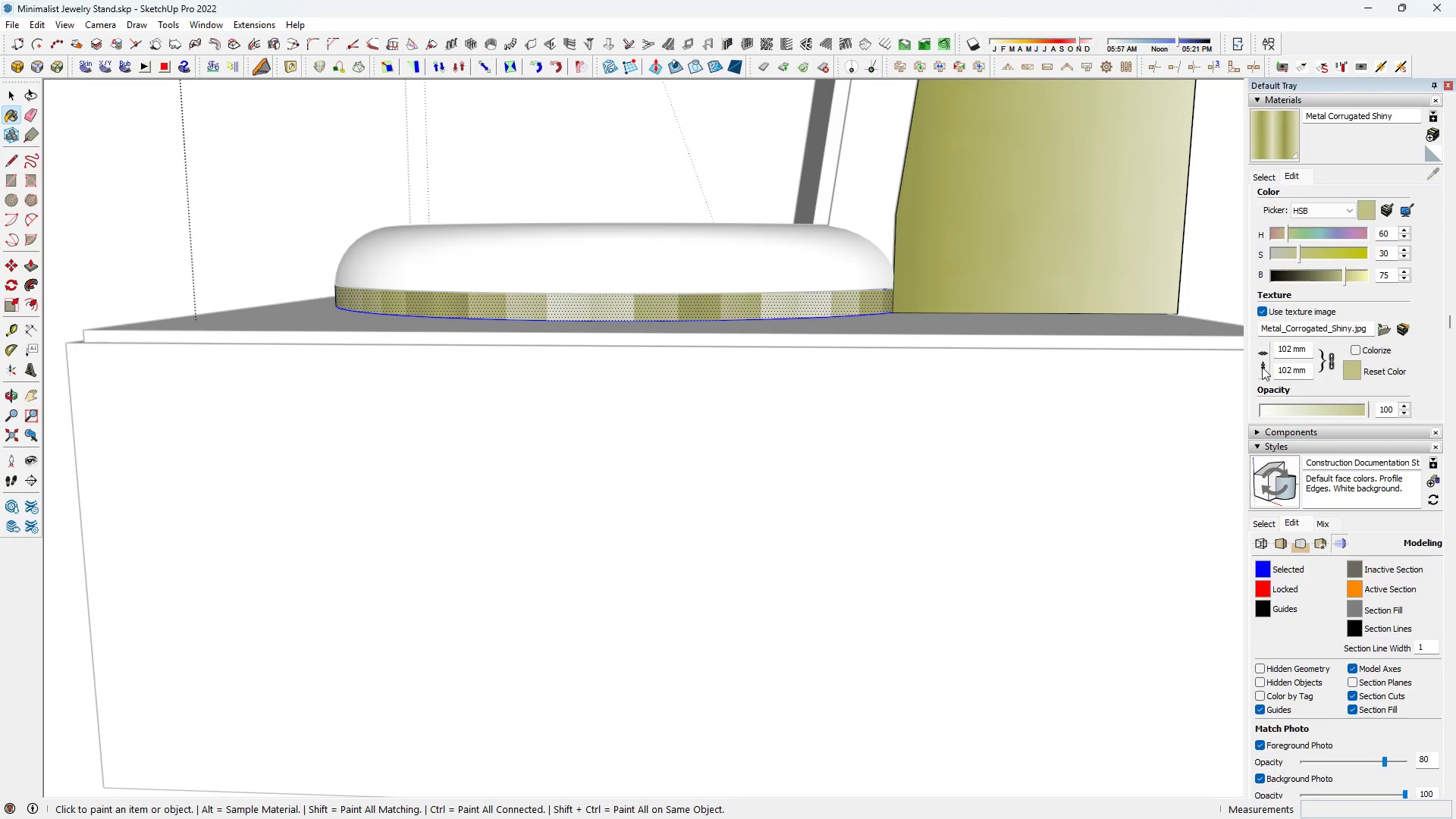 
scroll: coordinate [658, 396], scroll_direction: up, amount: 3.0
 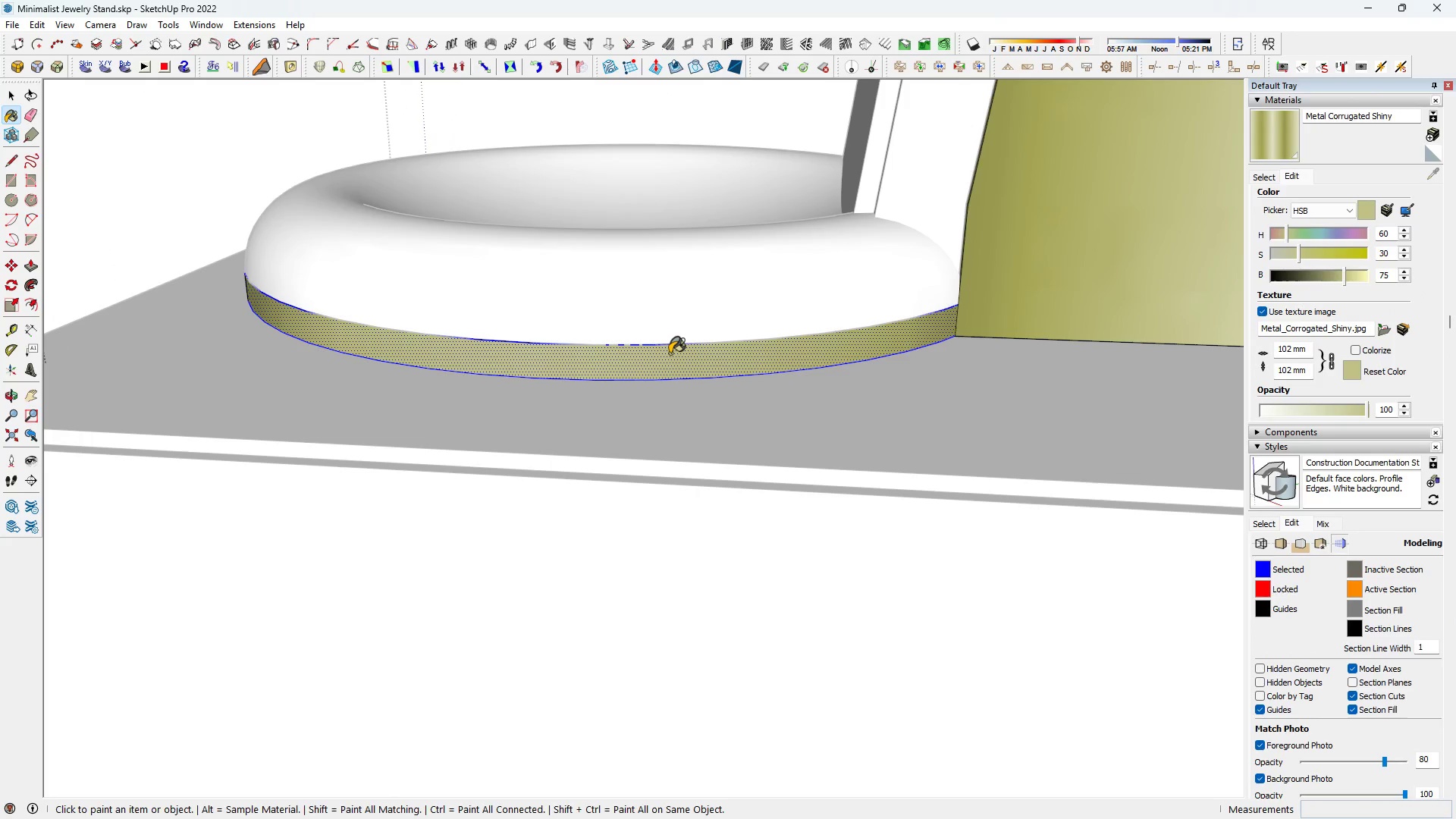 
double_click([670, 353])
 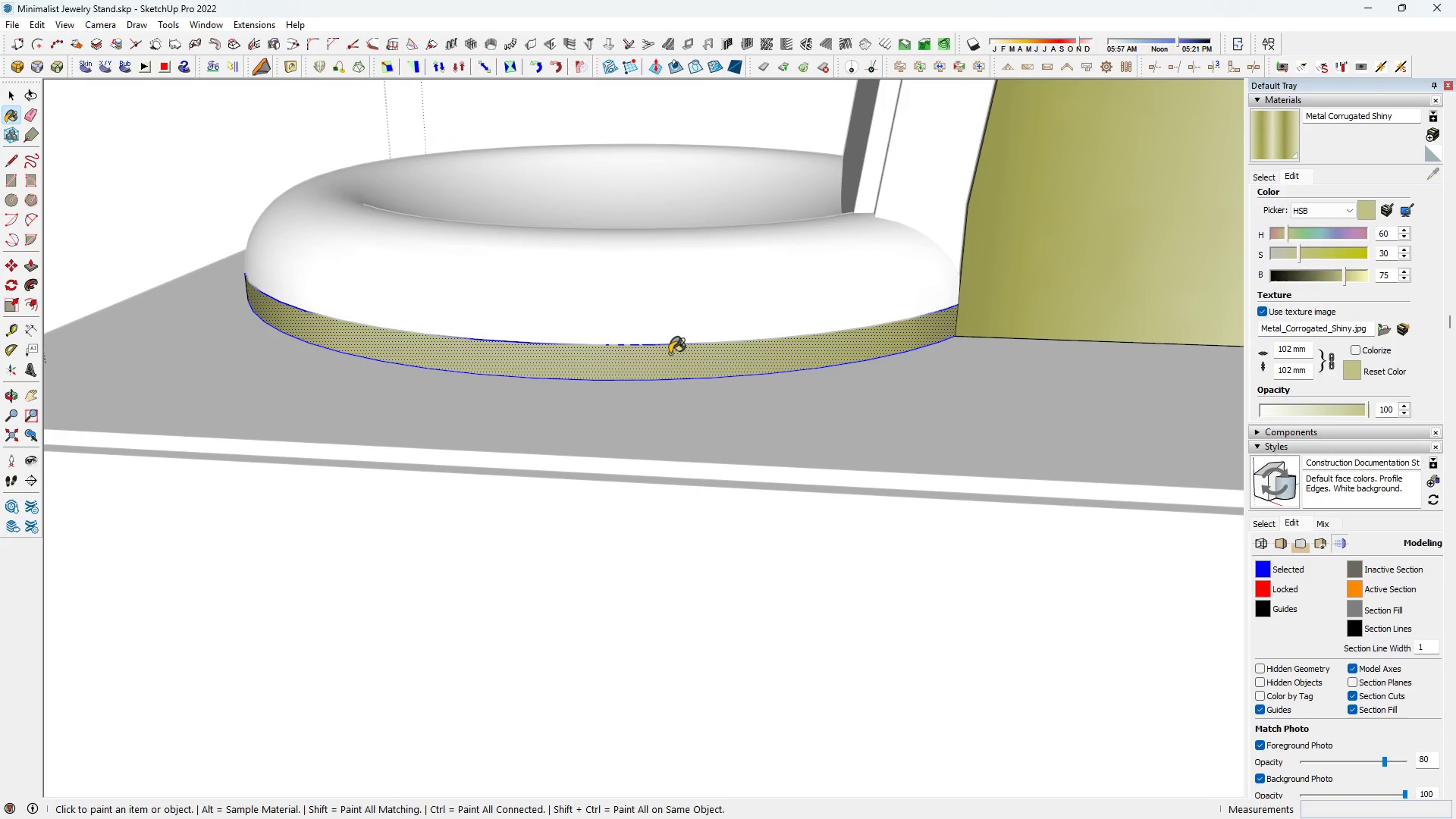 
triple_click([670, 353])
 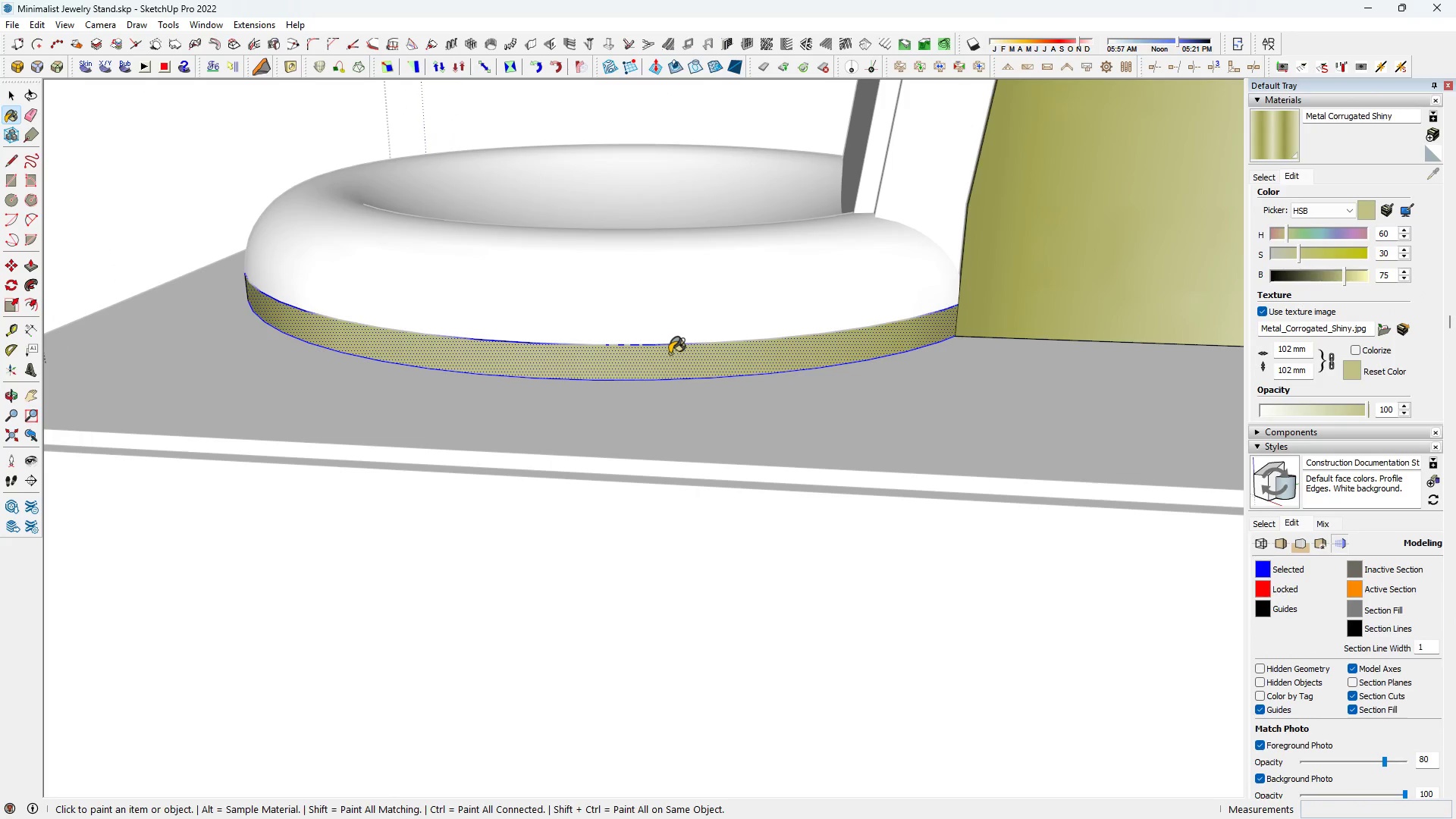 
triple_click([670, 353])
 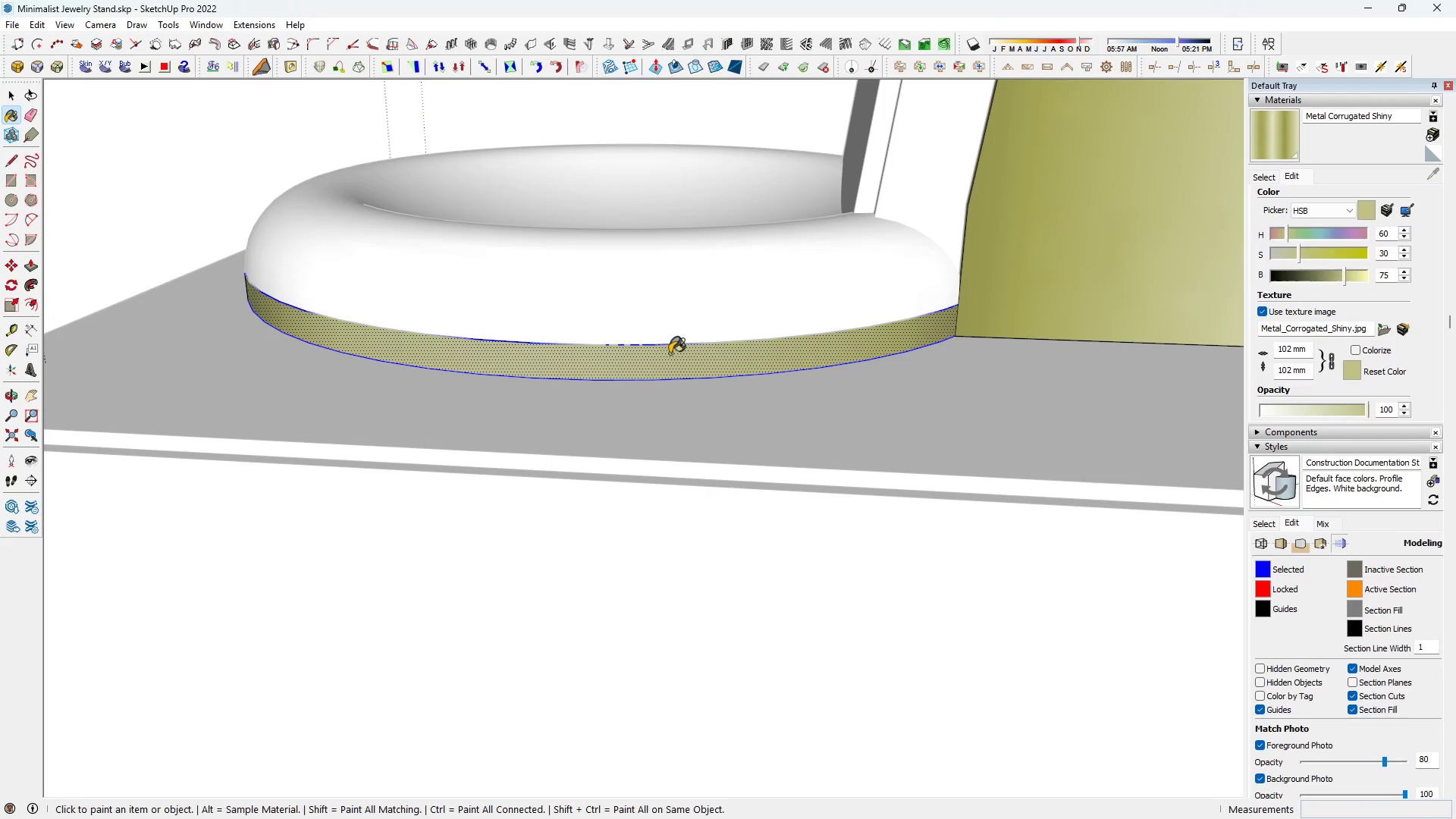 
triple_click([670, 353])
 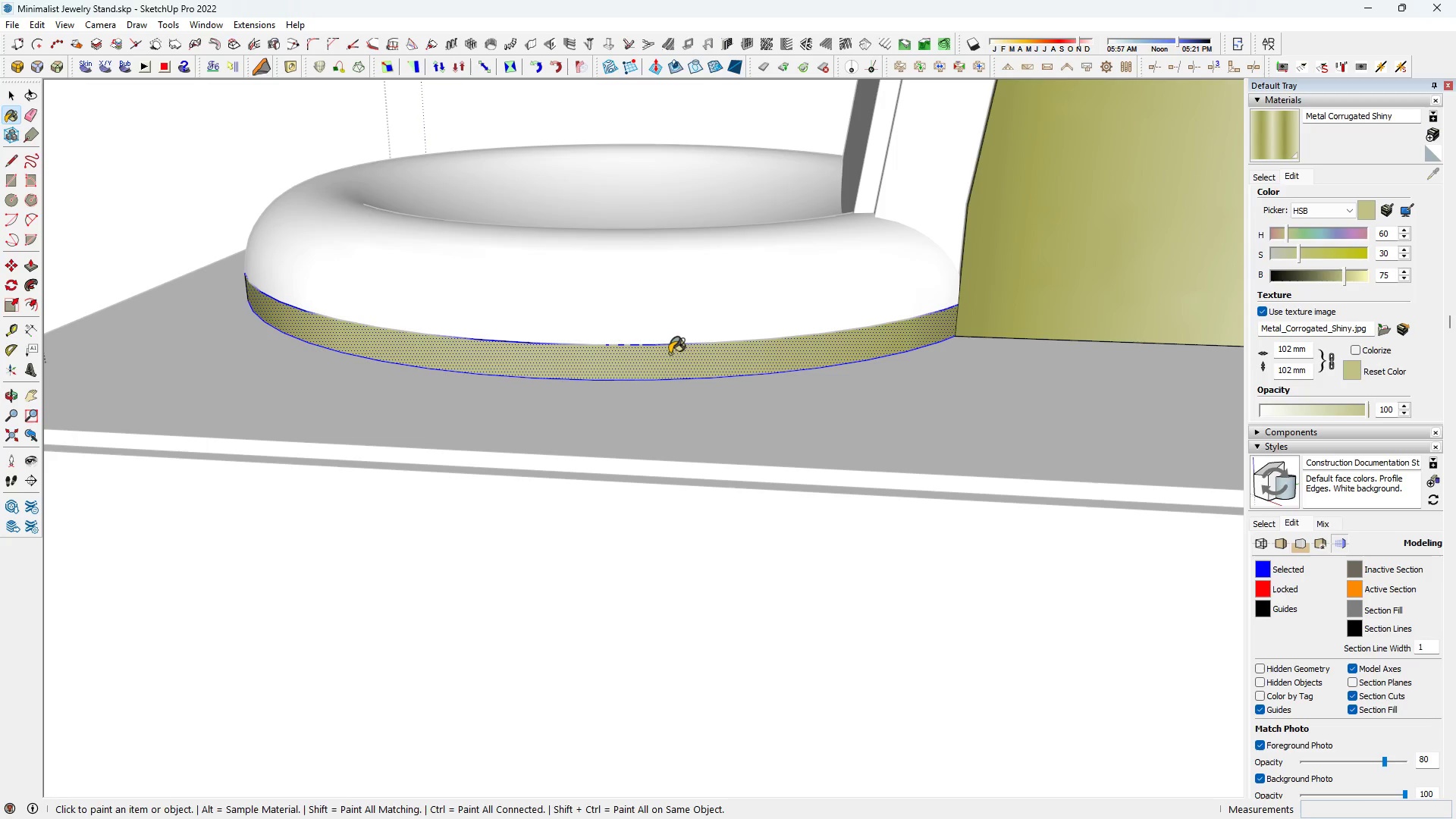 
triple_click([670, 353])
 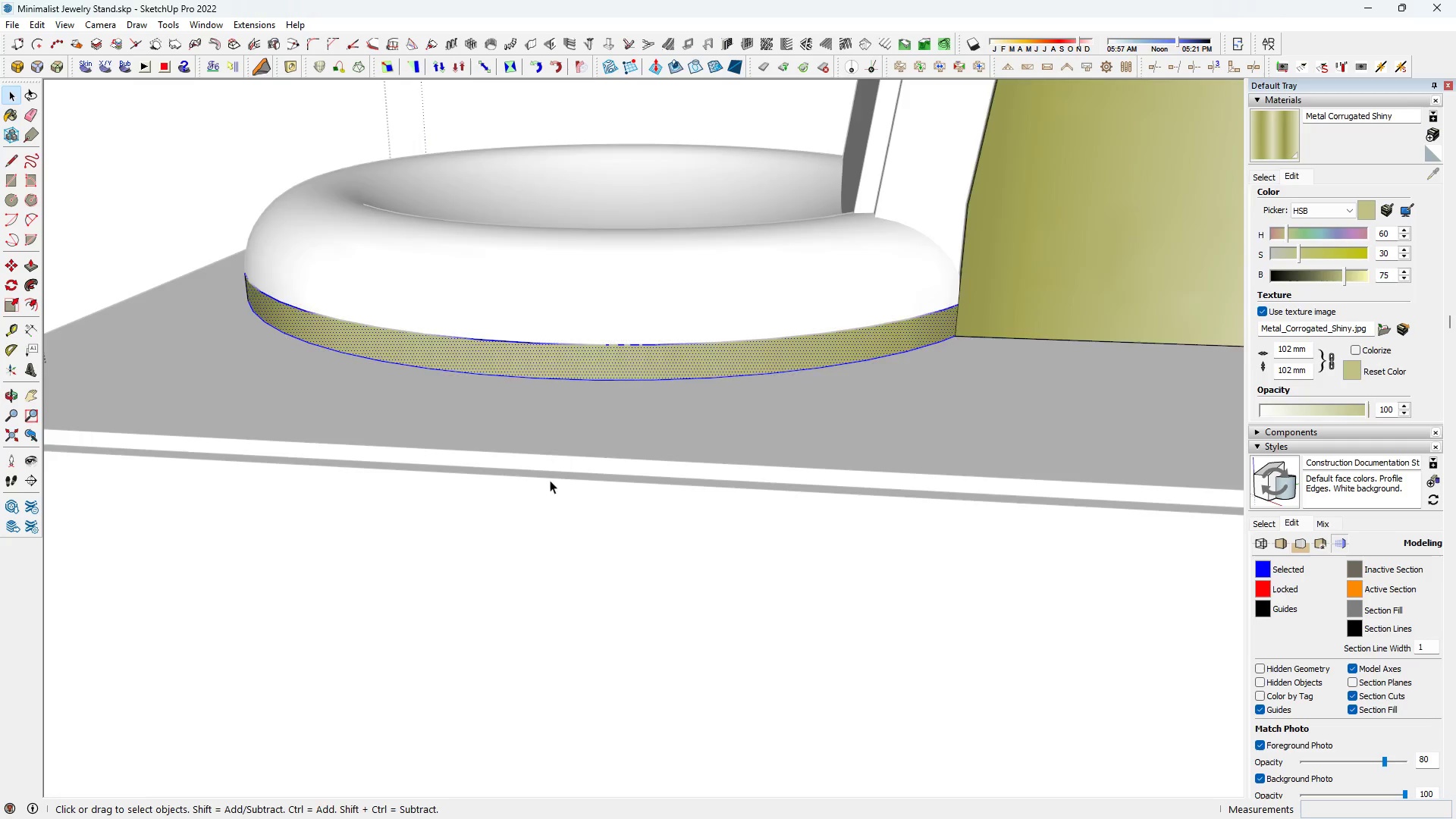 
type( hhhh )
 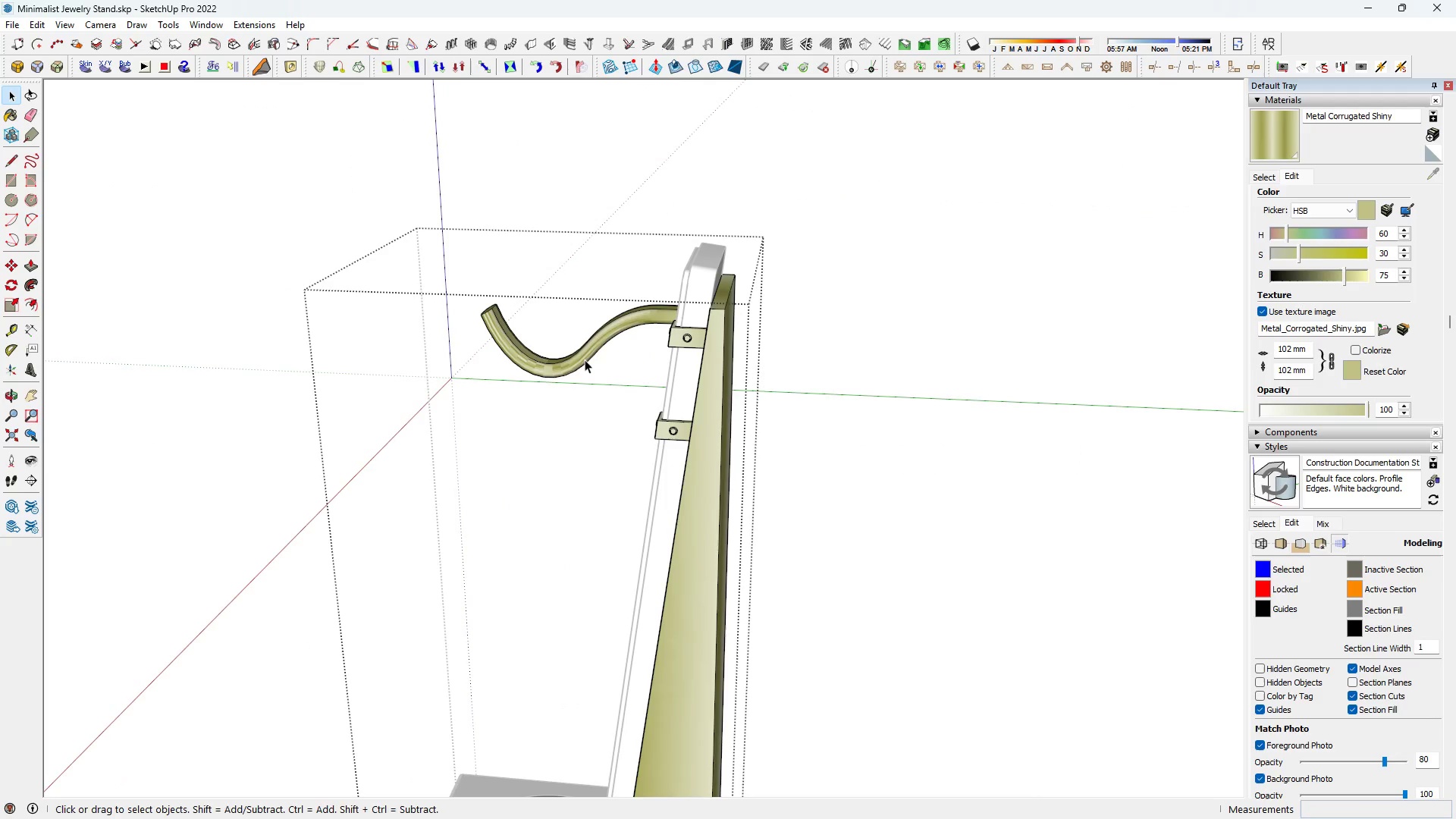 
scroll: coordinate [482, 536], scroll_direction: down, amount: 20.0
 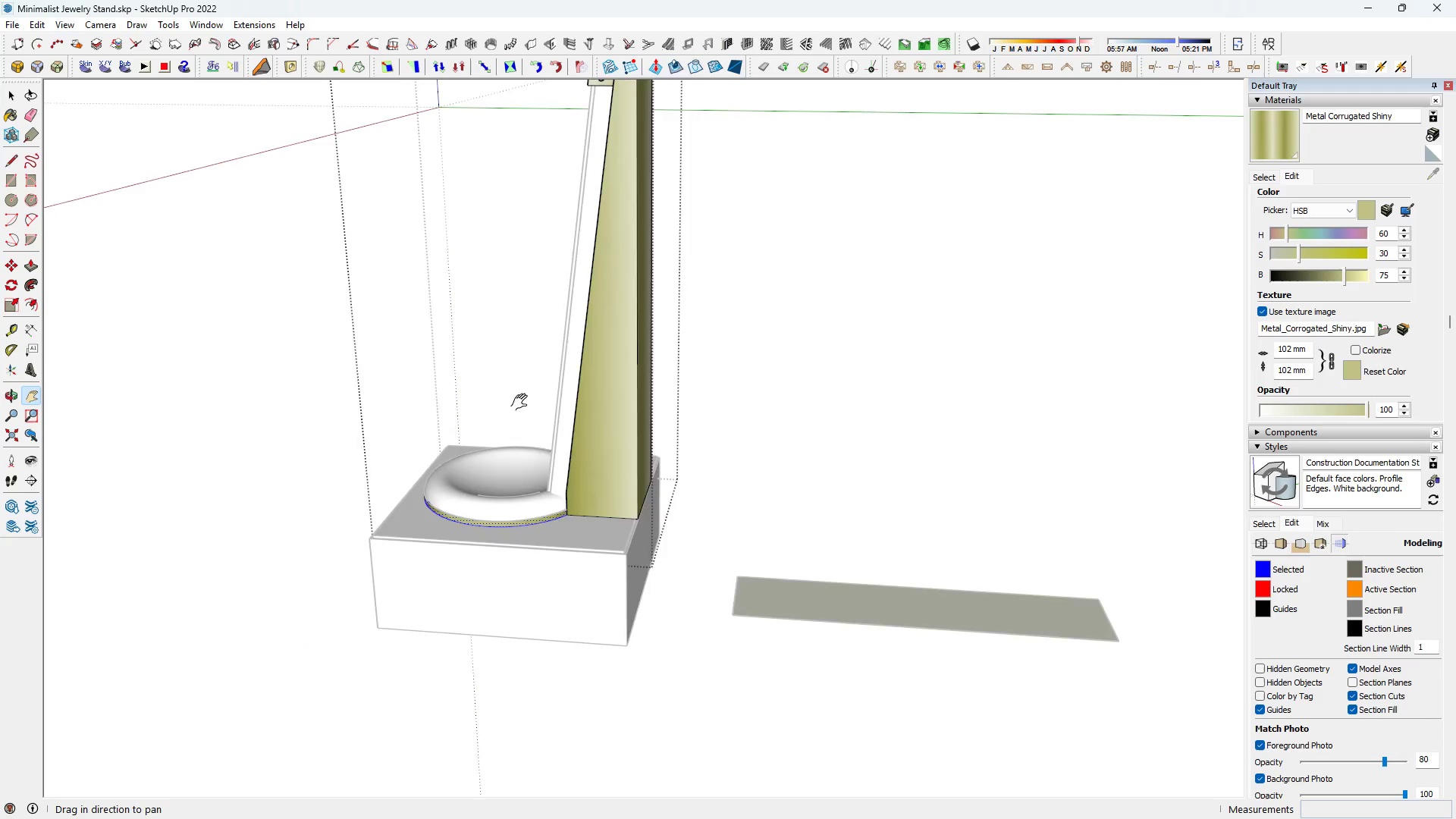 
left_click_drag(start_coordinate=[520, 397], to_coordinate=[575, 778])
 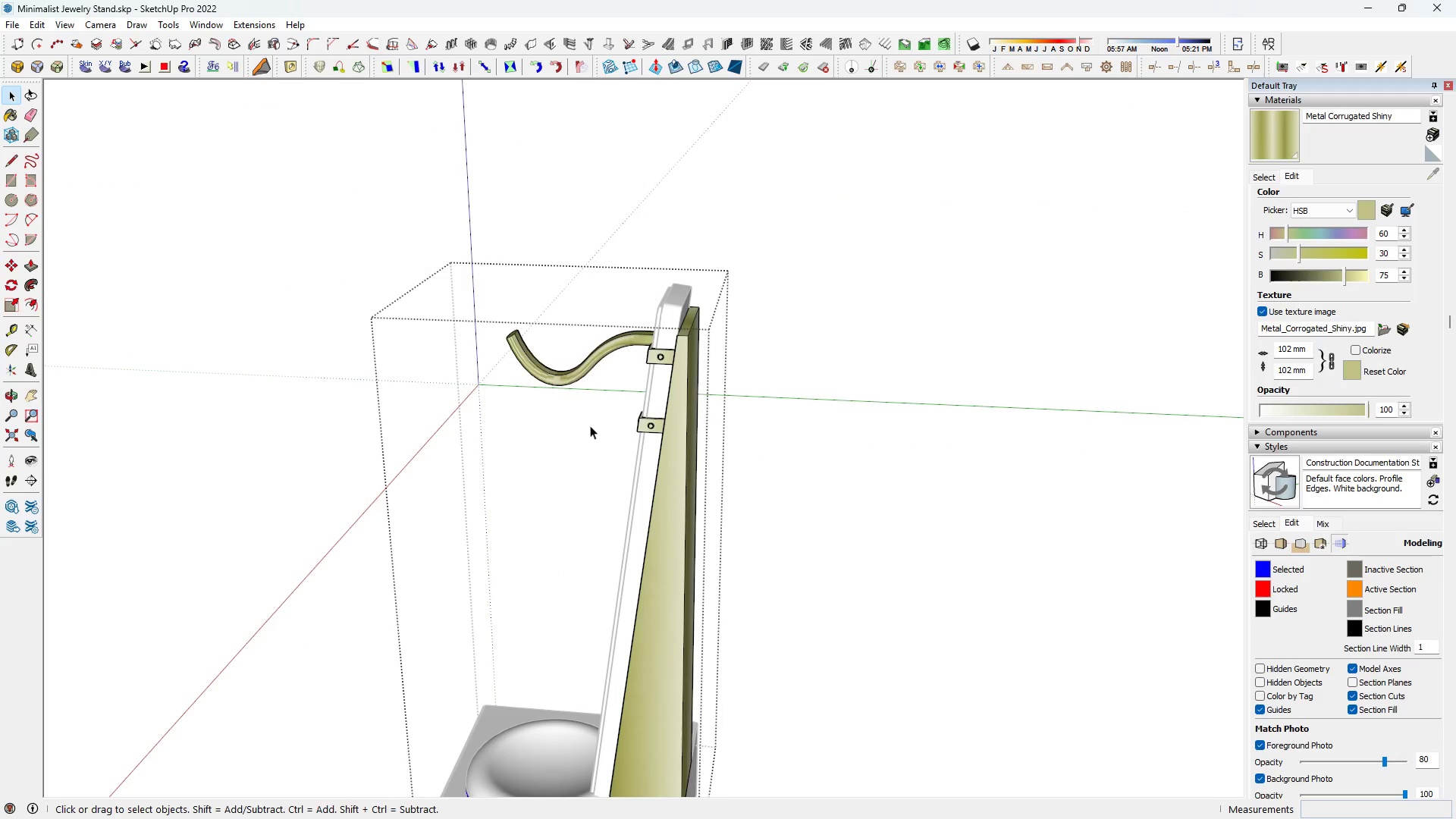 
scroll: coordinate [582, 406], scroll_direction: up, amount: 4.0
 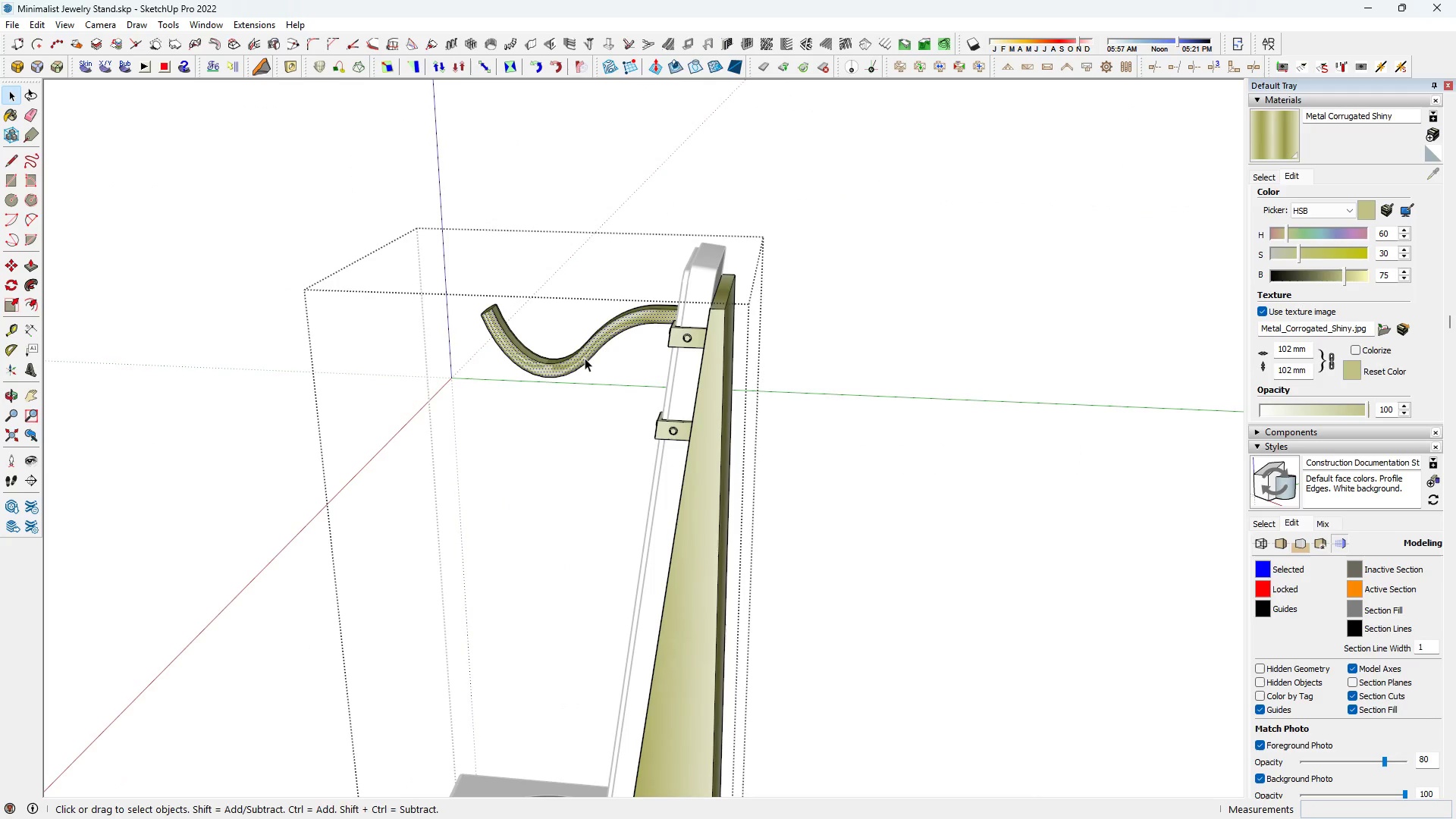 
double_click([585, 358])
 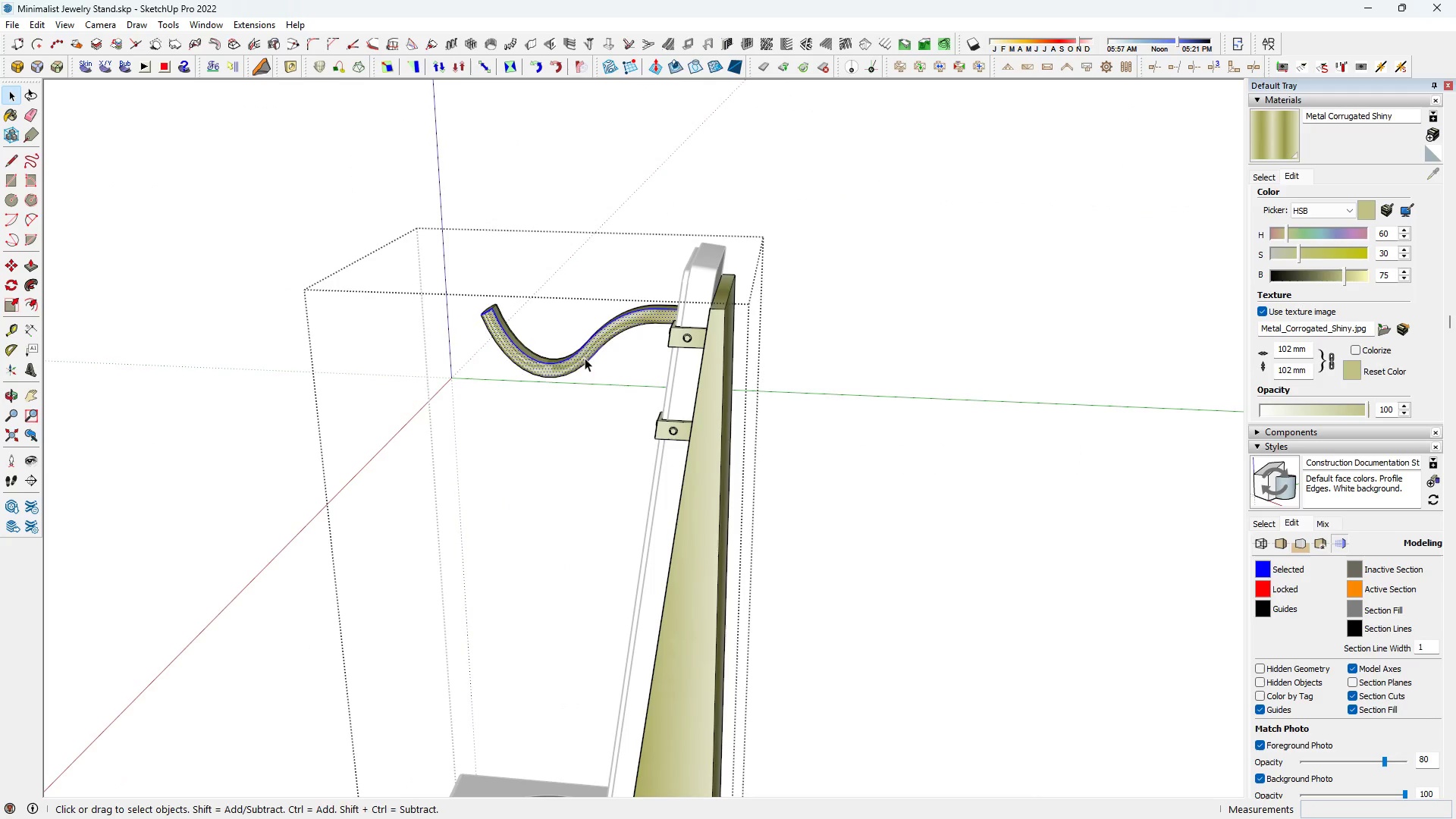 
triple_click([585, 358])
 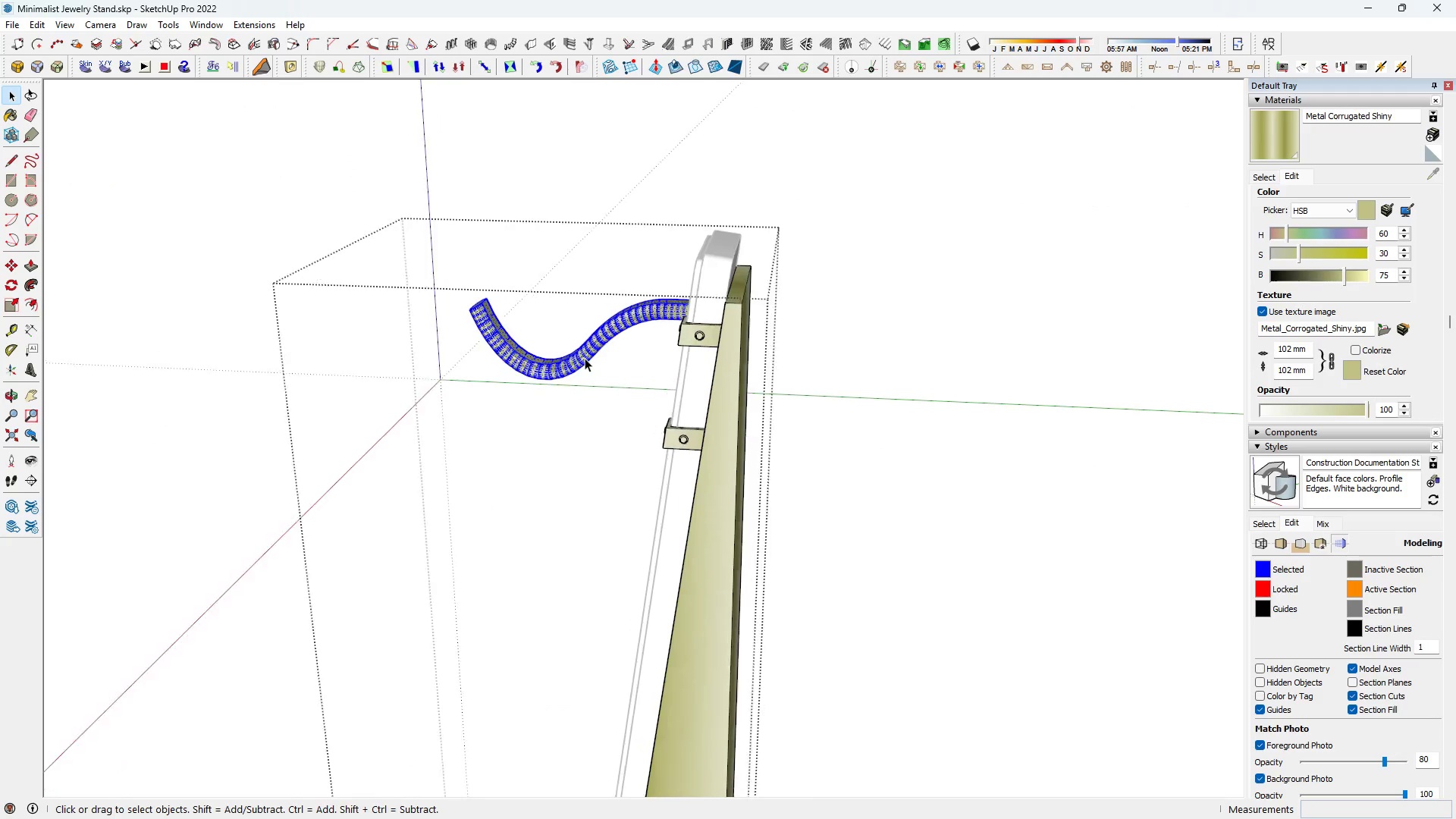 
scroll: coordinate [585, 358], scroll_direction: up, amount: 6.0
 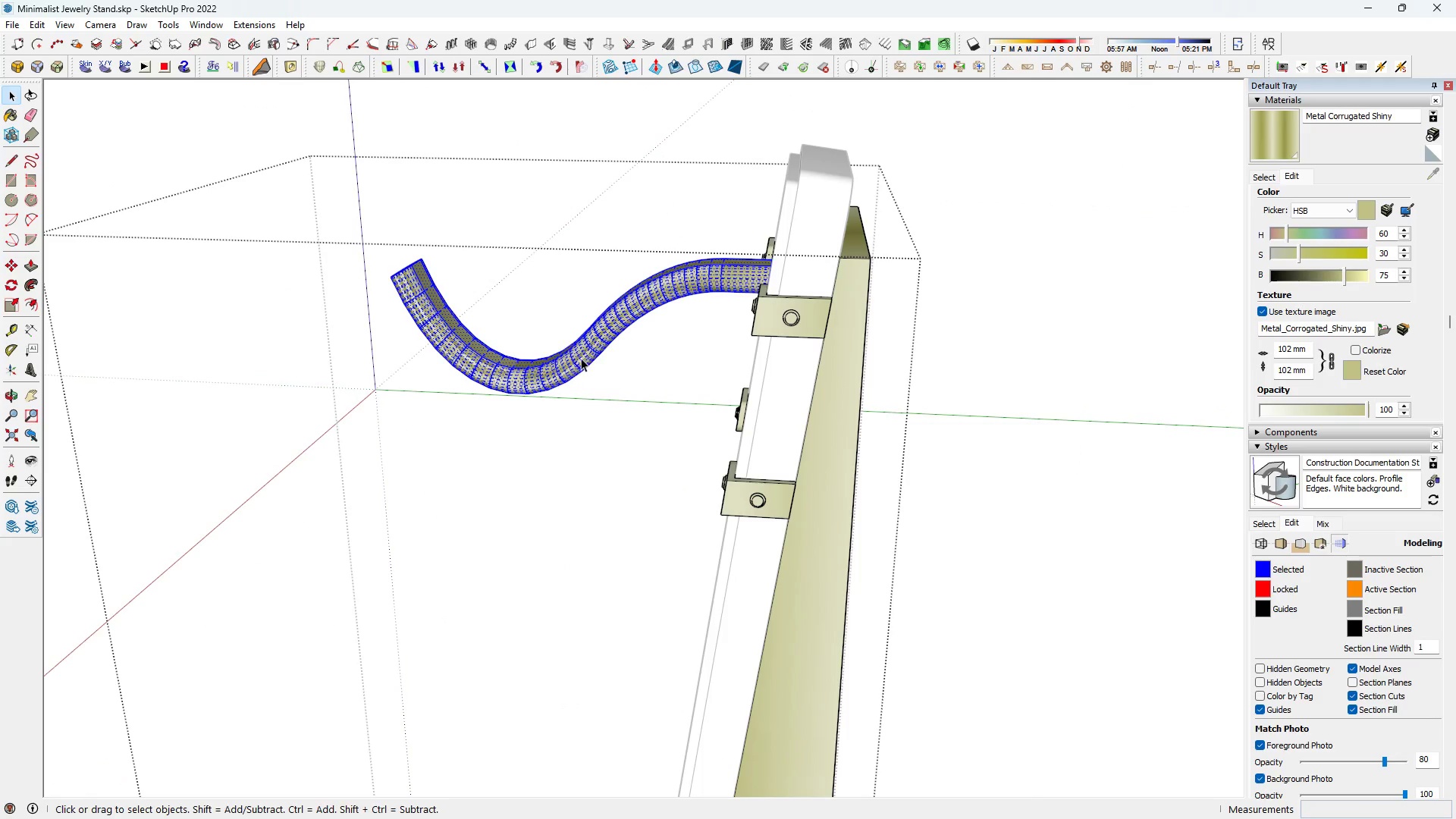 
key(B)
 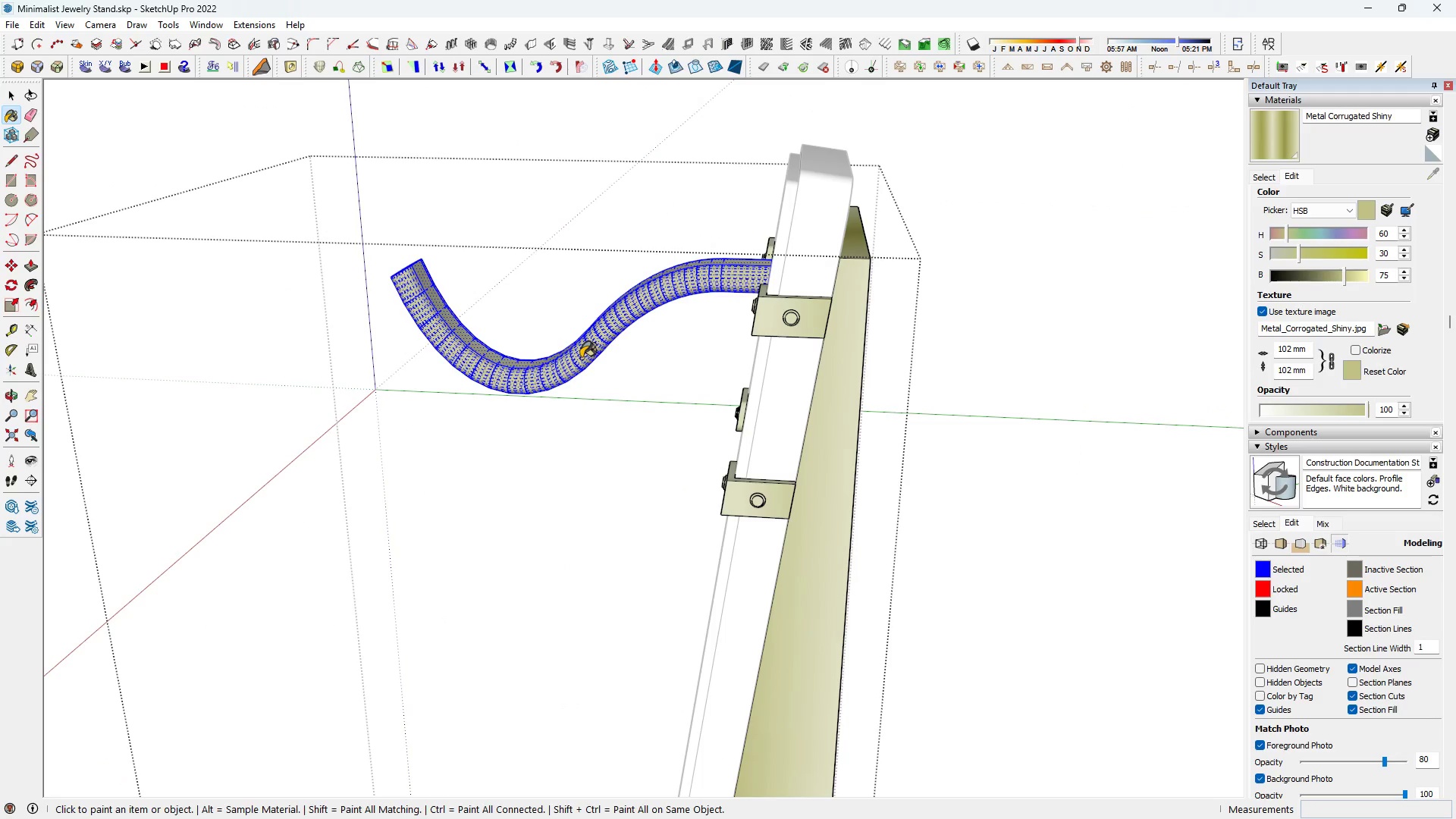 
double_click([581, 358])
 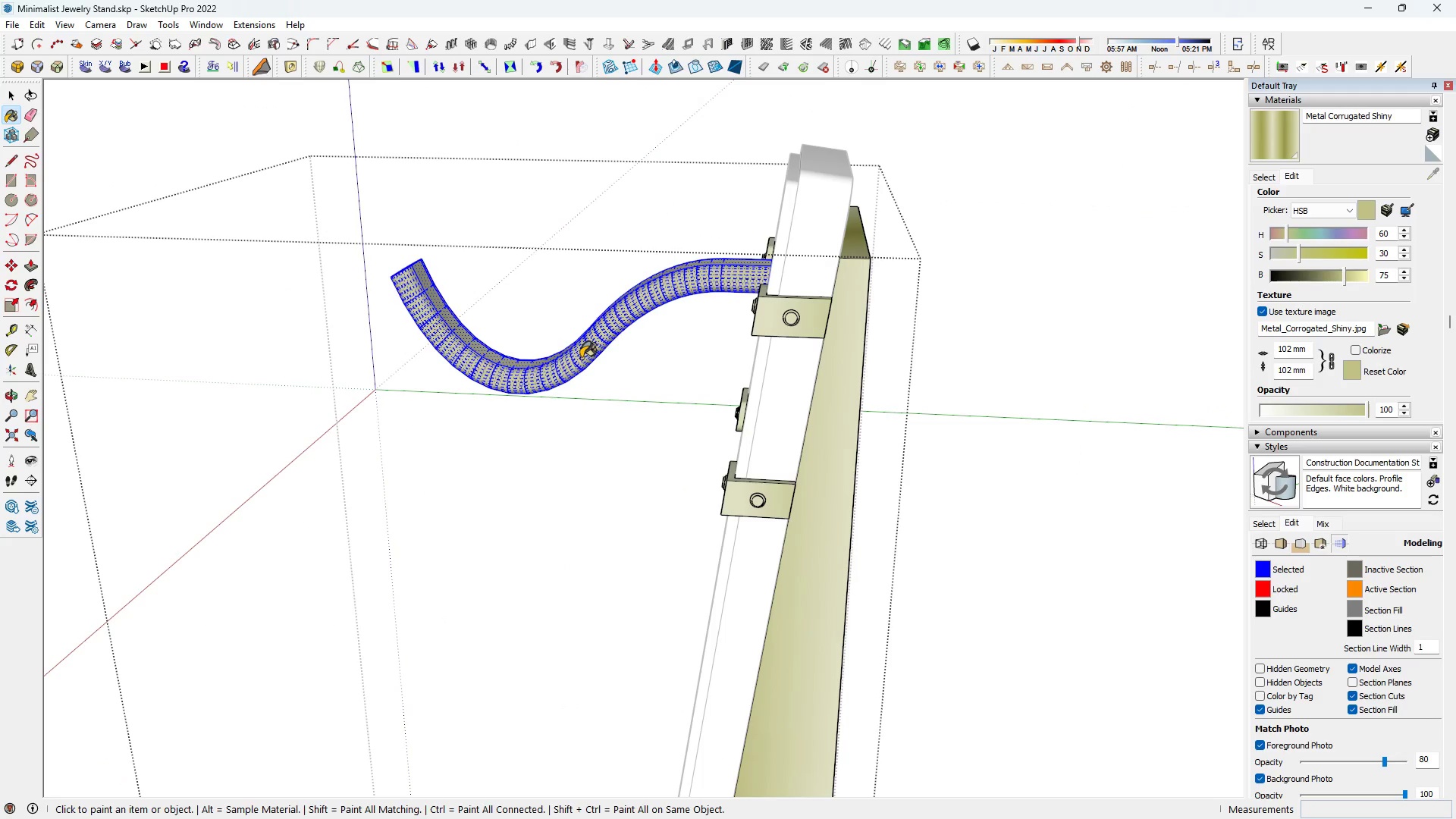 
triple_click([581, 358])
 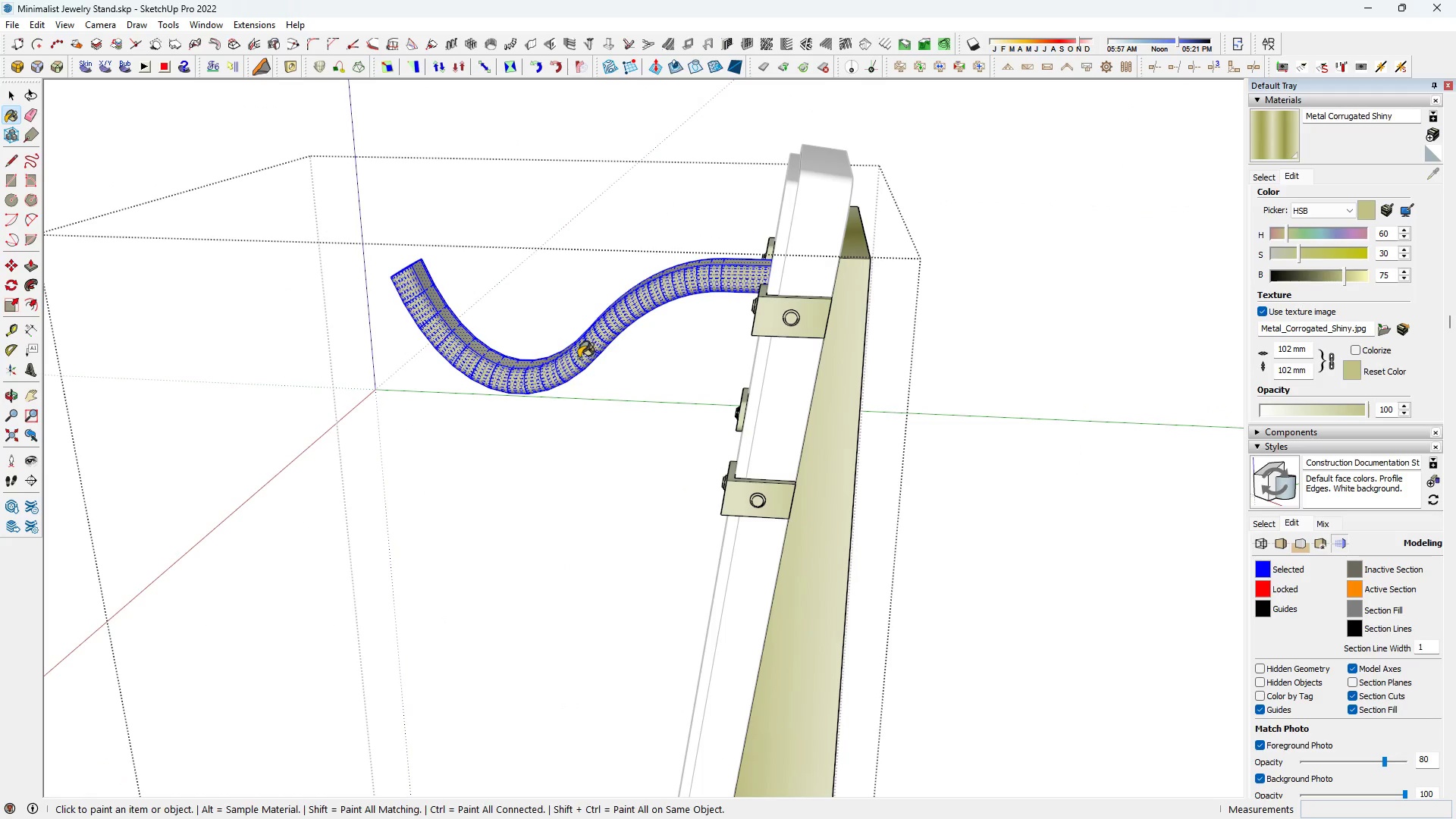 
key(H)
 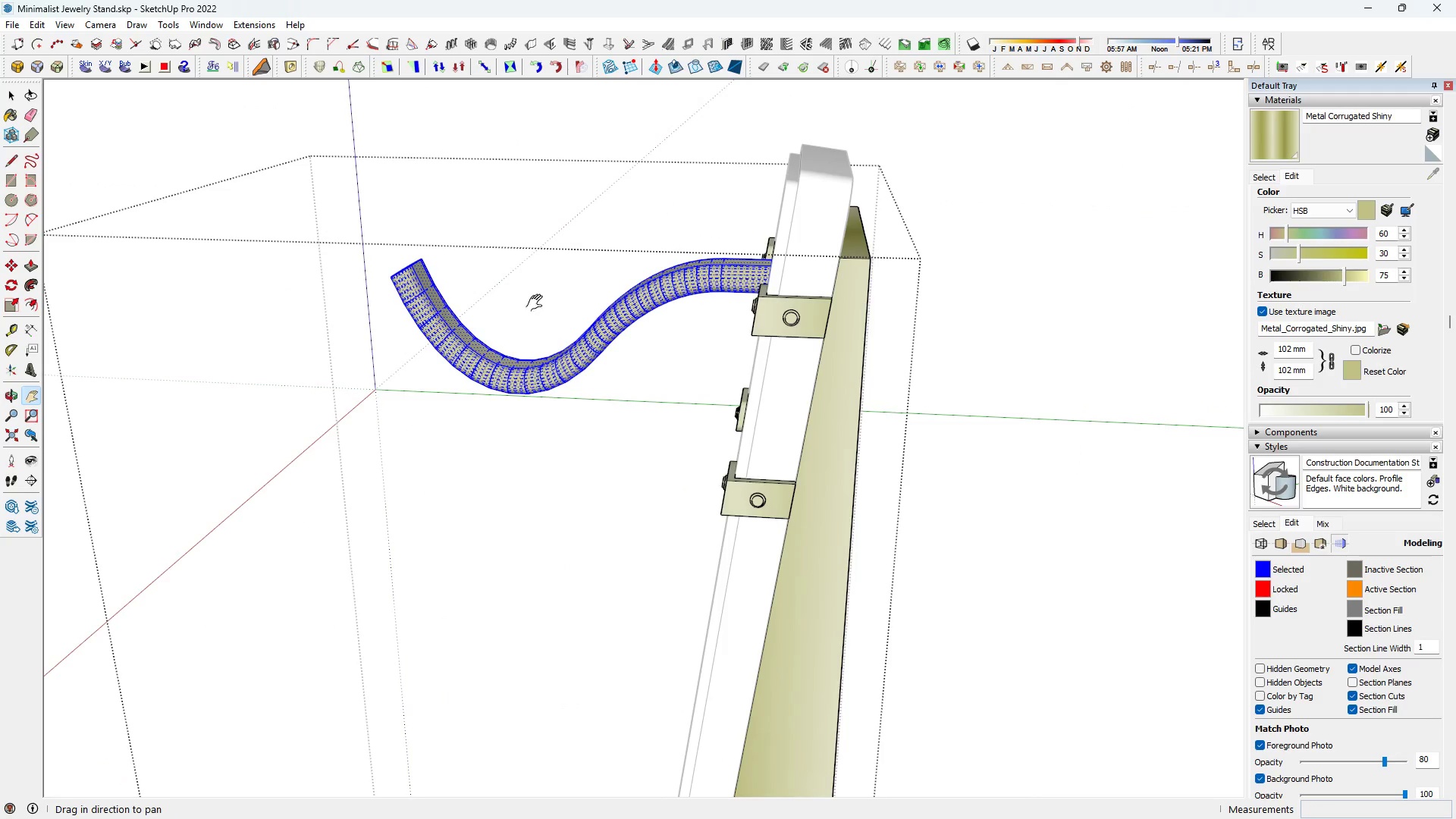 
key(Space)
 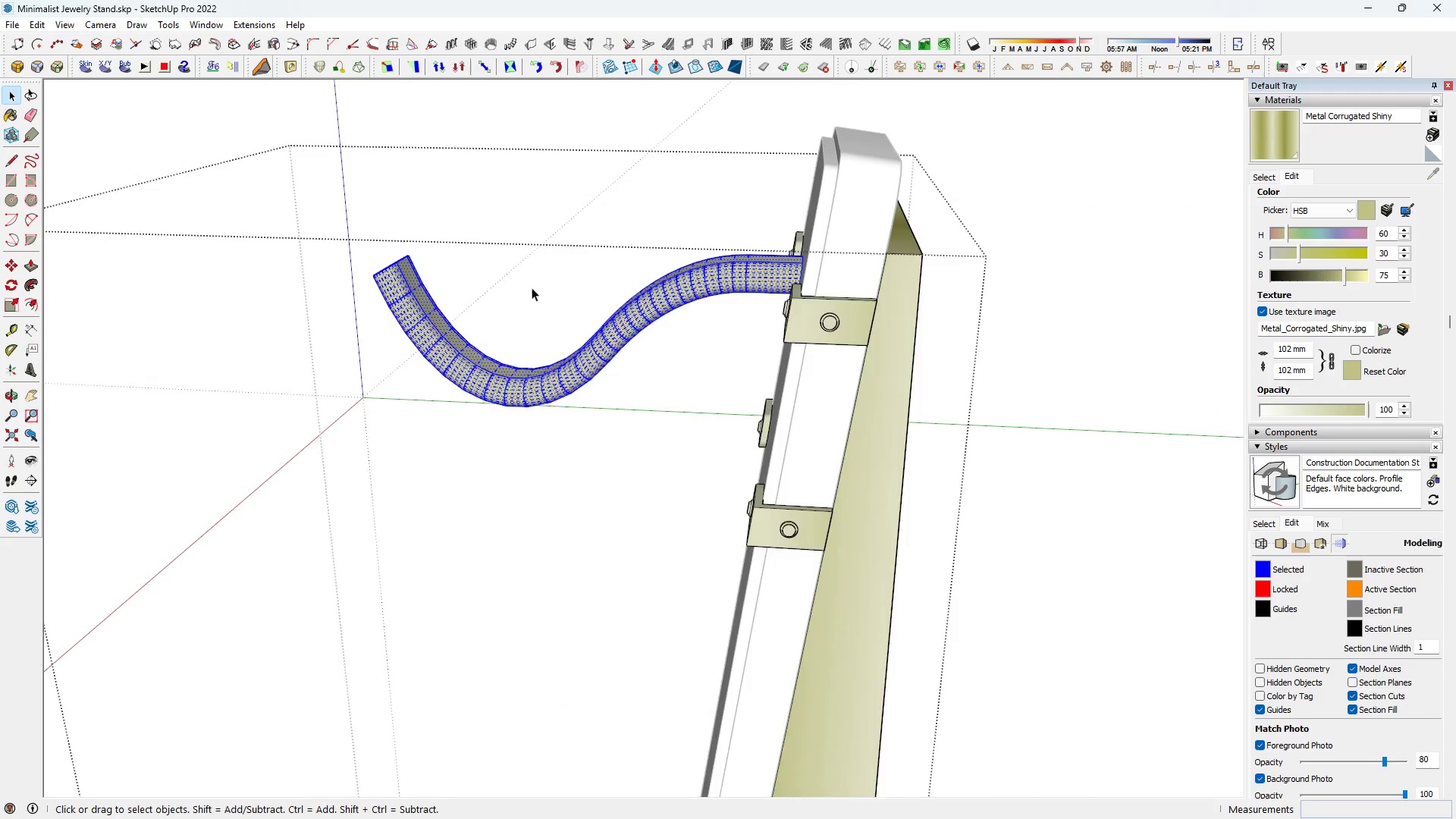 
scroll: coordinate [548, 347], scroll_direction: up, amount: 5.0
 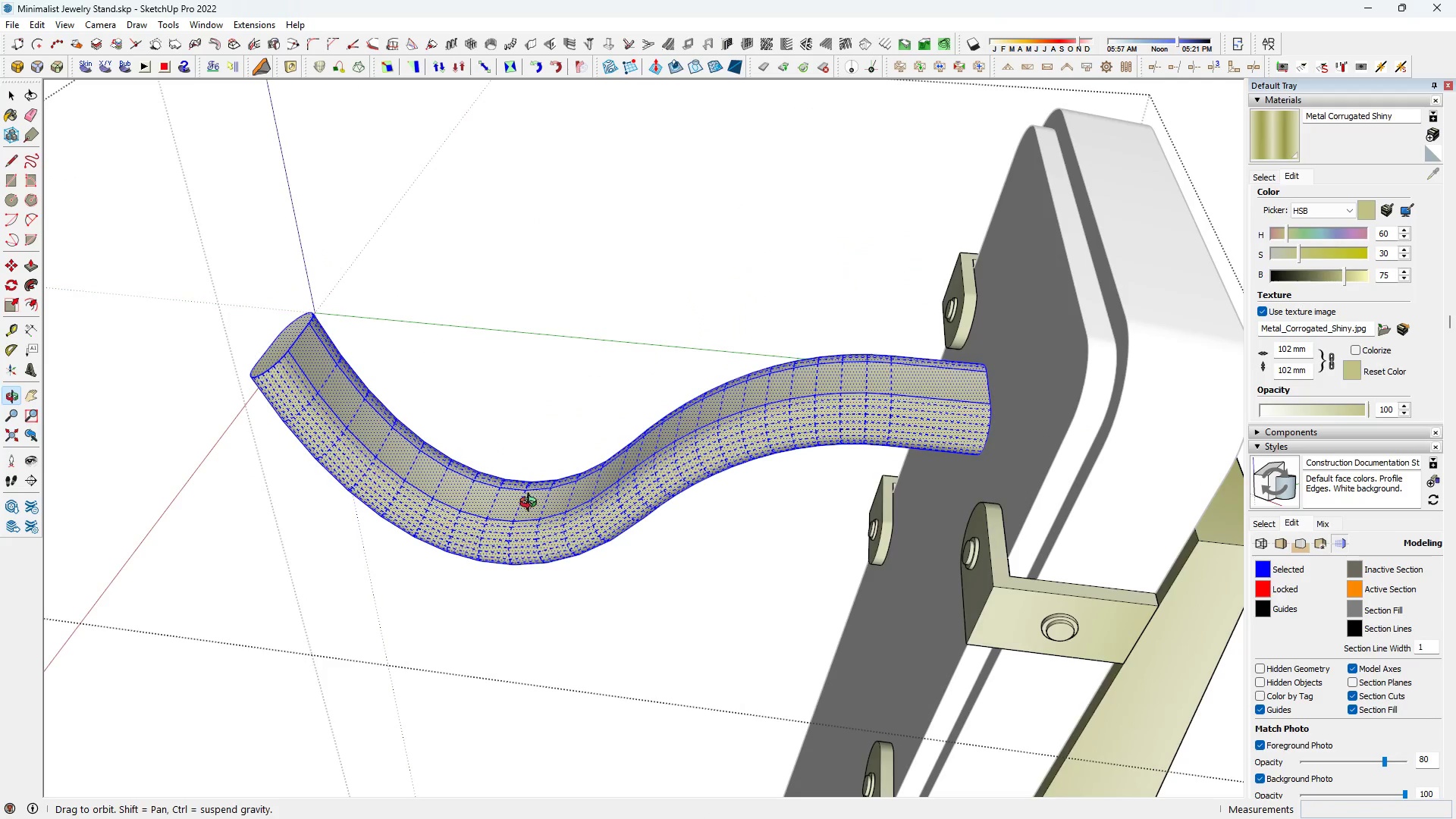 
key(B)
 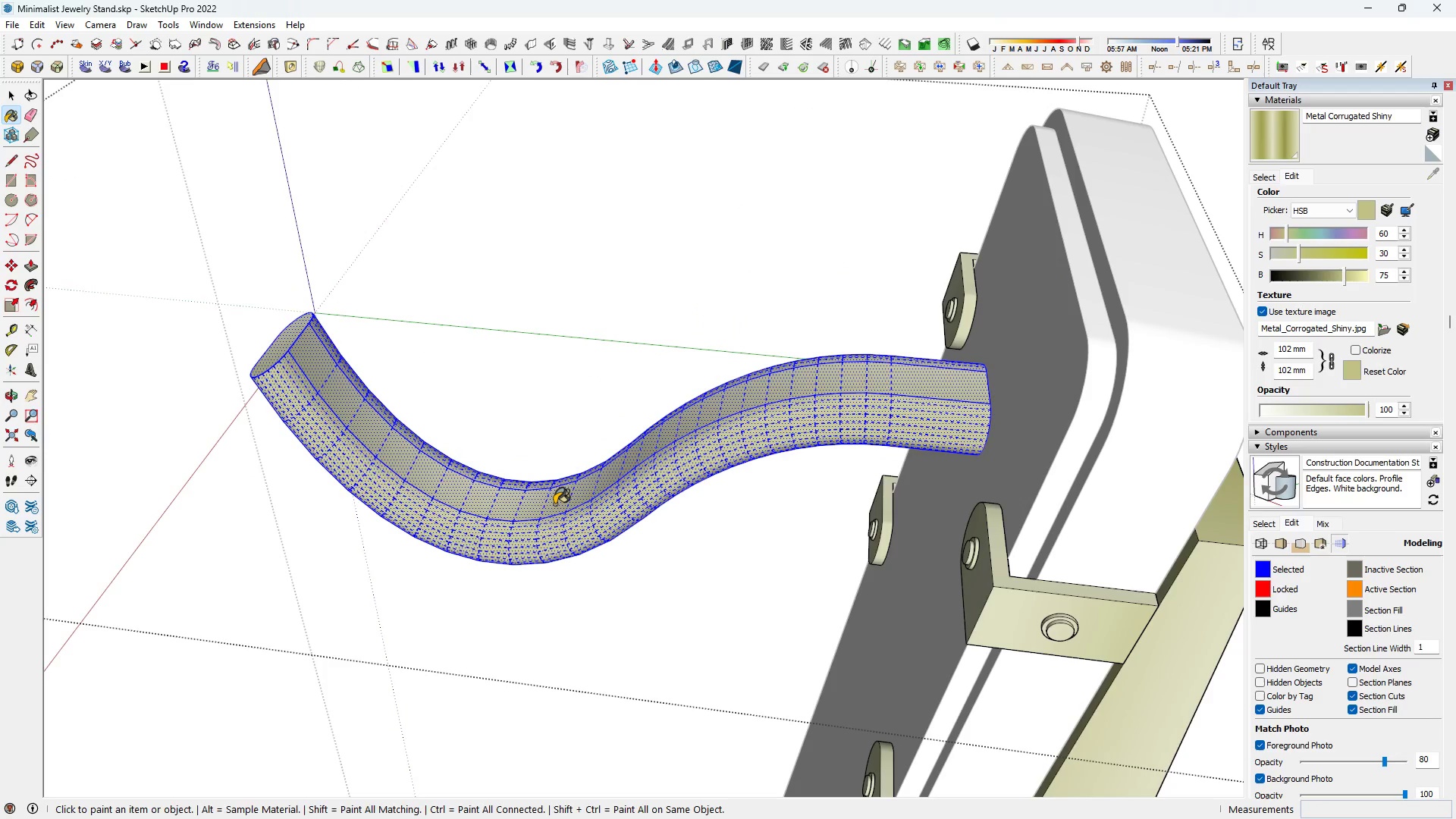 
double_click([554, 504])
 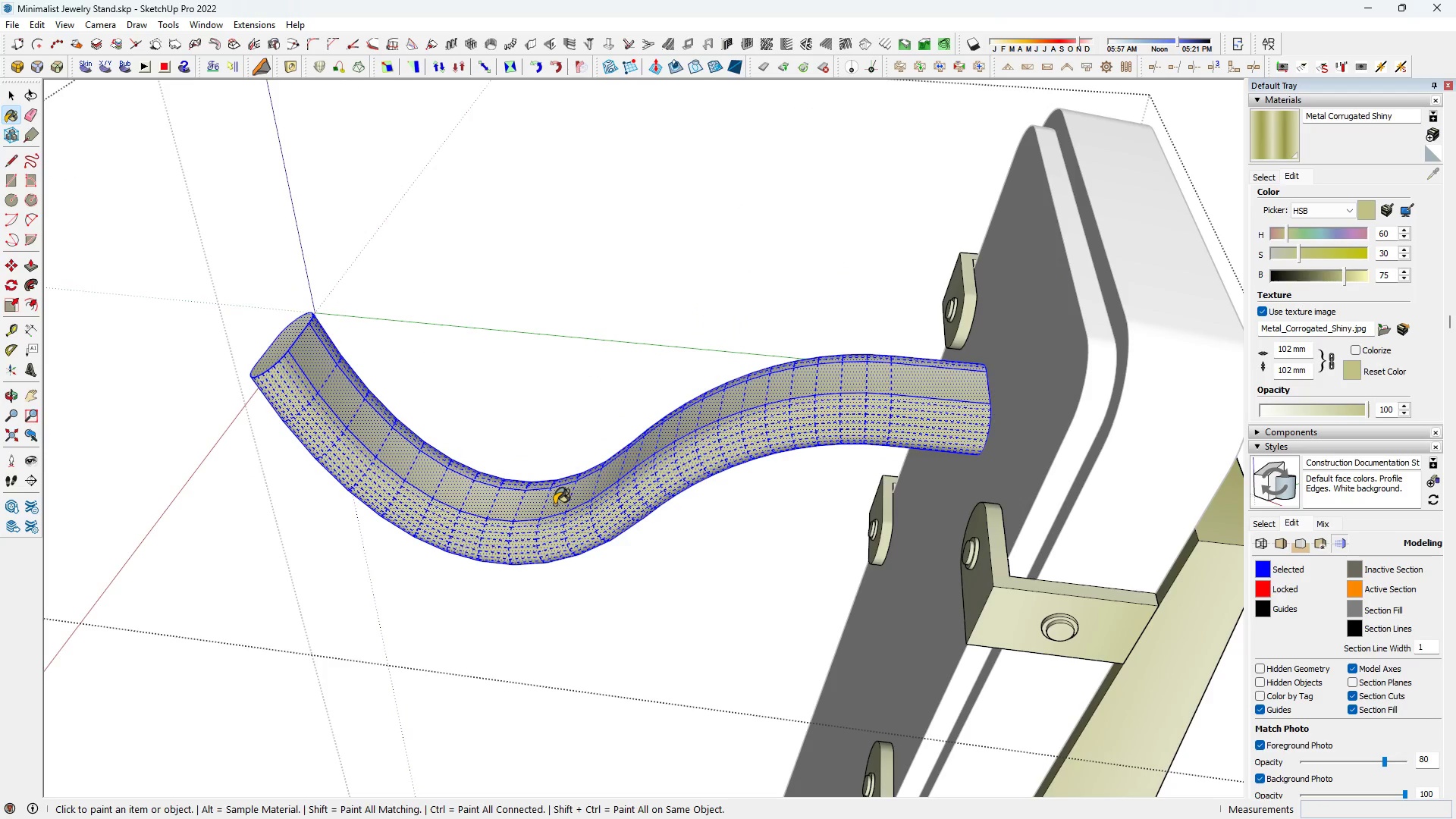 
triple_click([554, 504])
 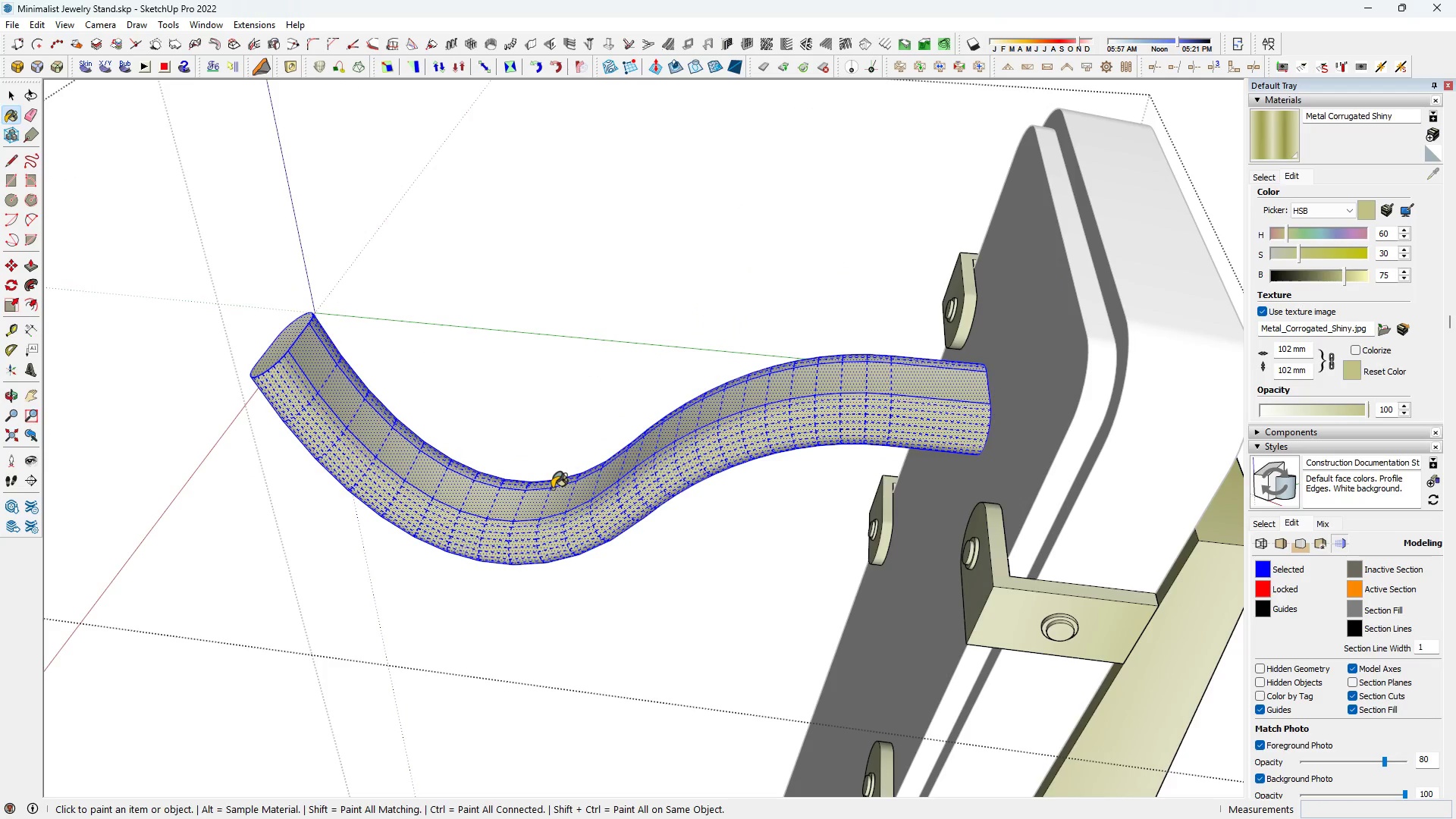 
key(Space)
 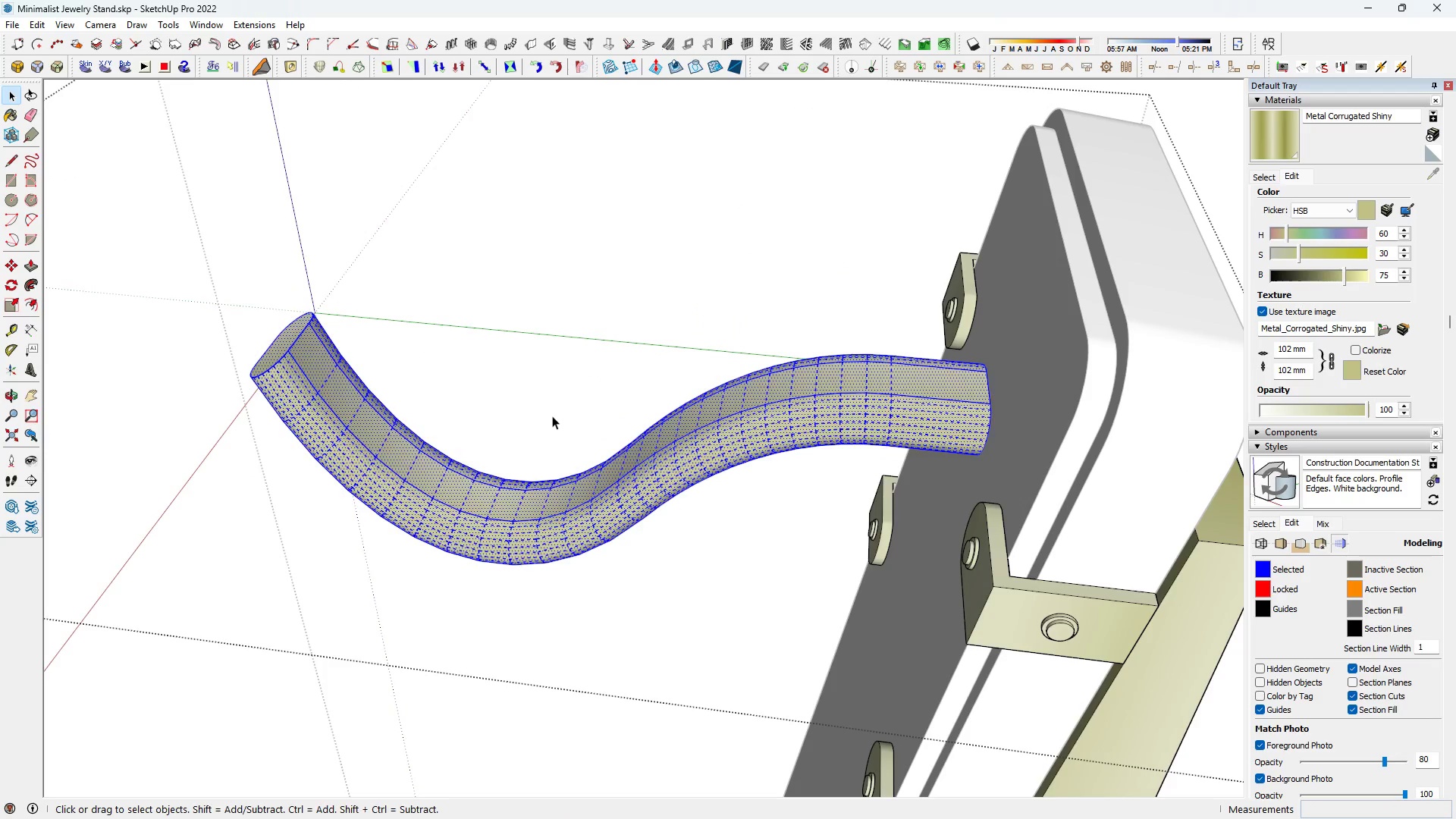 
triple_click([552, 416])
 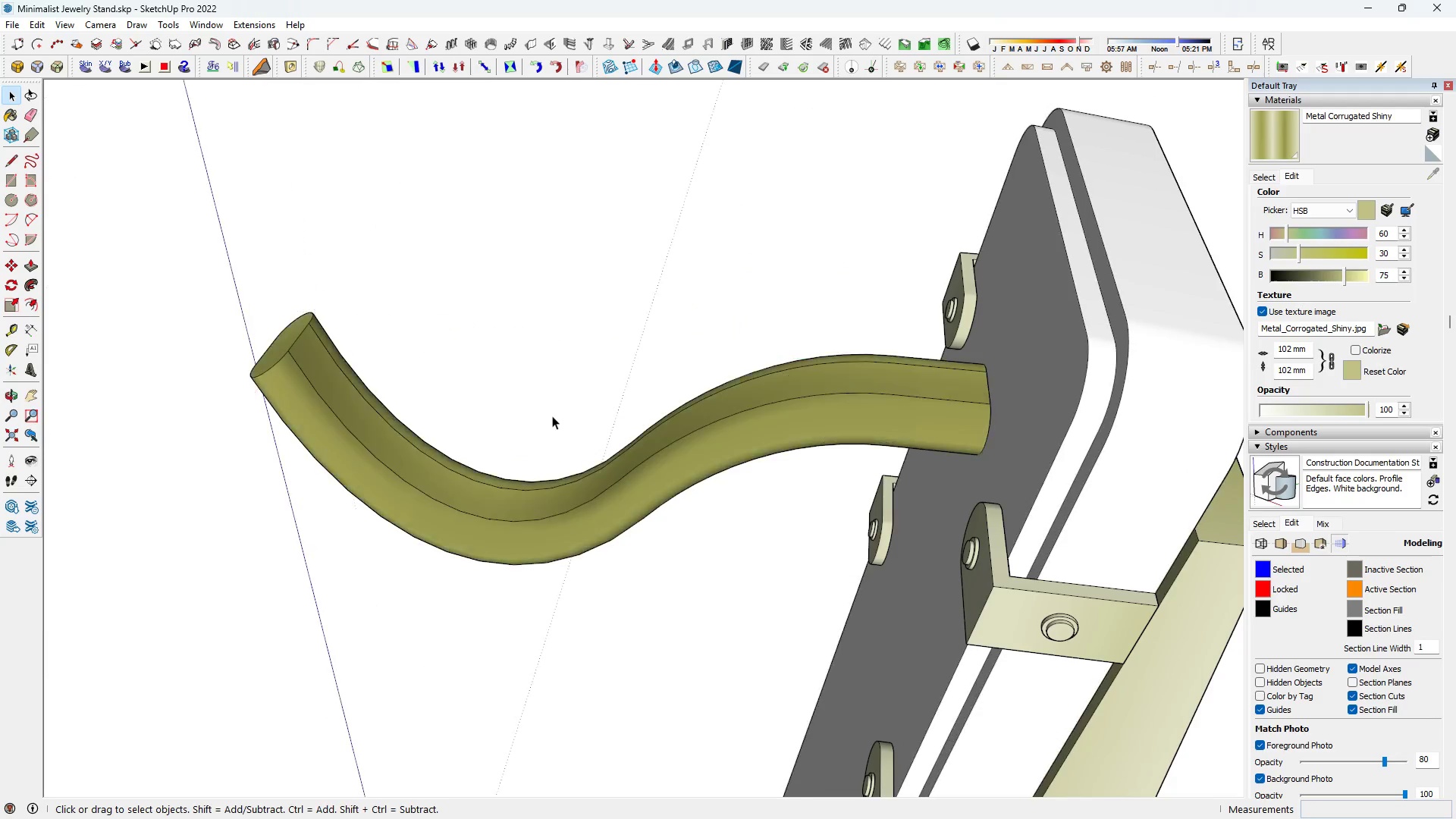 
triple_click([552, 416])
 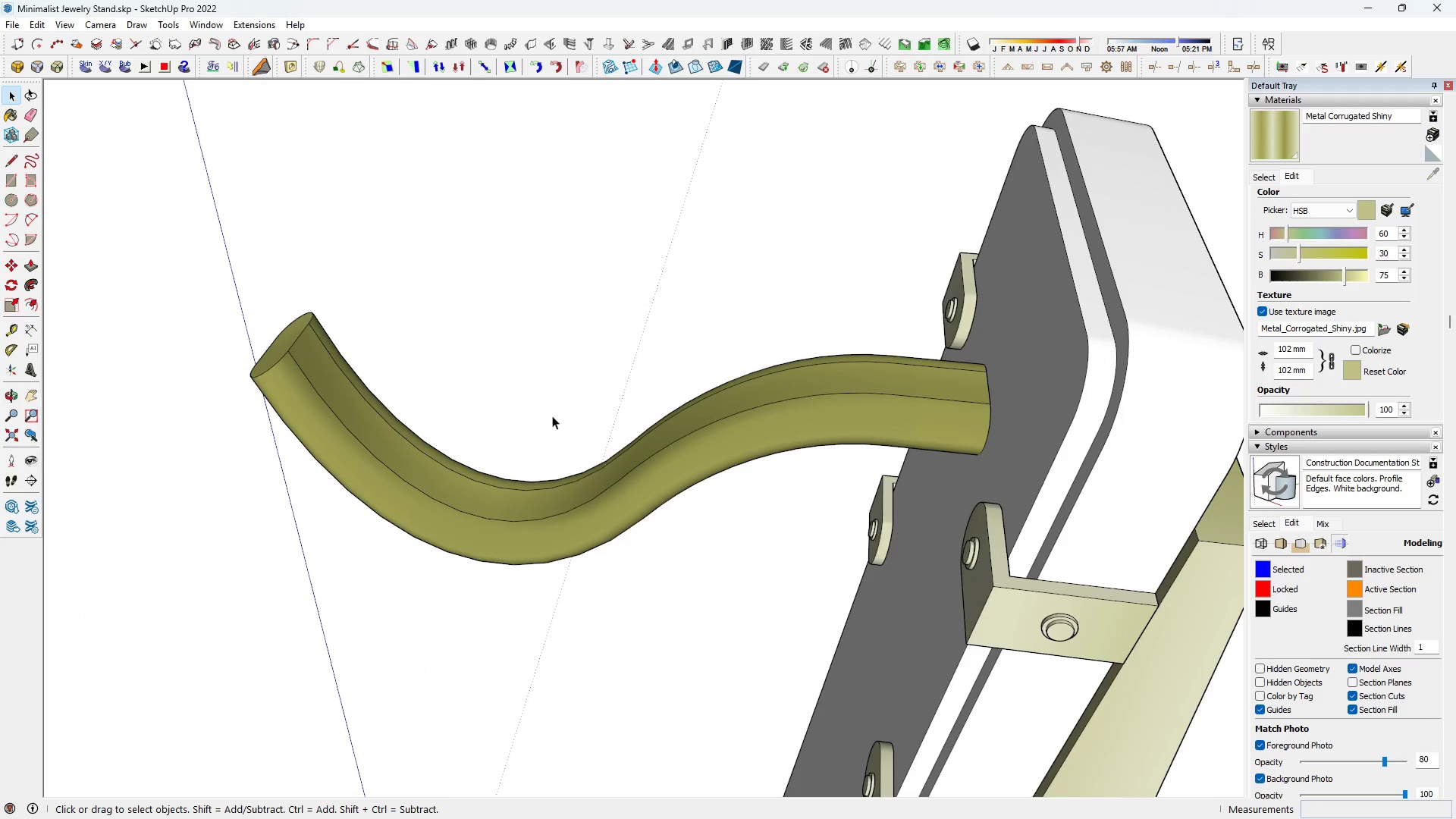 
triple_click([552, 416])
 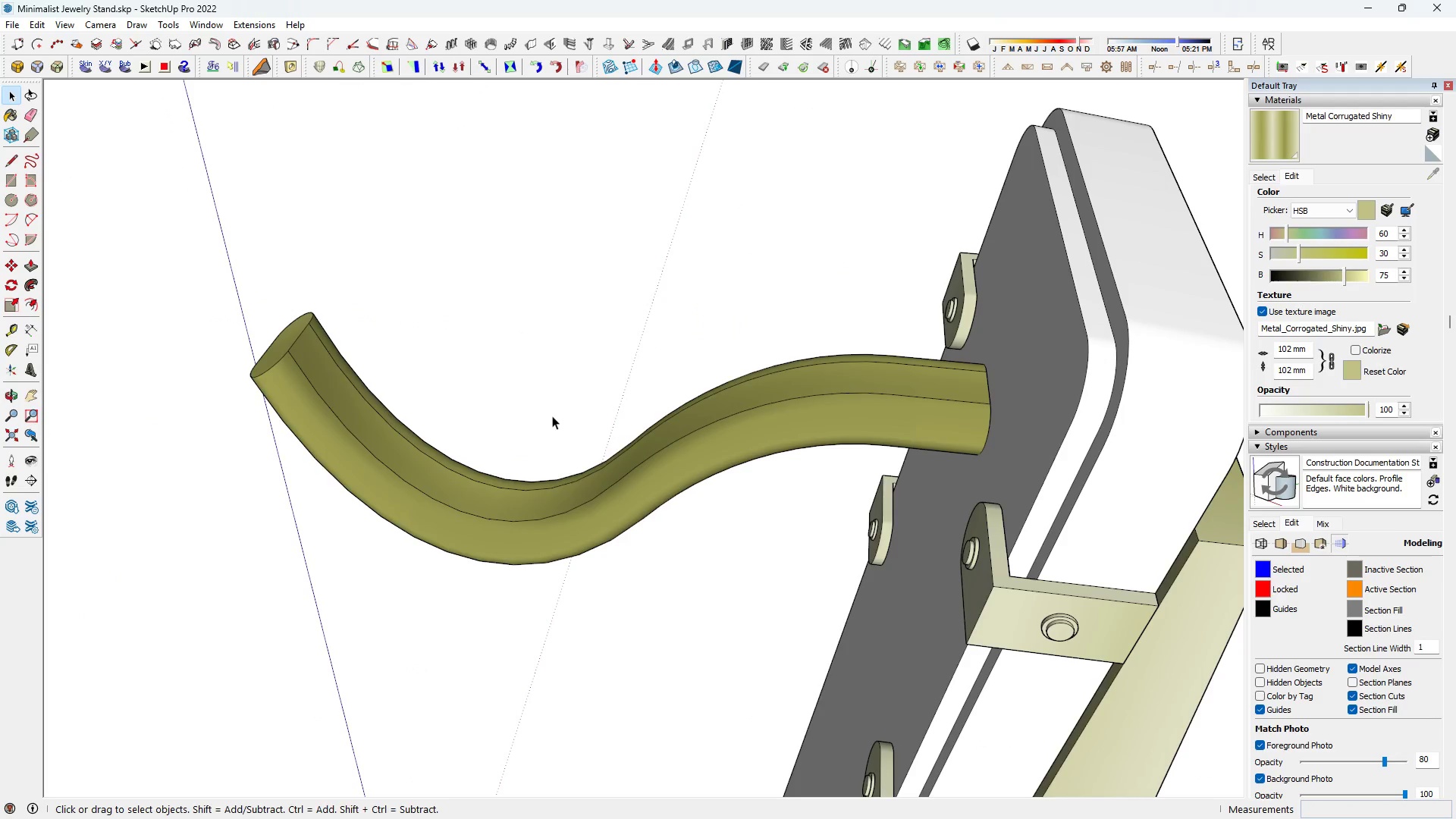 
triple_click([552, 416])
 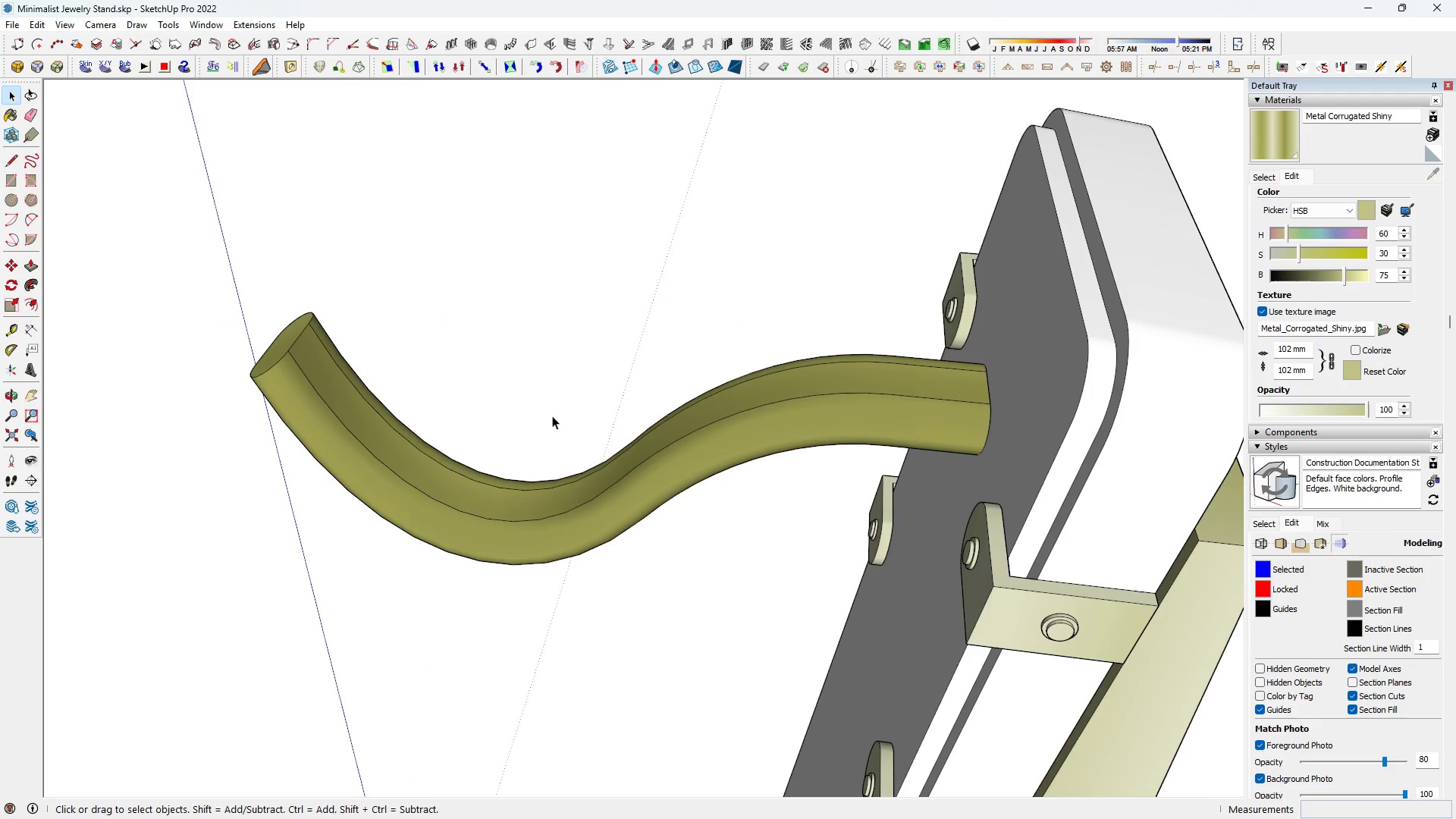 
triple_click([552, 416])
 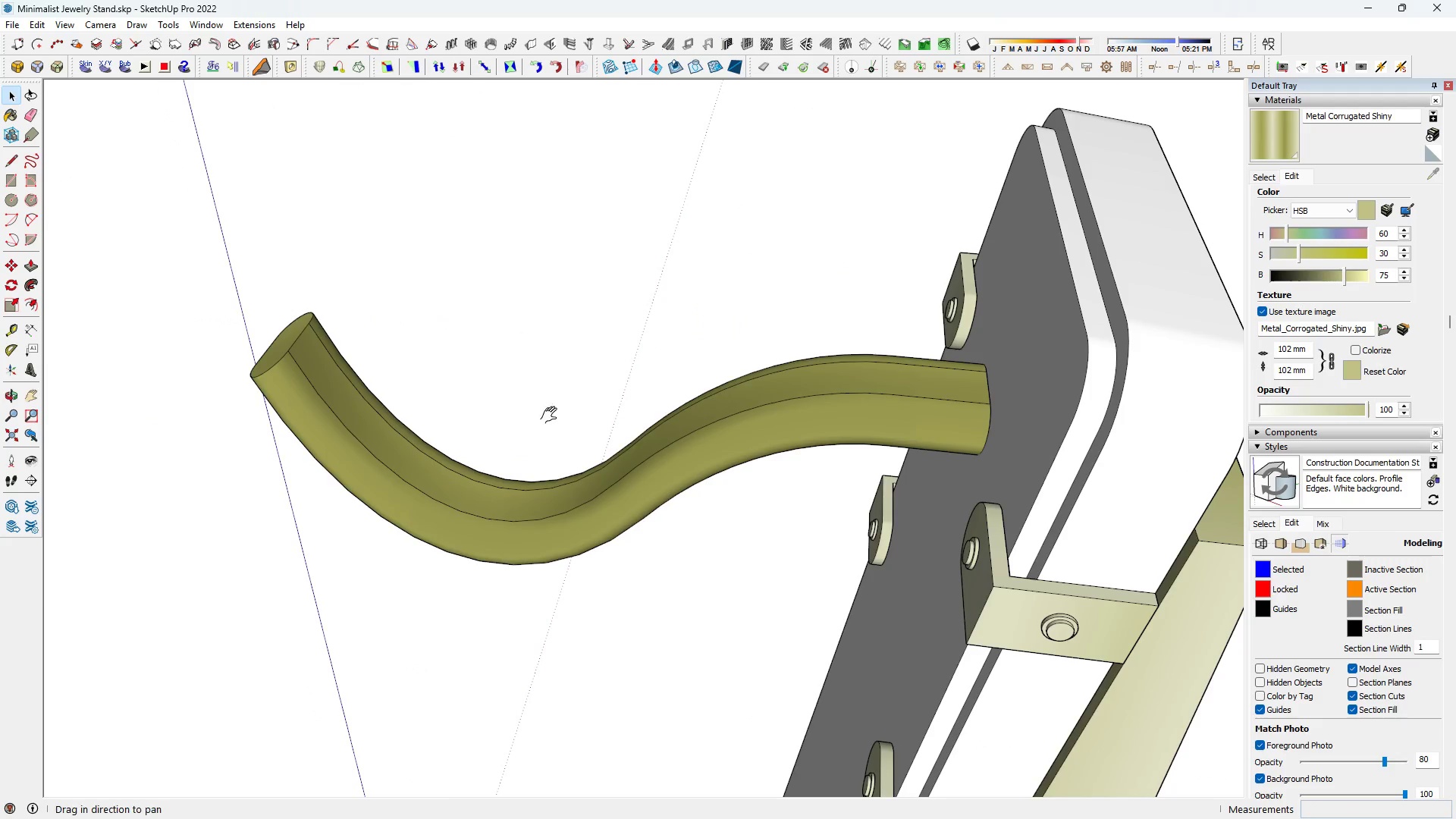 
type(hhhhhh )
 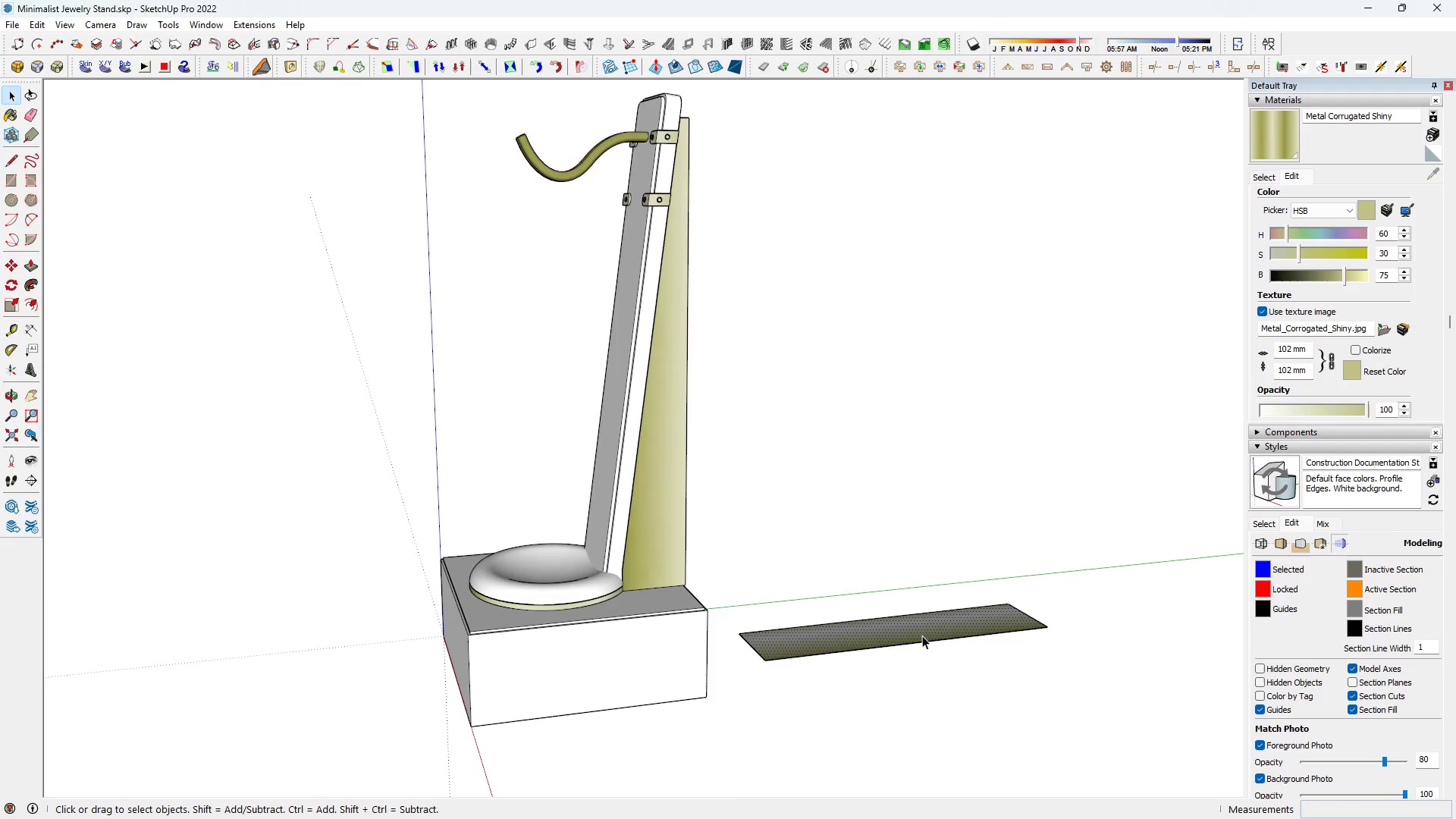 
scroll: coordinate [592, 324], scroll_direction: down, amount: 15.0
 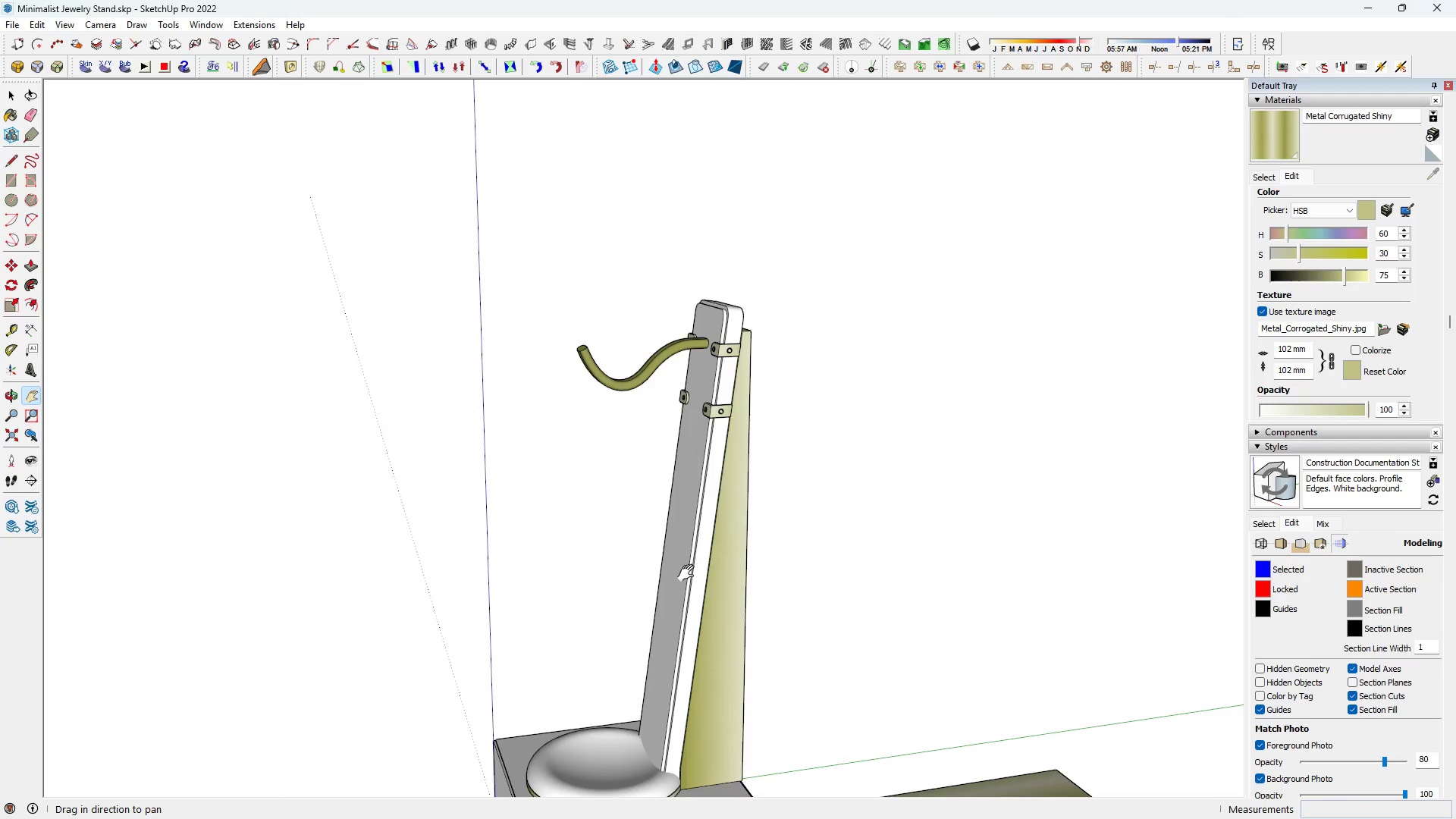 
left_click_drag(start_coordinate=[690, 574], to_coordinate=[630, 368])
 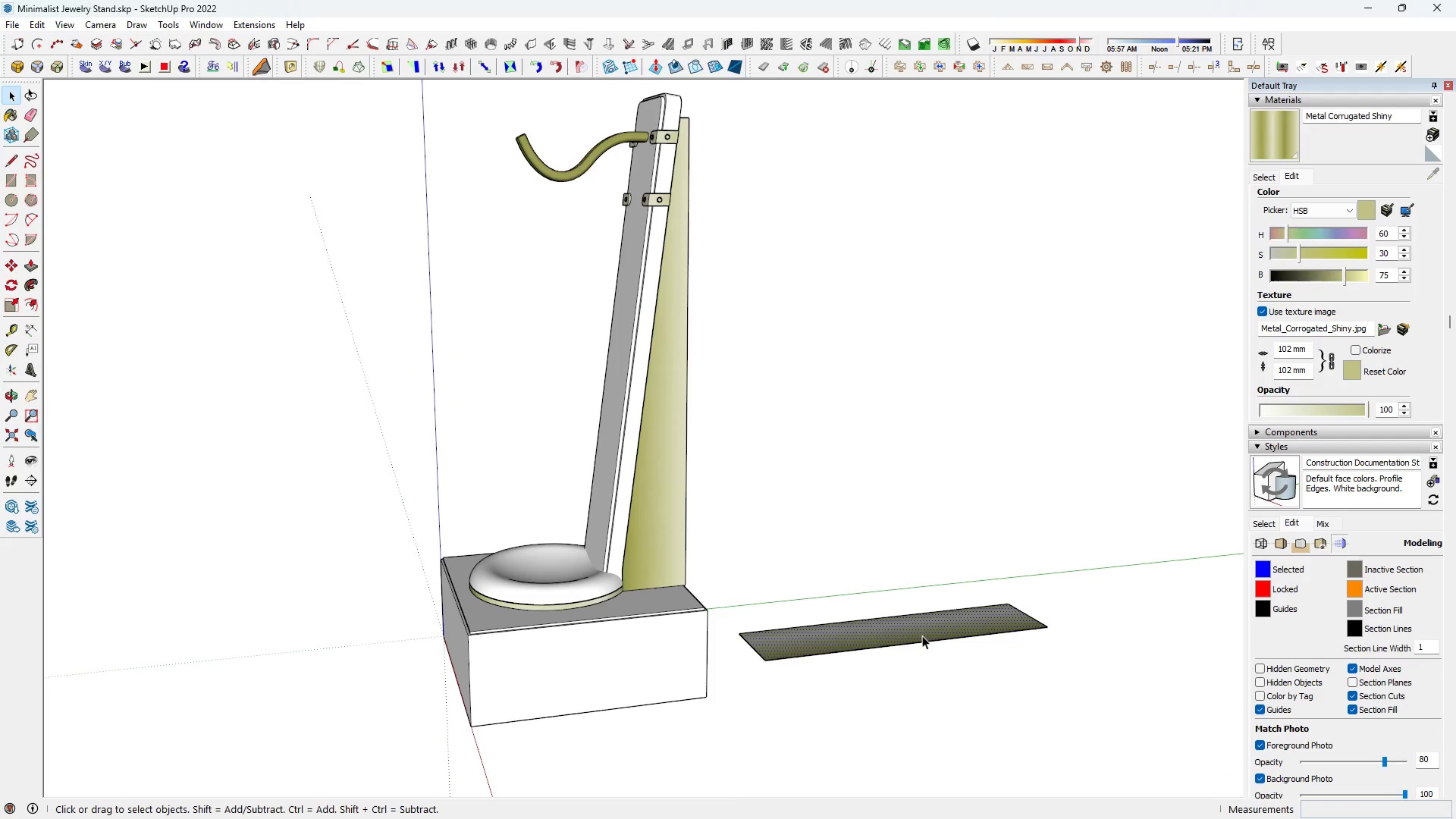 
double_click([922, 635])
 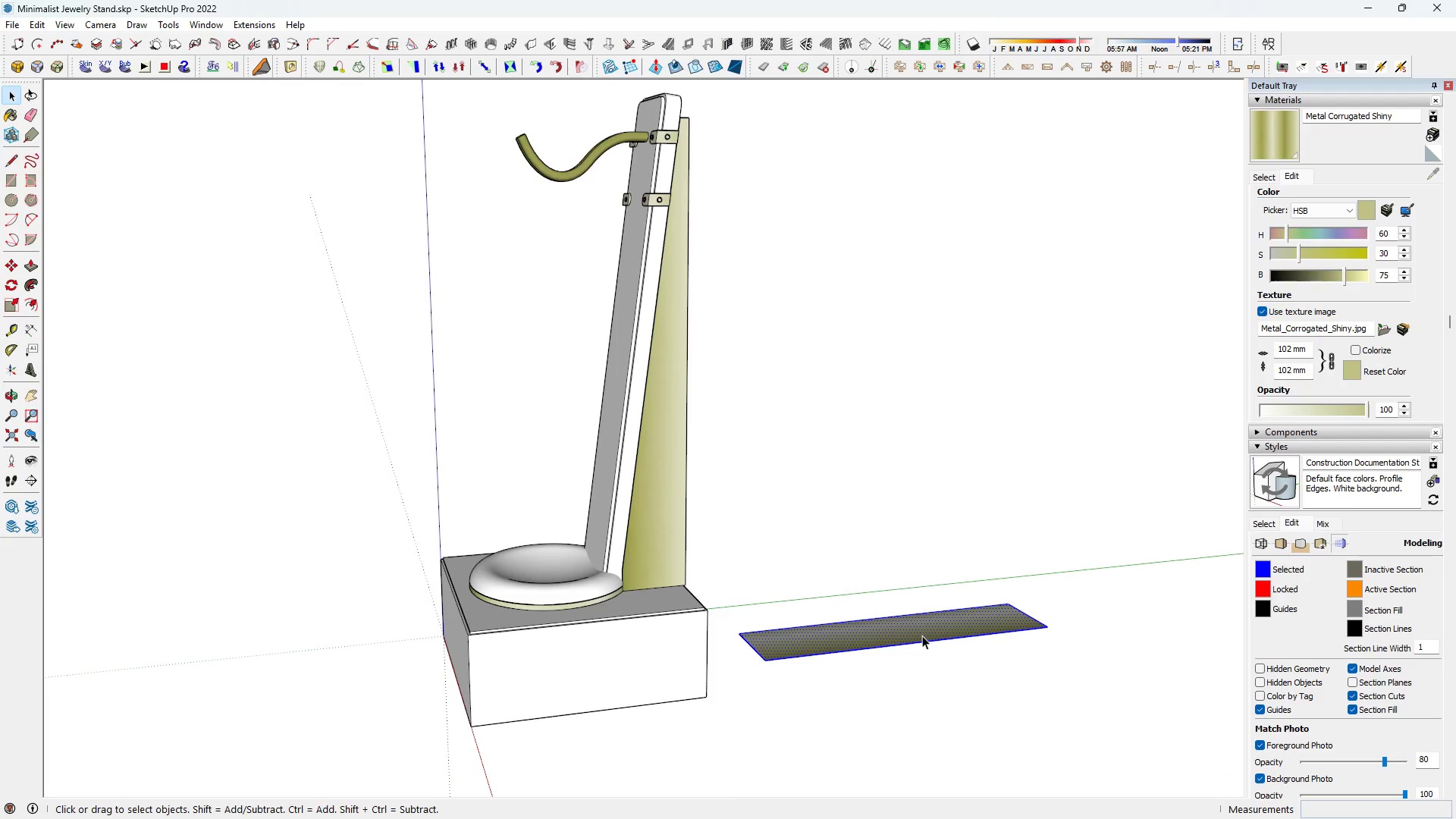 
triple_click([922, 635])
 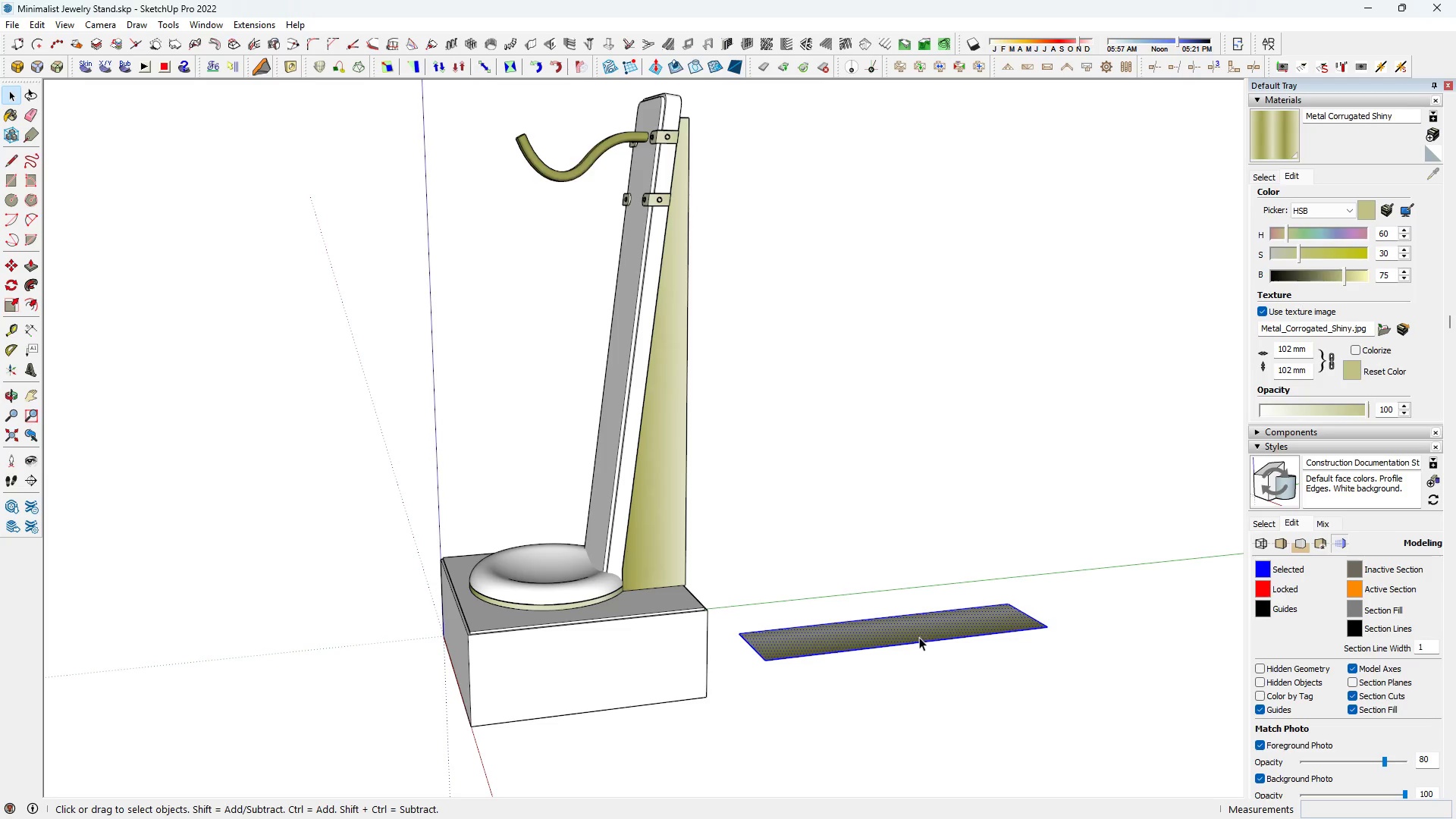 
key(Delete)
 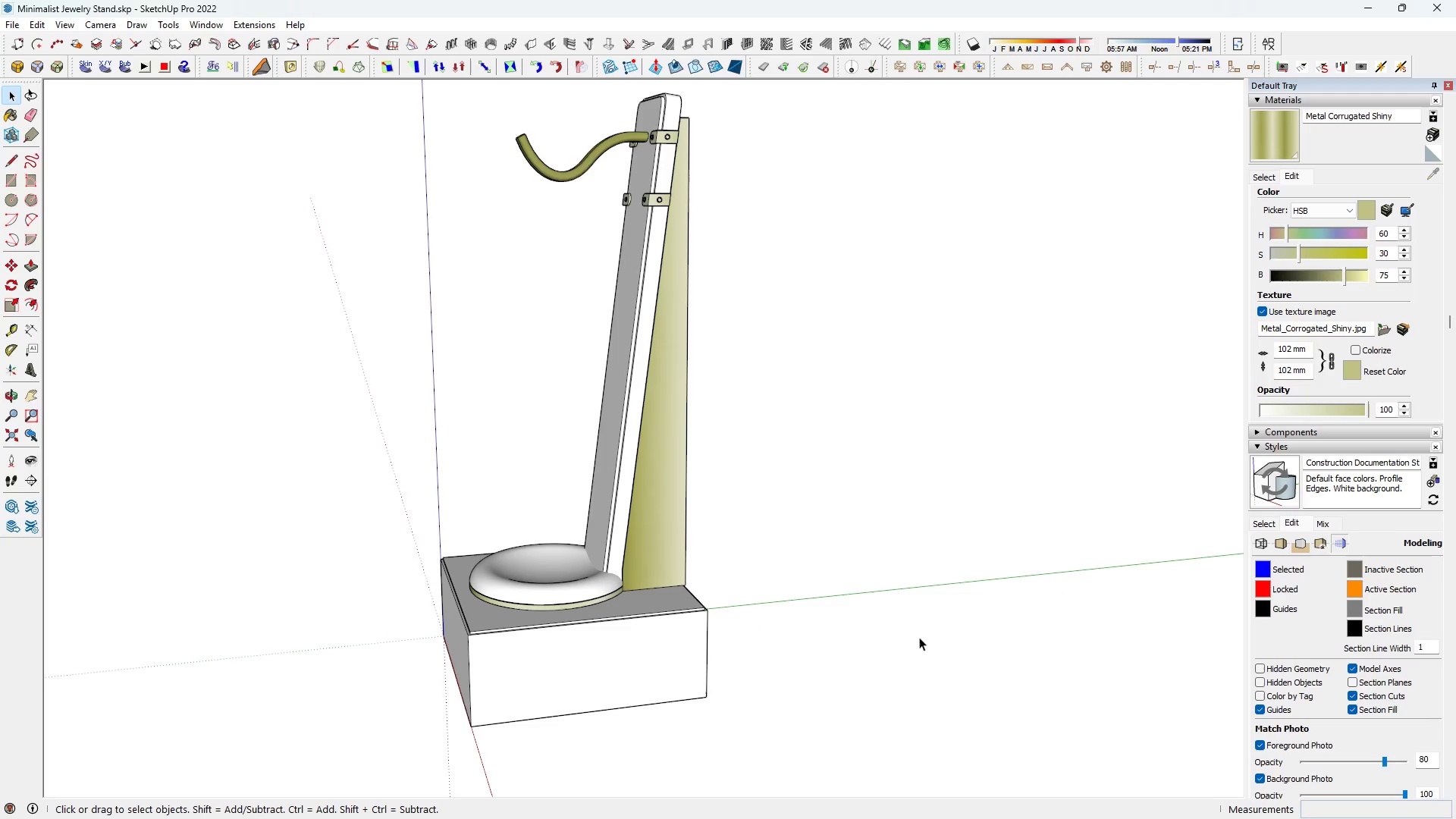 
double_click([919, 637])
 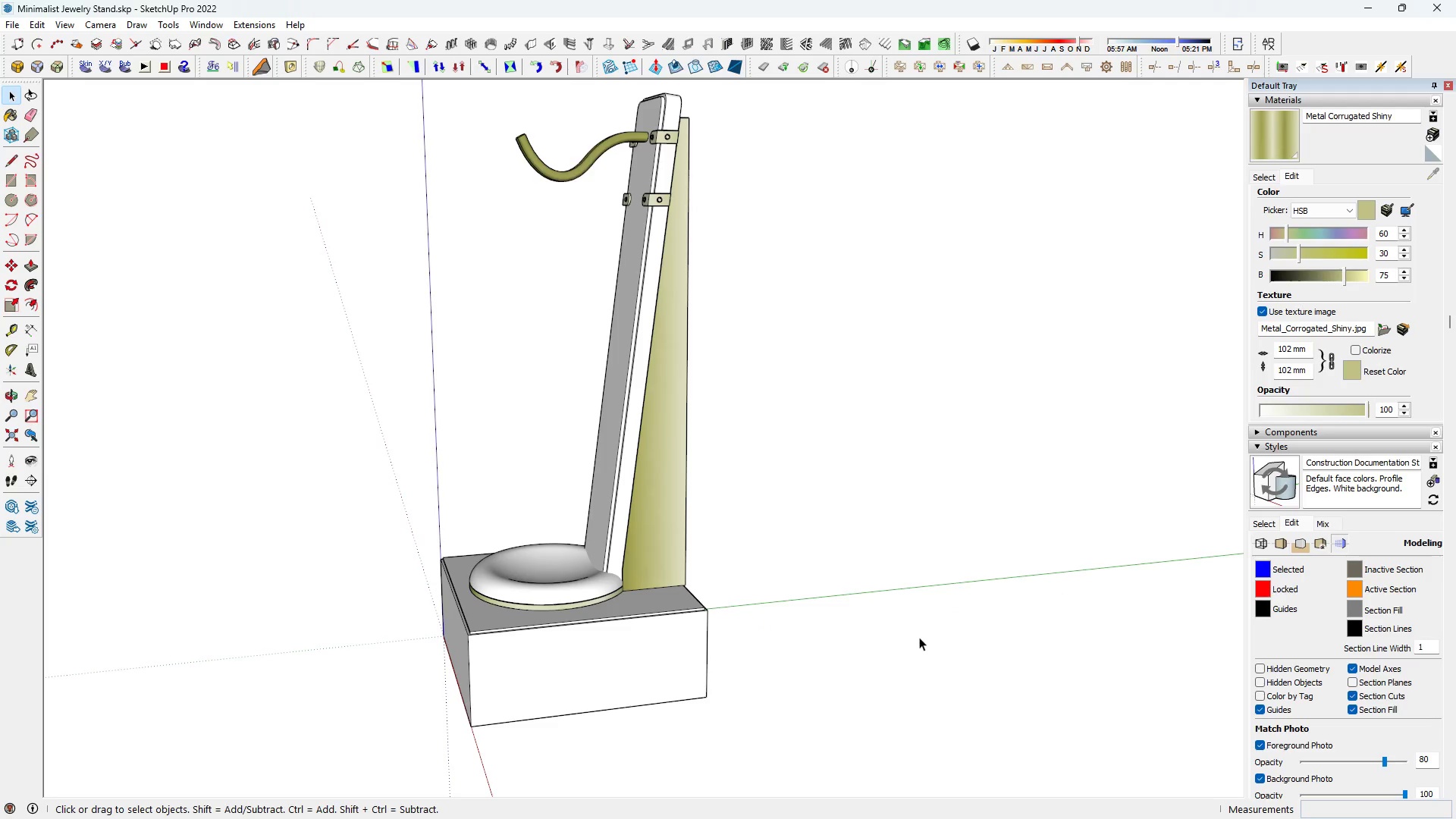 
triple_click([919, 637])
 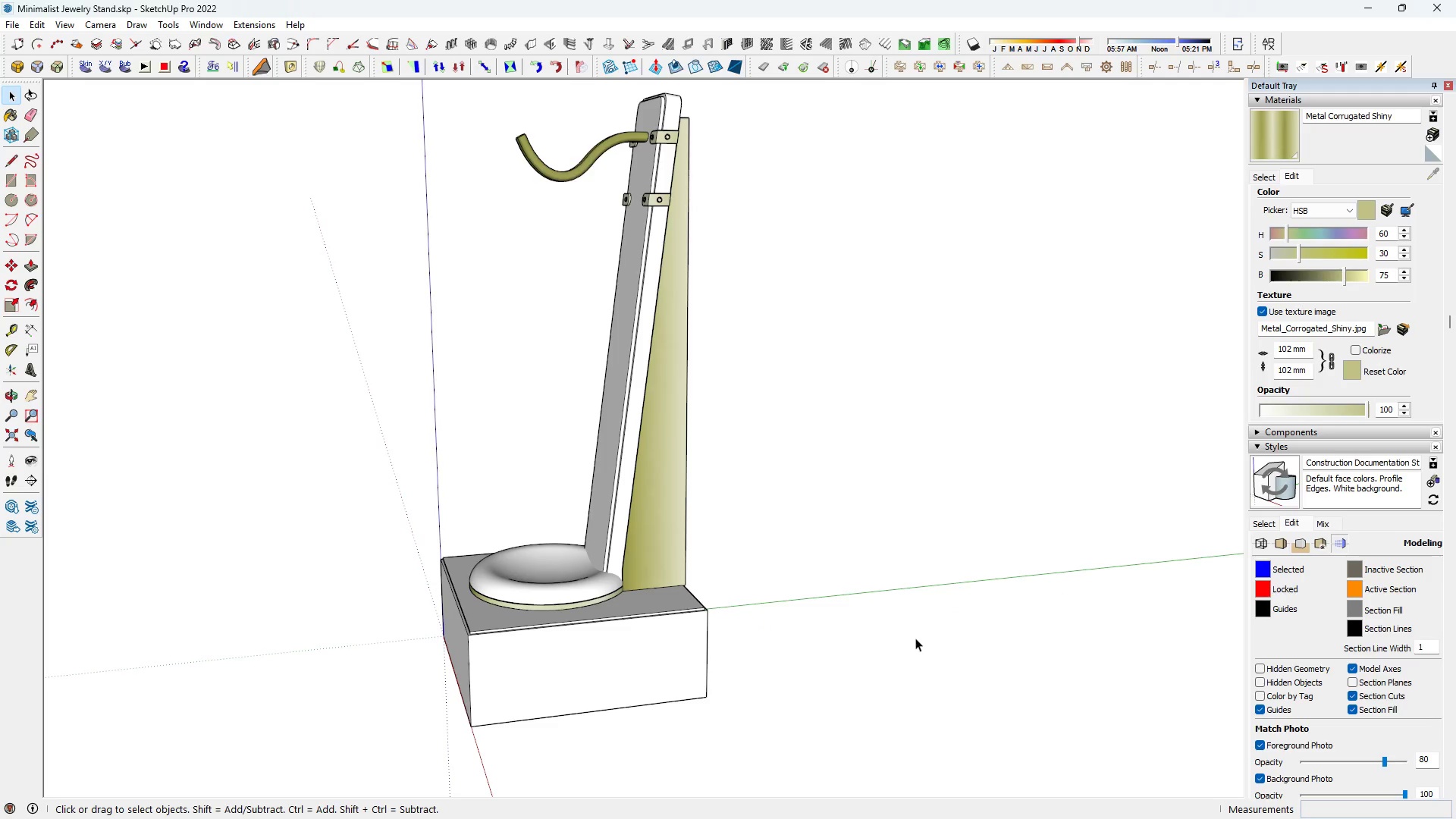 
triple_click([919, 637])
 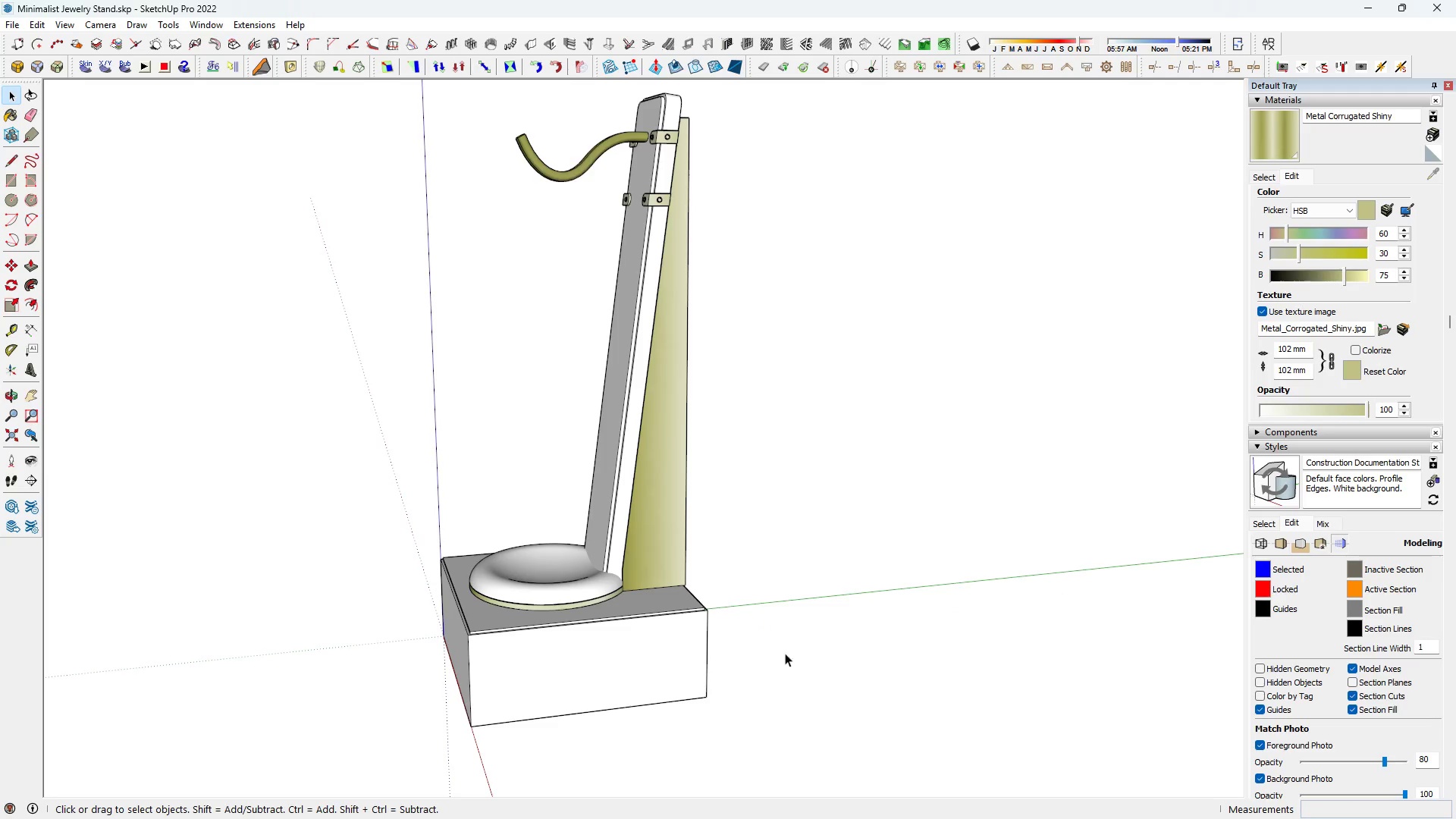 
type( hhhh)
 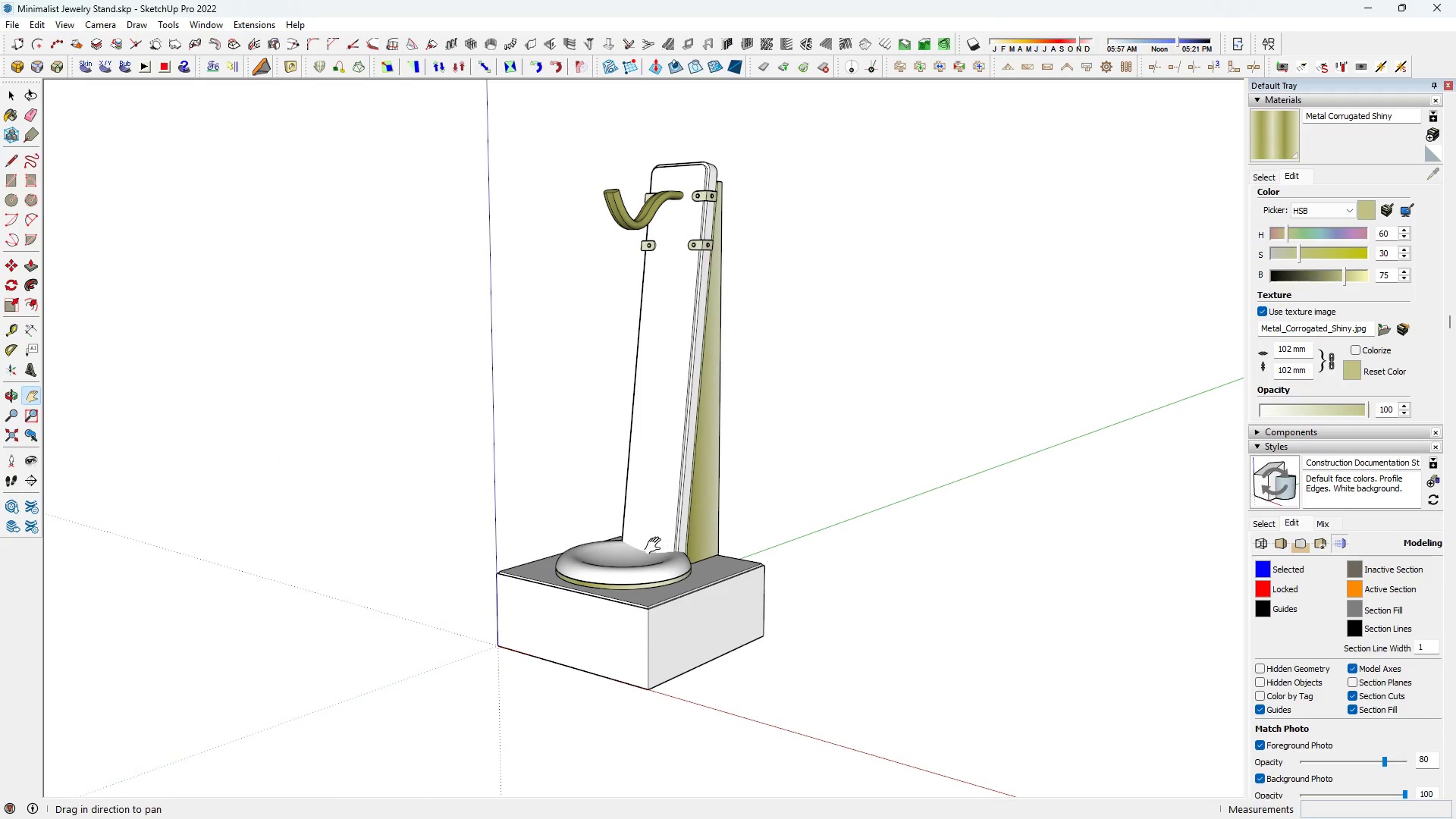 
scroll: coordinate [639, 657], scroll_direction: up, amount: 5.0
 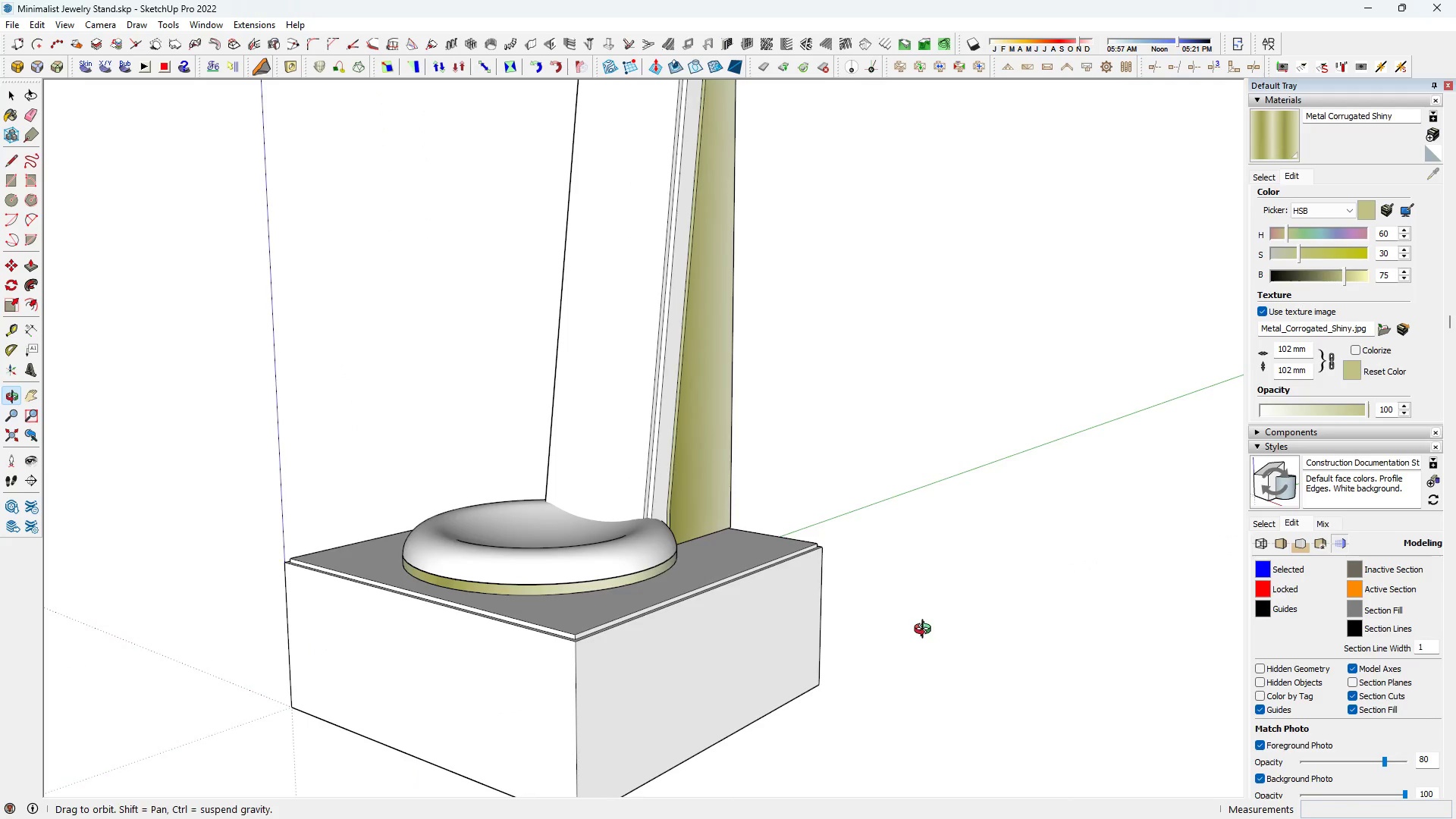 
scroll: coordinate [669, 561], scroll_direction: down, amount: 8.0
 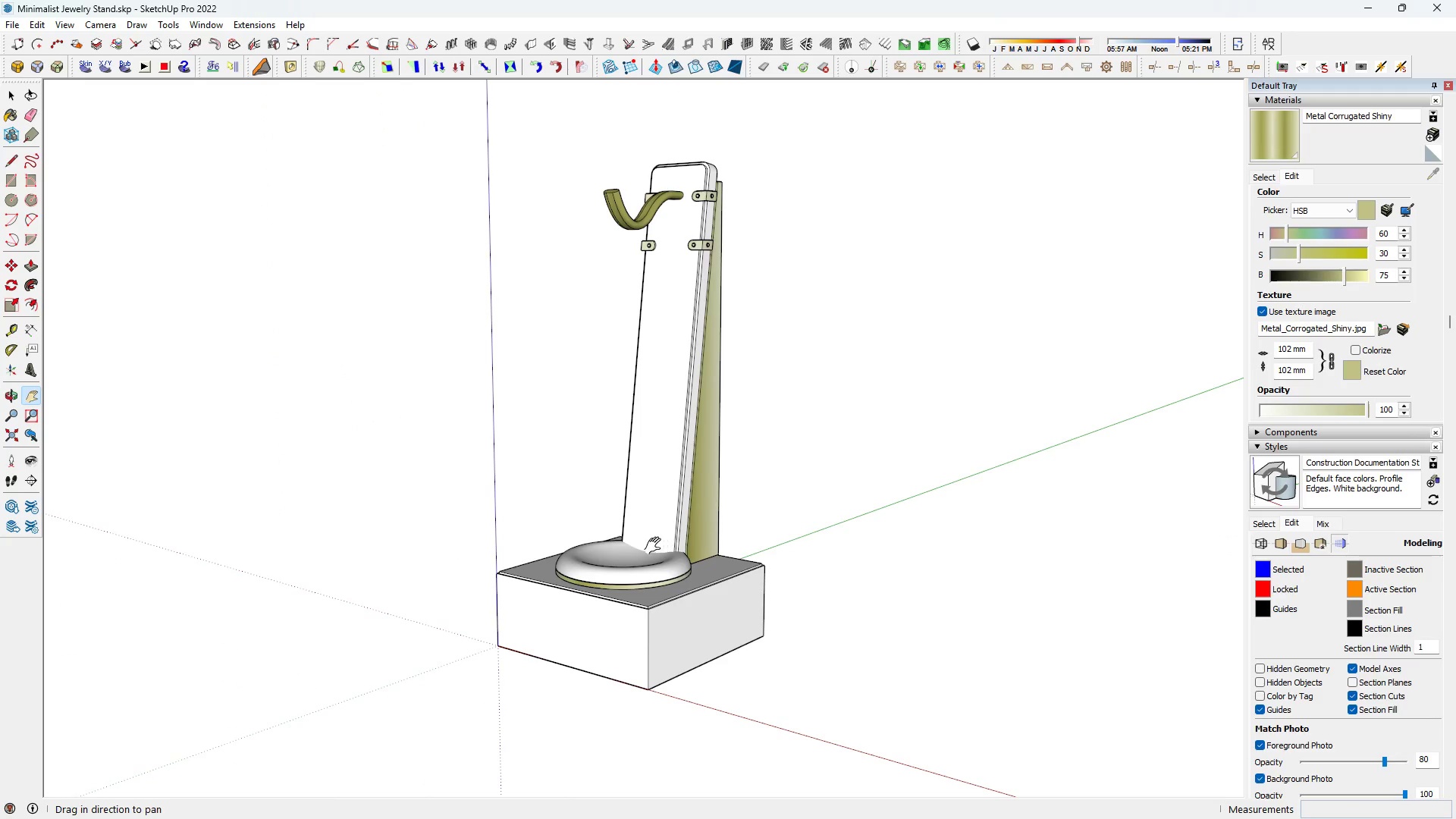 
left_click_drag(start_coordinate=[656, 546], to_coordinate=[658, 559])
 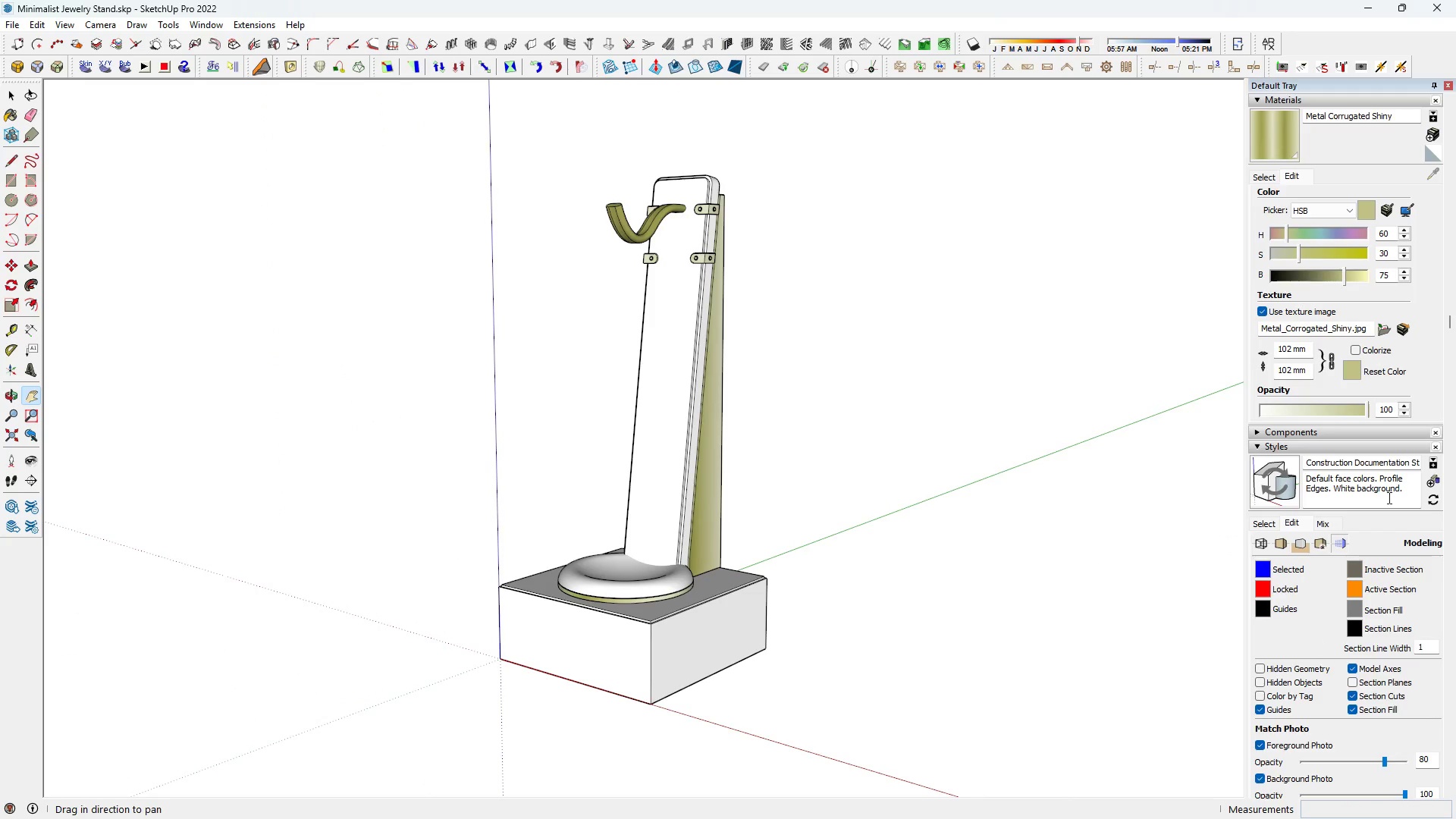 
left_click([1330, 528])
 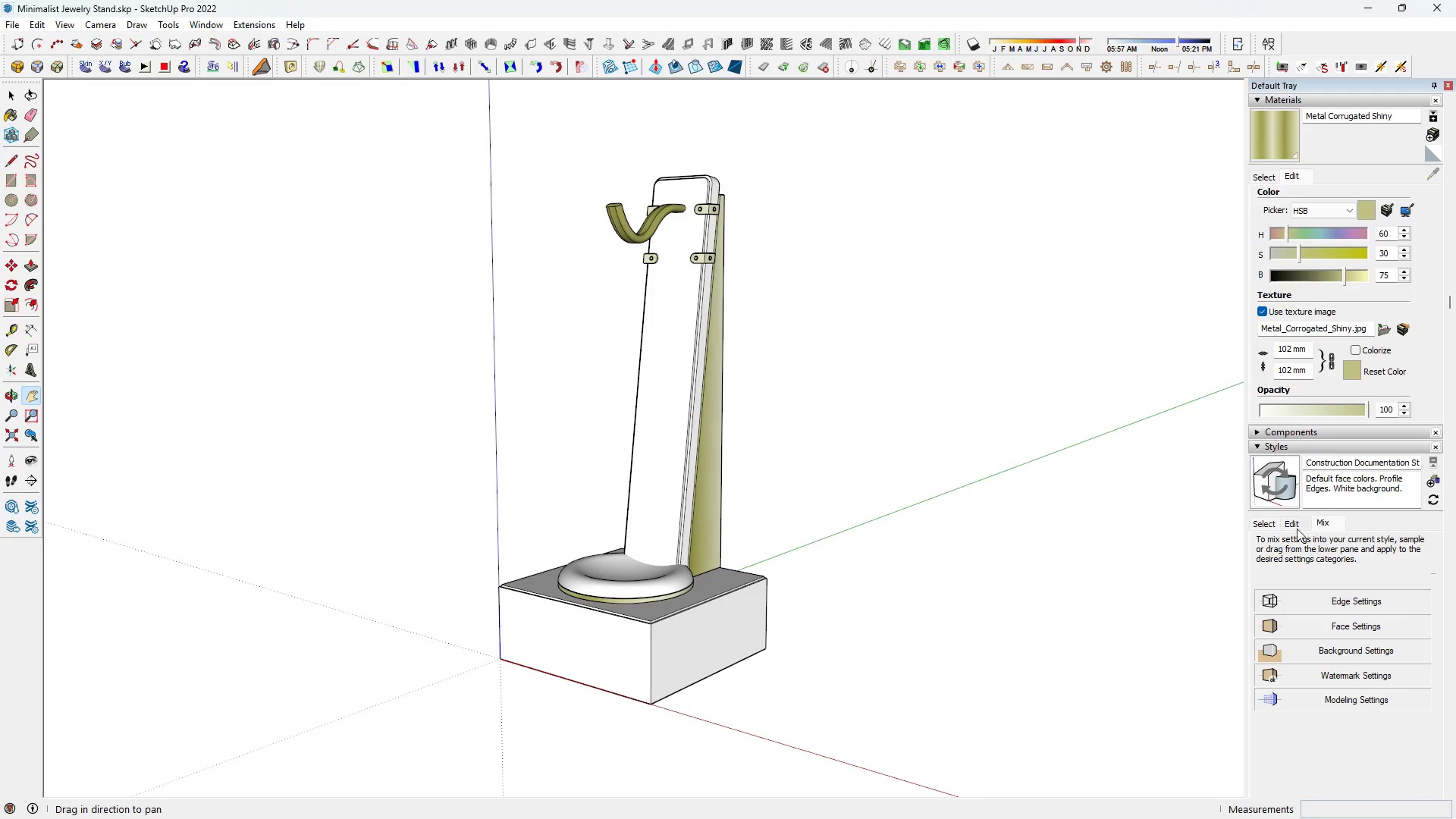 
left_click([1295, 529])
 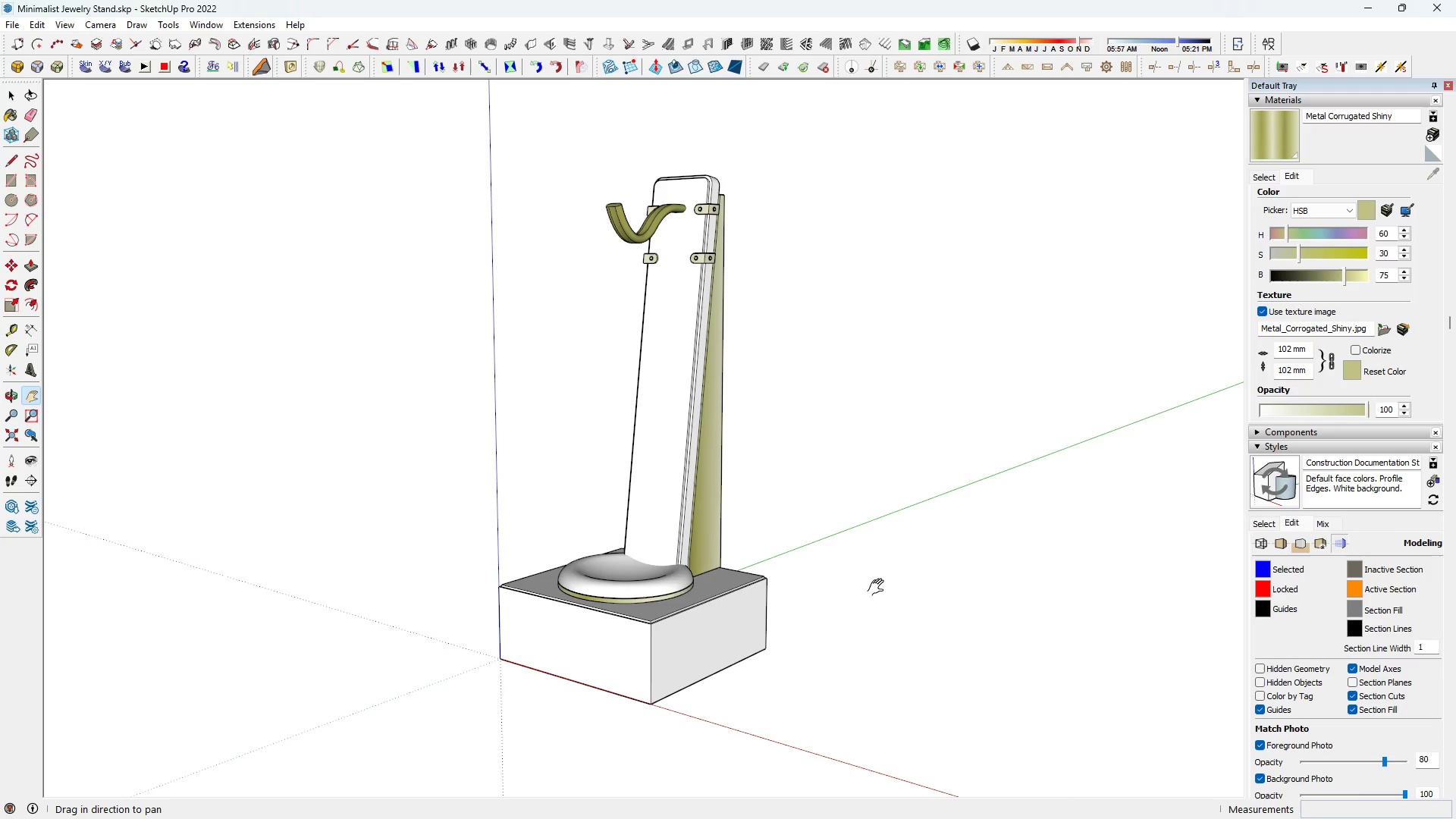 
scroll: coordinate [611, 576], scroll_direction: up, amount: 4.0
 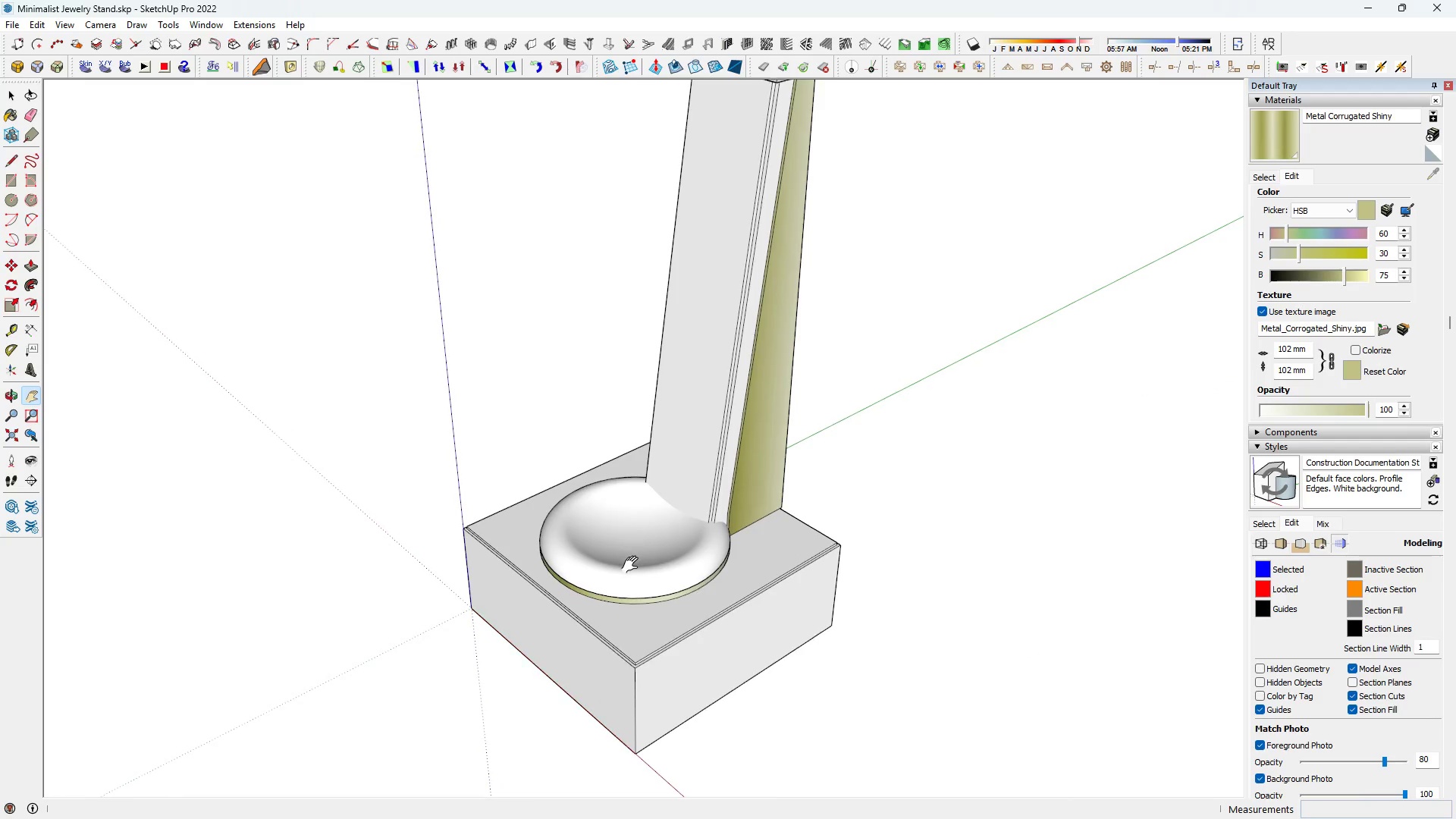 
left_click_drag(start_coordinate=[633, 561], to_coordinate=[627, 603])
 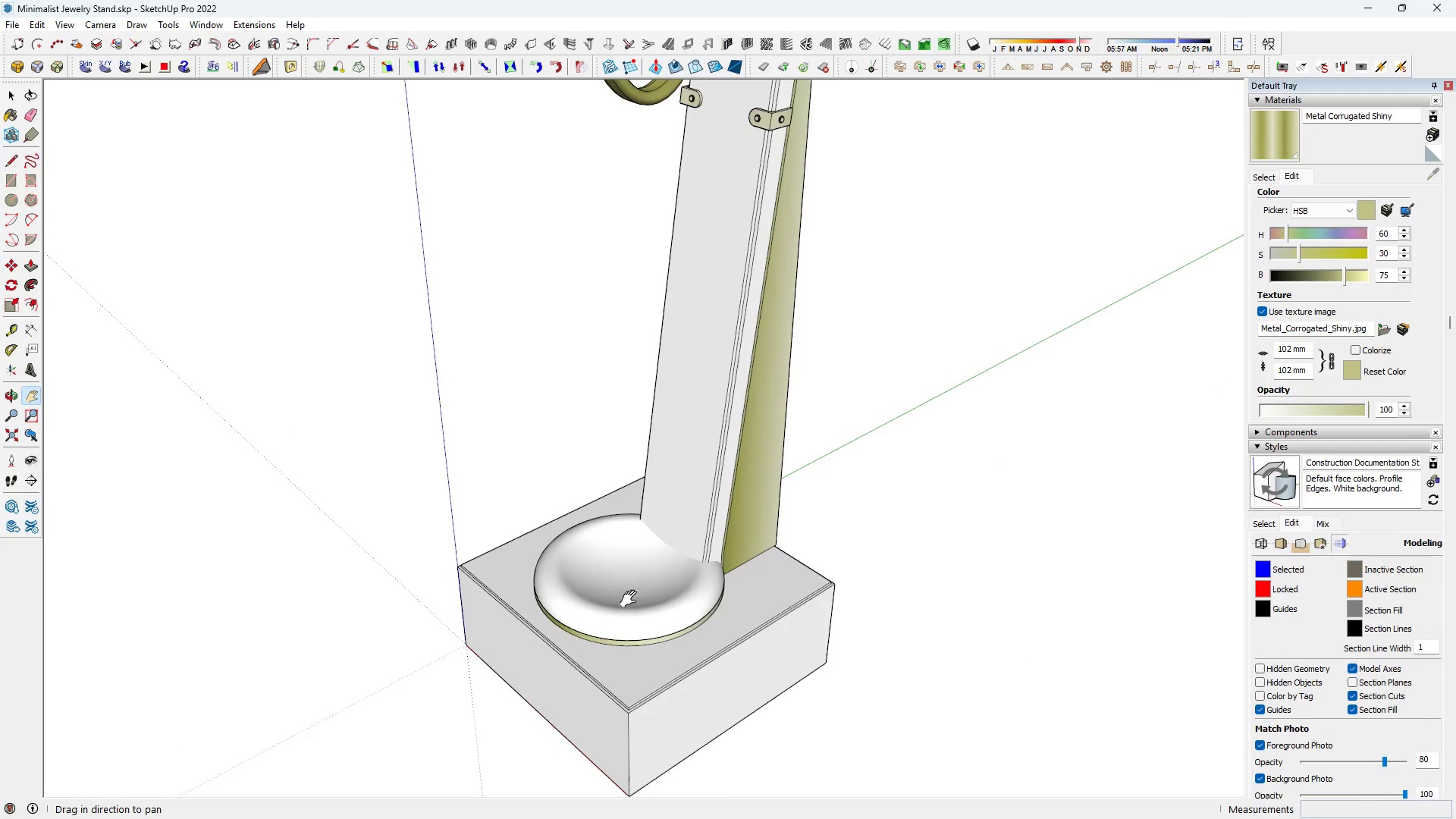 
key(Space)
 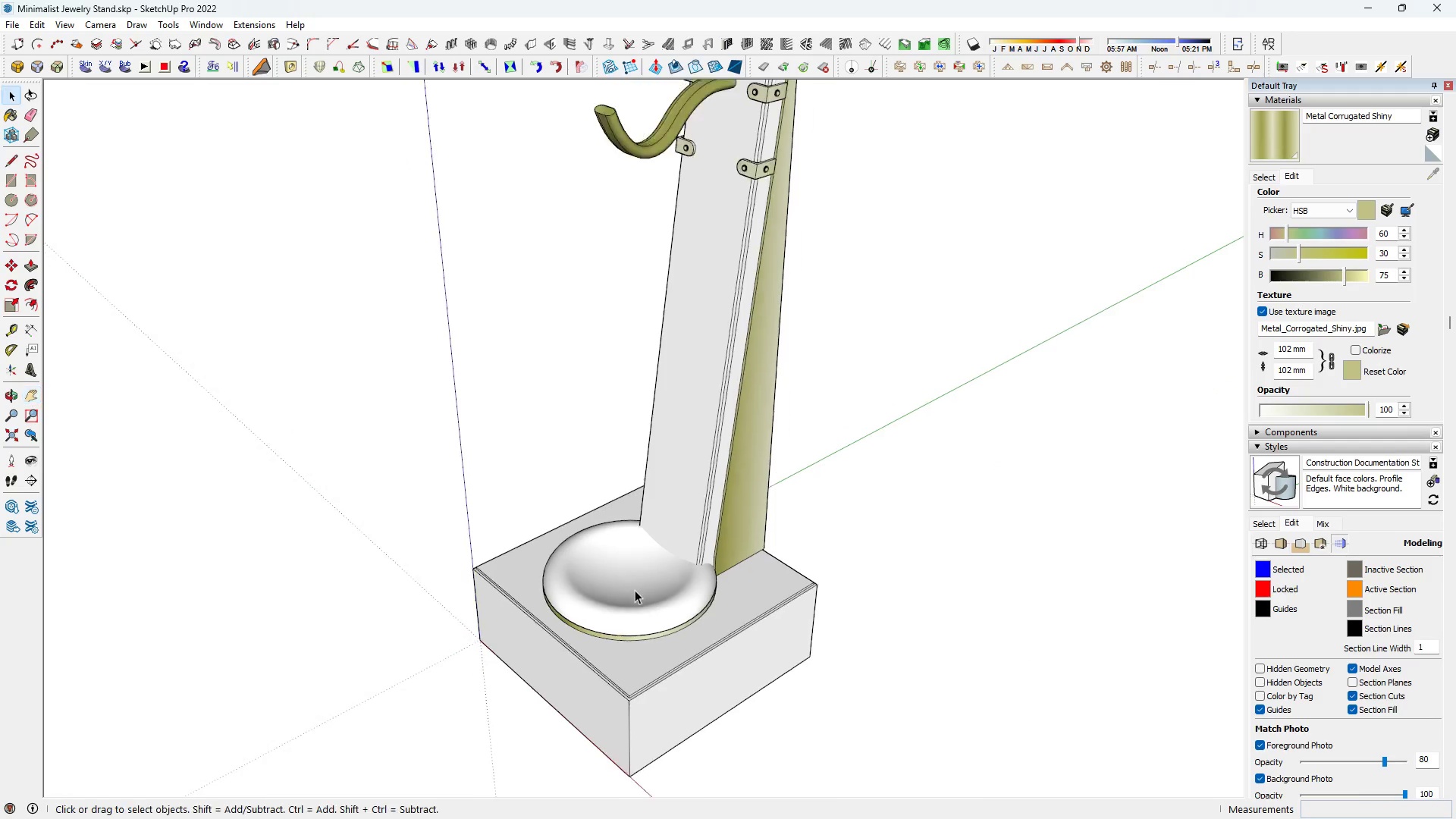 
scroll: coordinate [637, 590], scroll_direction: down, amount: 5.0
 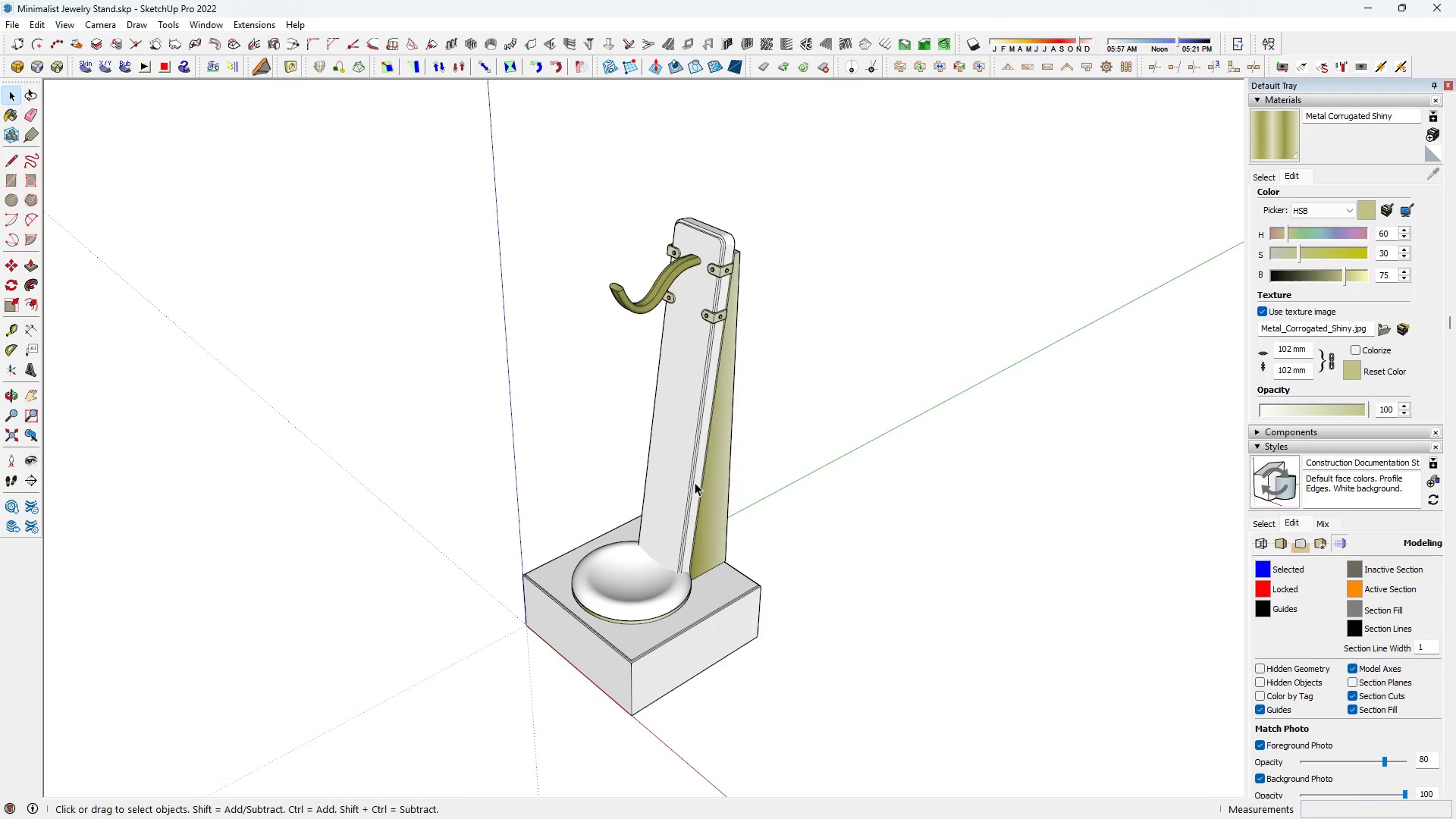 
left_click([695, 482])
 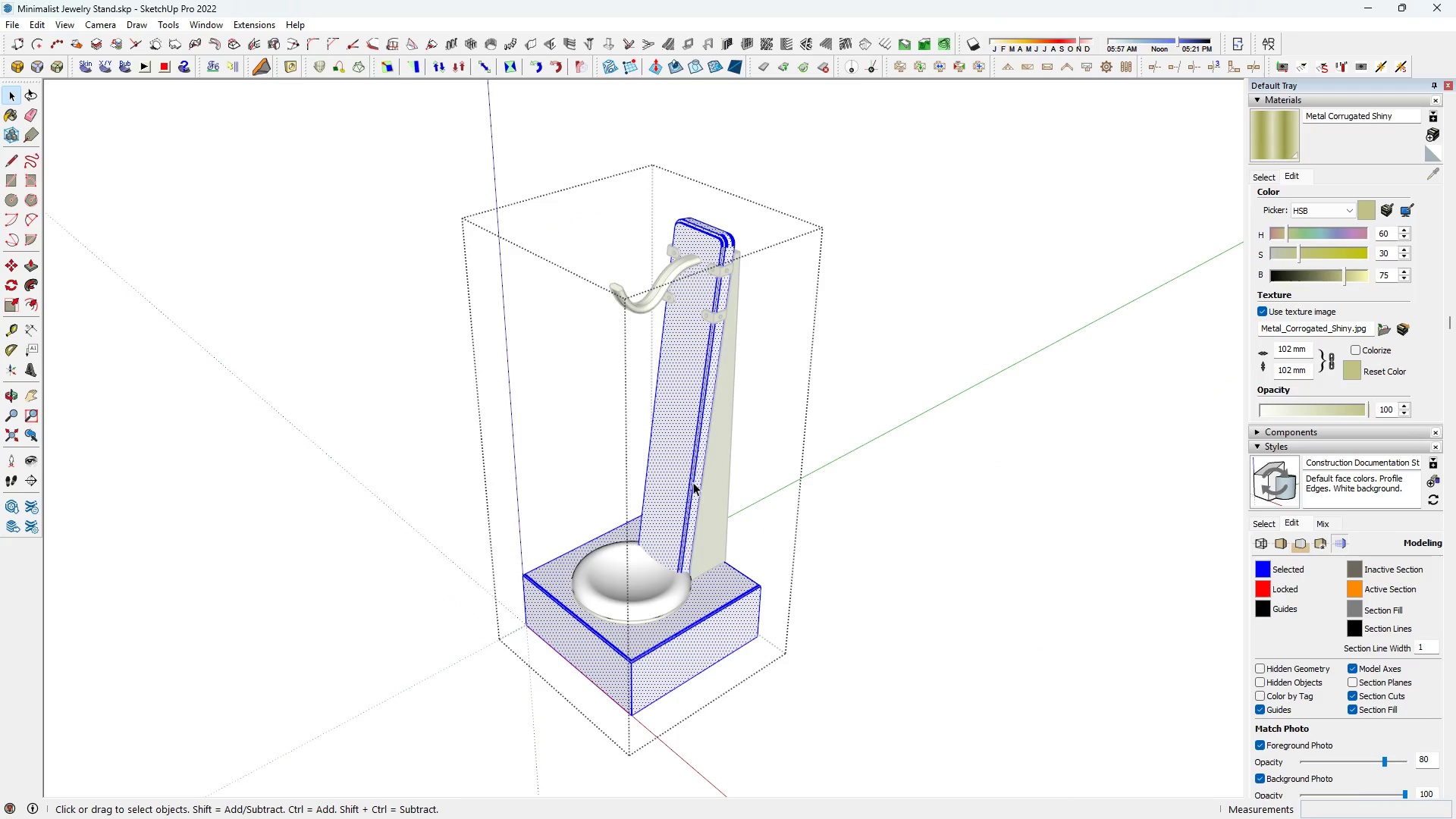 
triple_click([693, 482])
 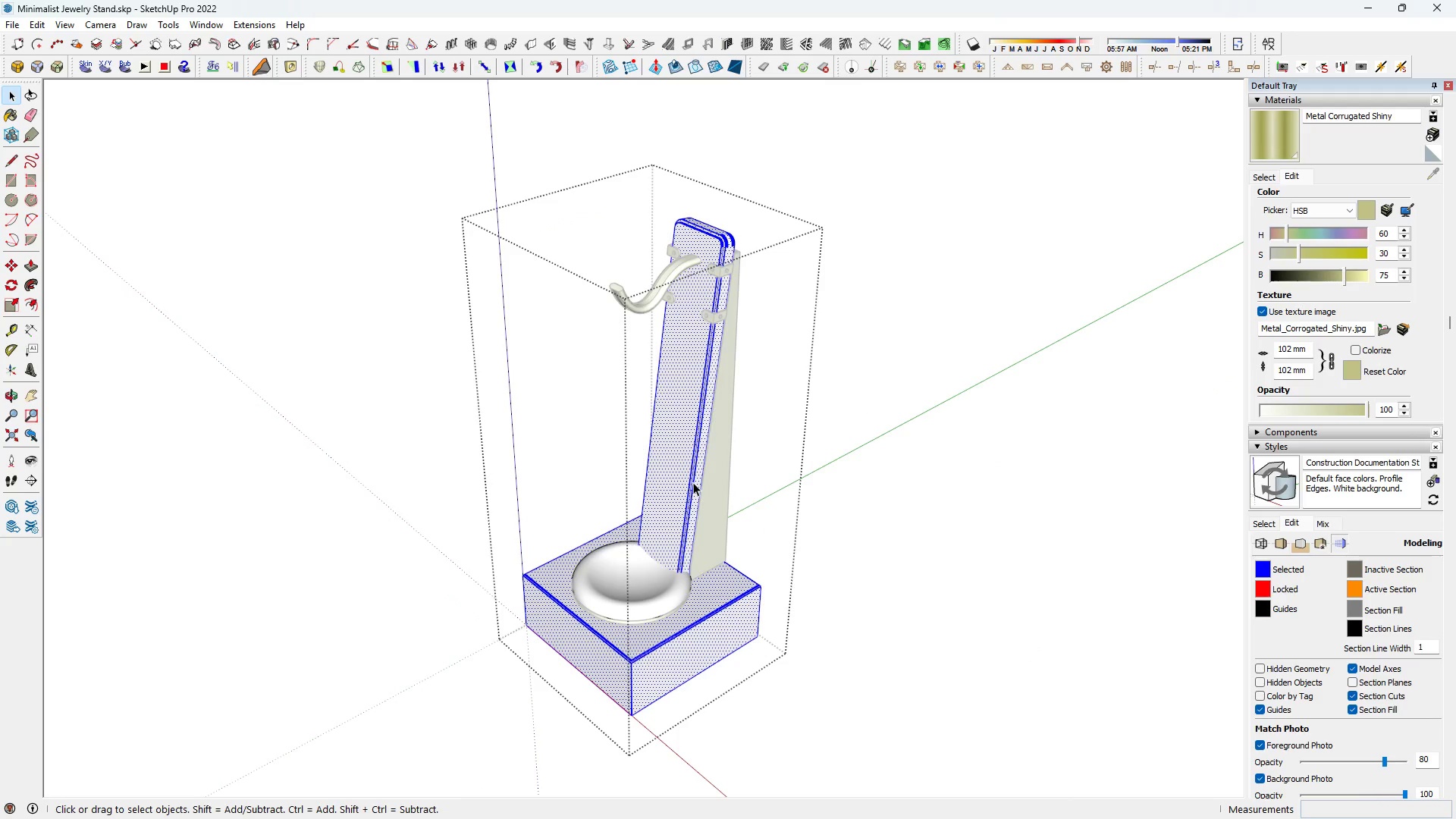 
scroll: coordinate [686, 494], scroll_direction: up, amount: 5.0
 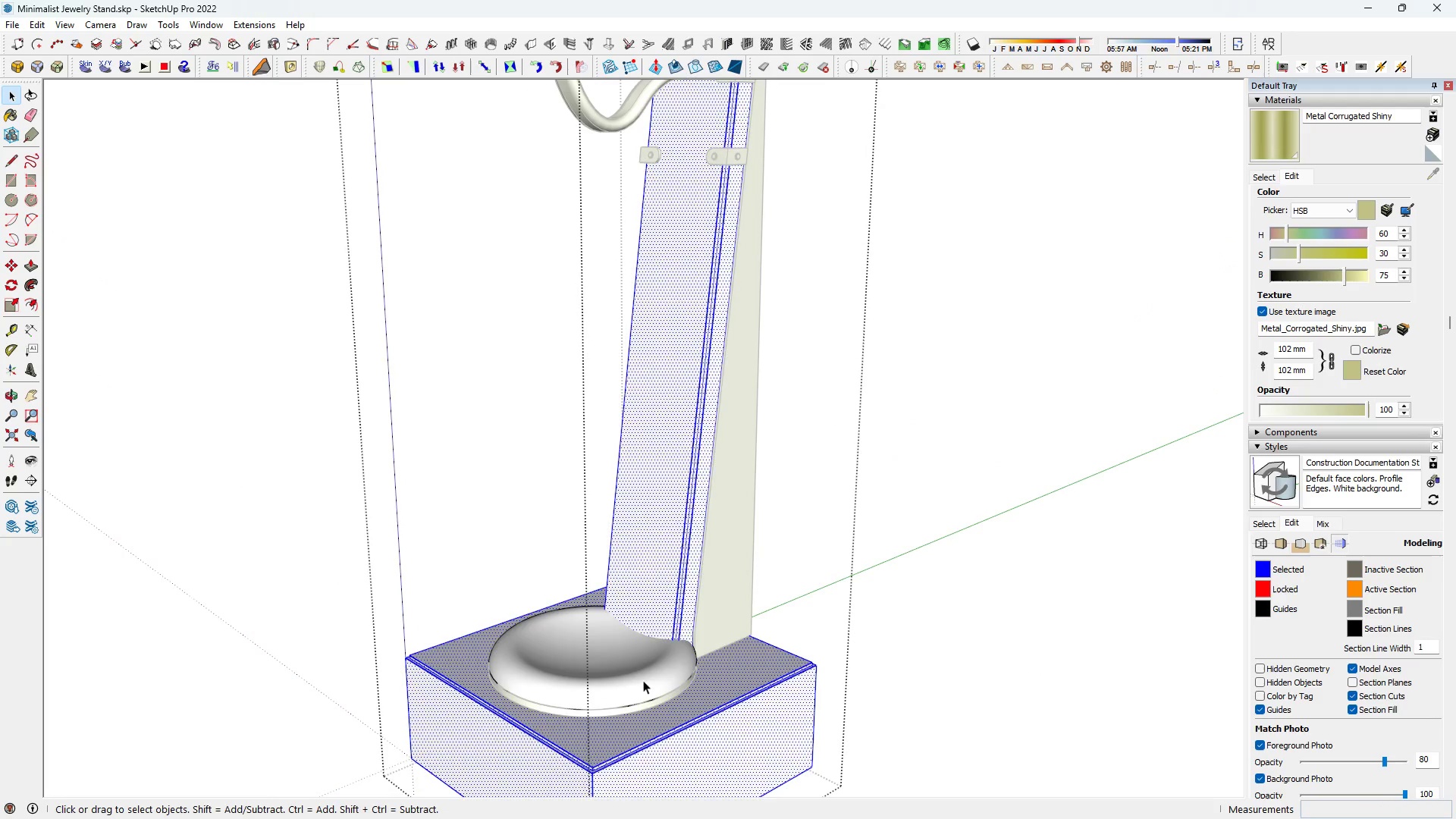 
left_click([643, 680])
 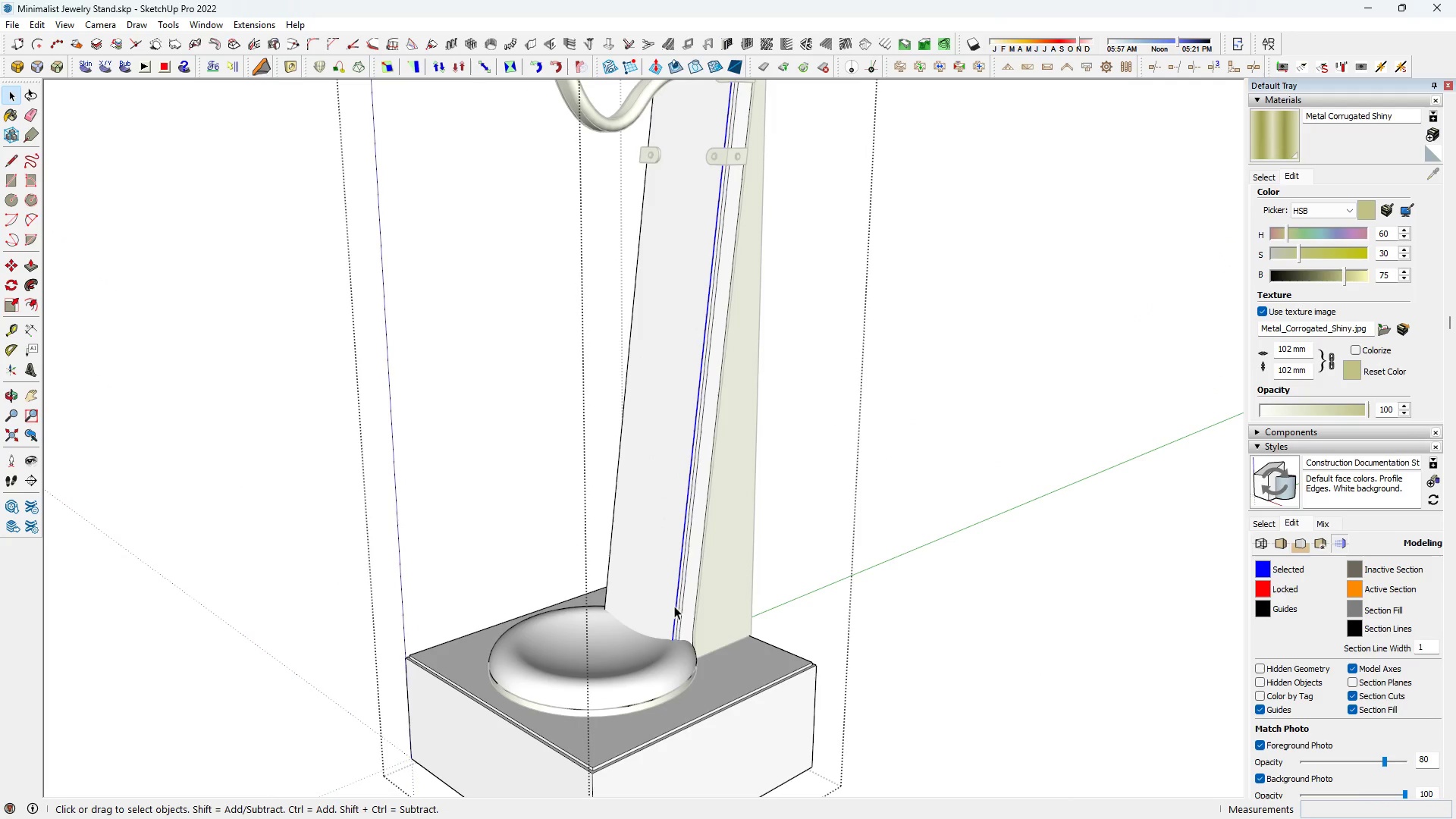 
double_click([674, 606])
 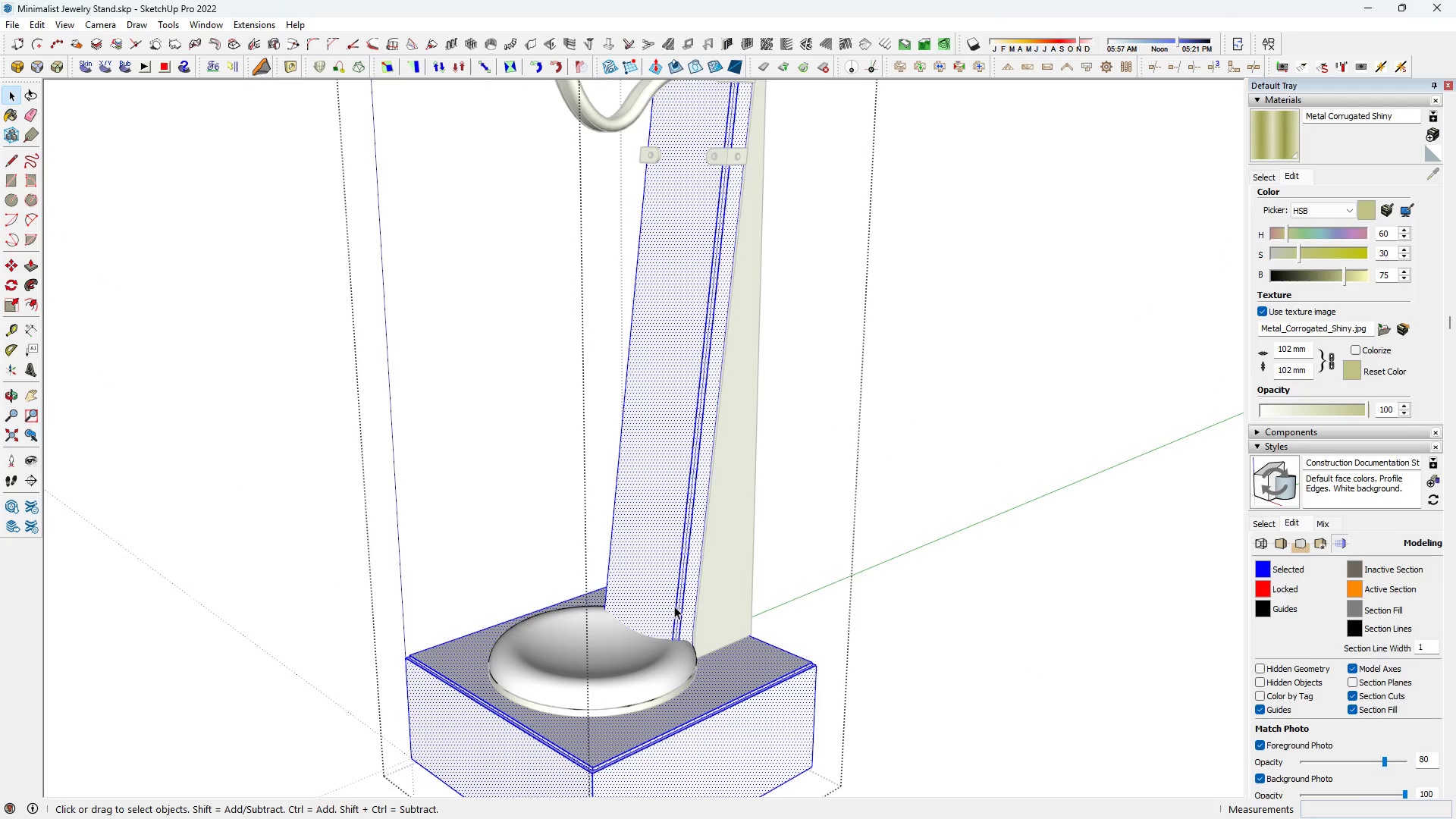 
triple_click([674, 606])
 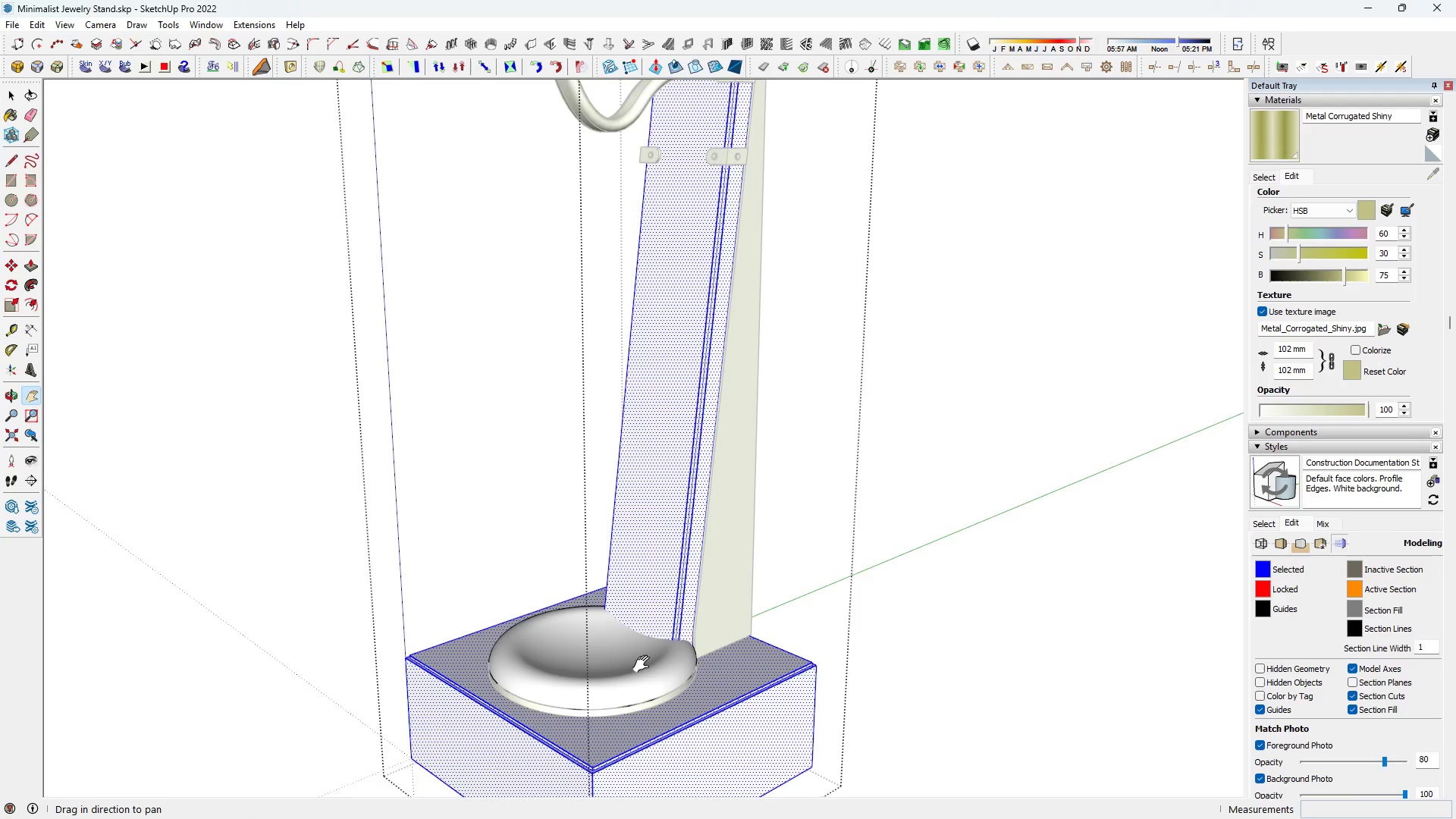 
key(H)
 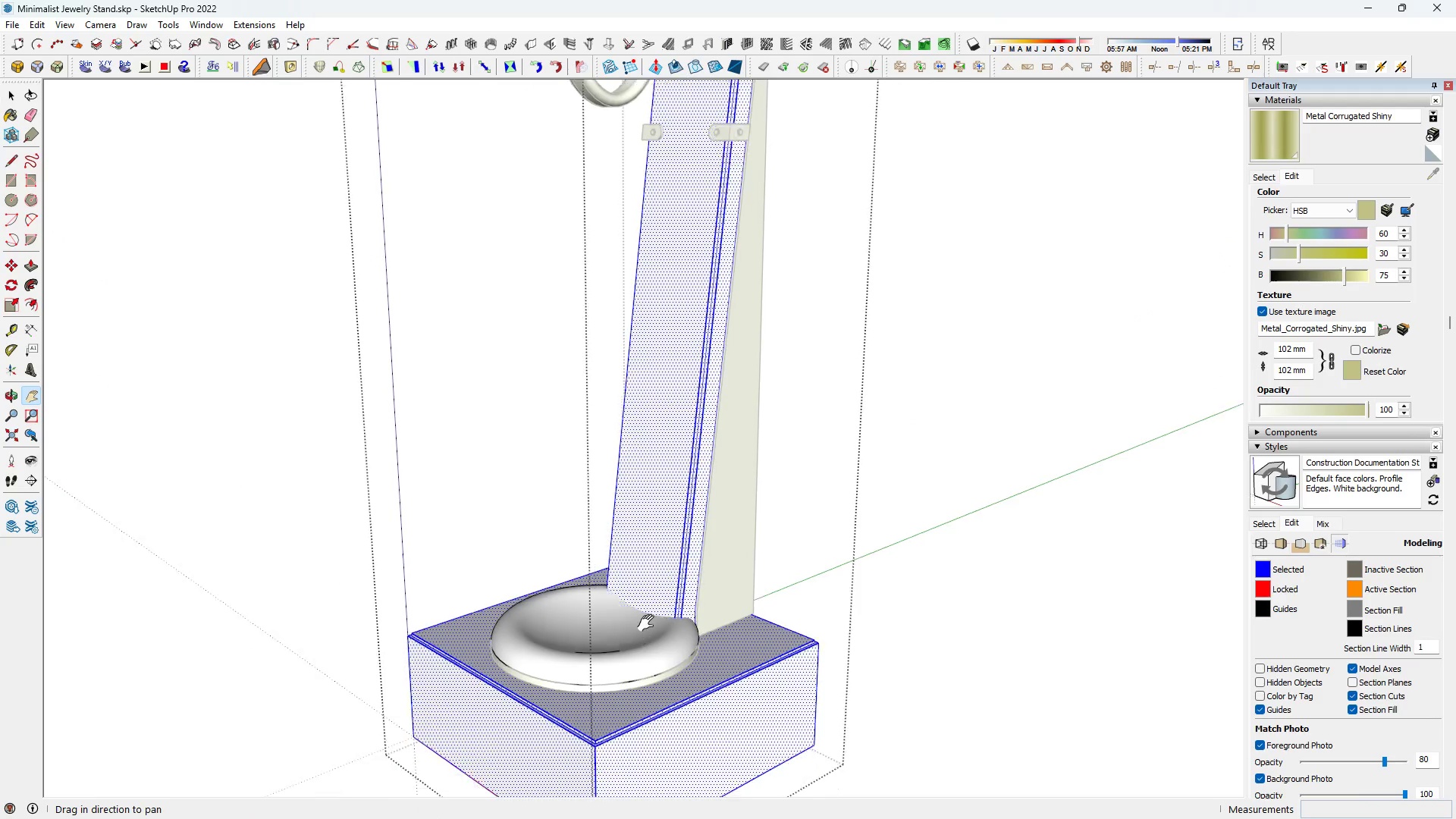 
left_click_drag(start_coordinate=[645, 656], to_coordinate=[663, 556])
 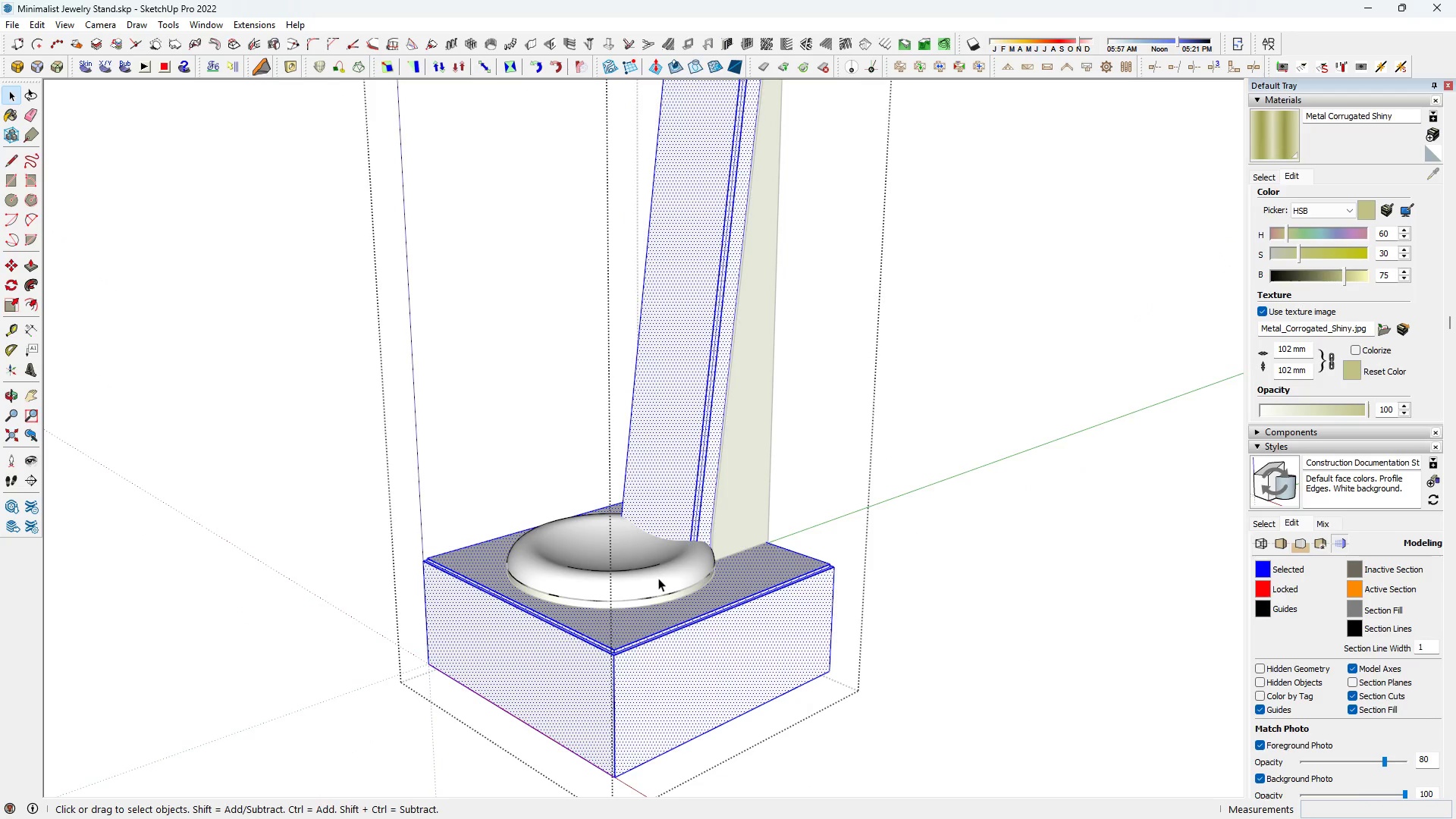 
key(Space)
 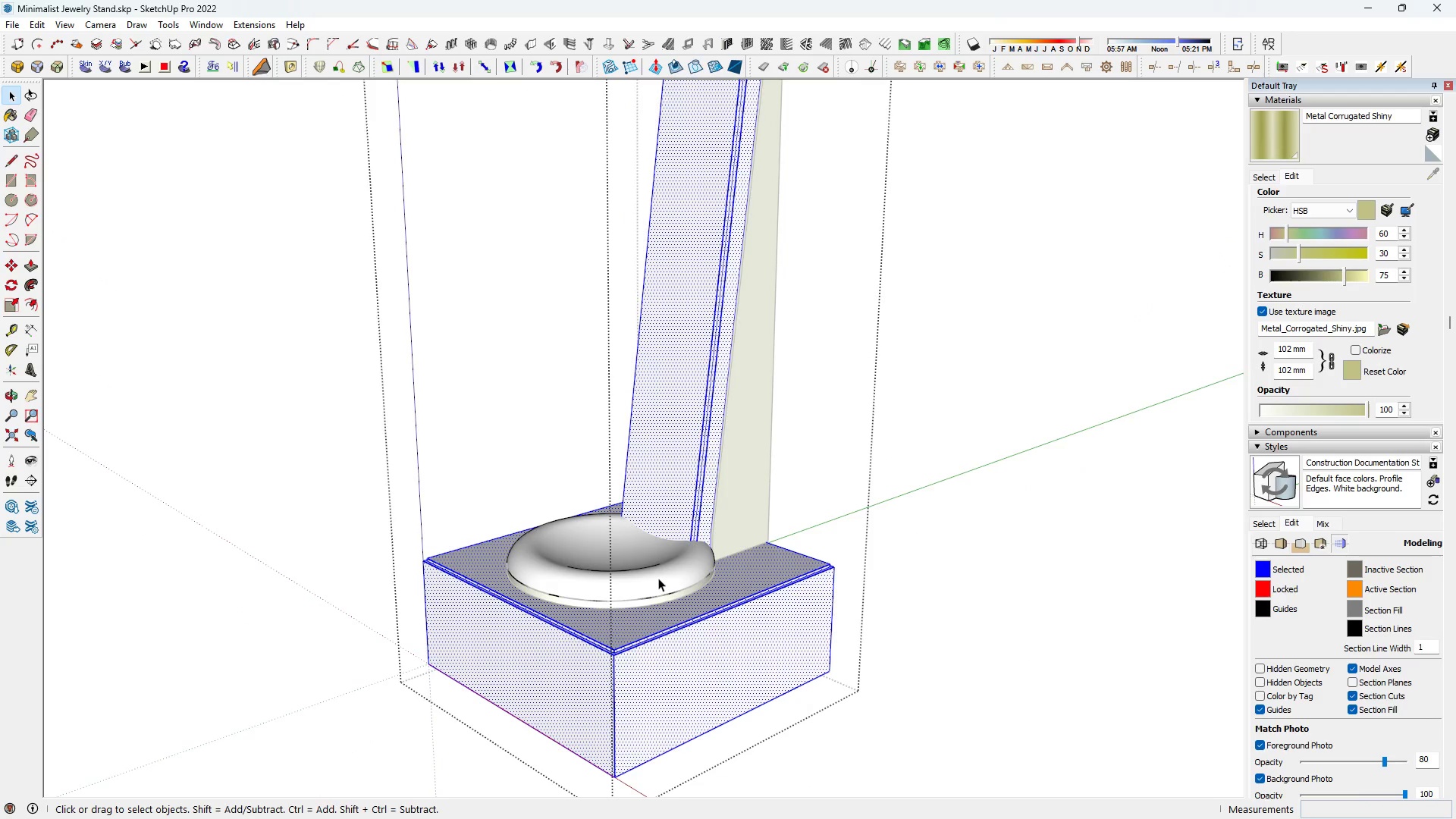 
key(B)
 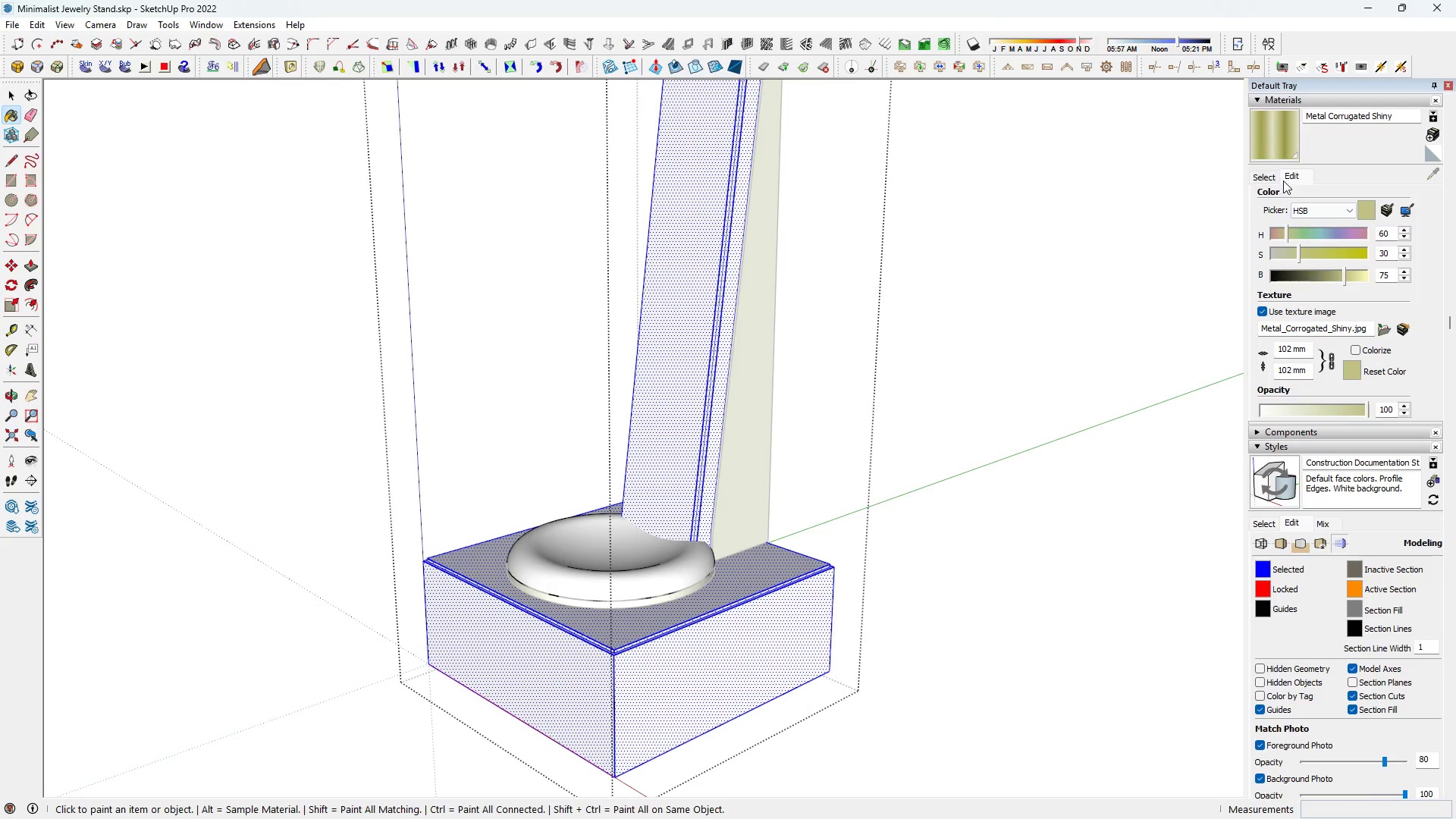 
left_click([1269, 176])
 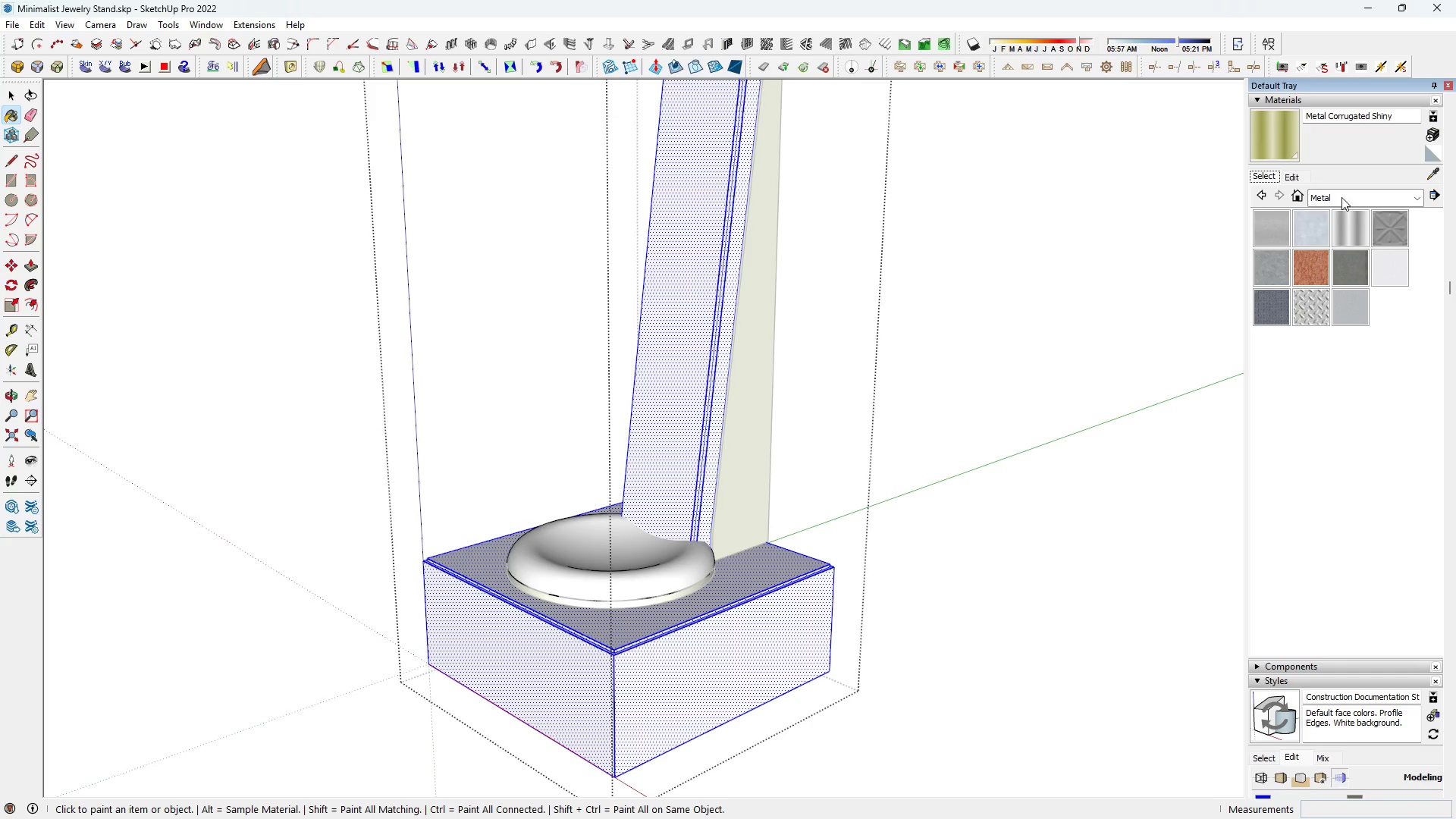 
left_click([1345, 195])
 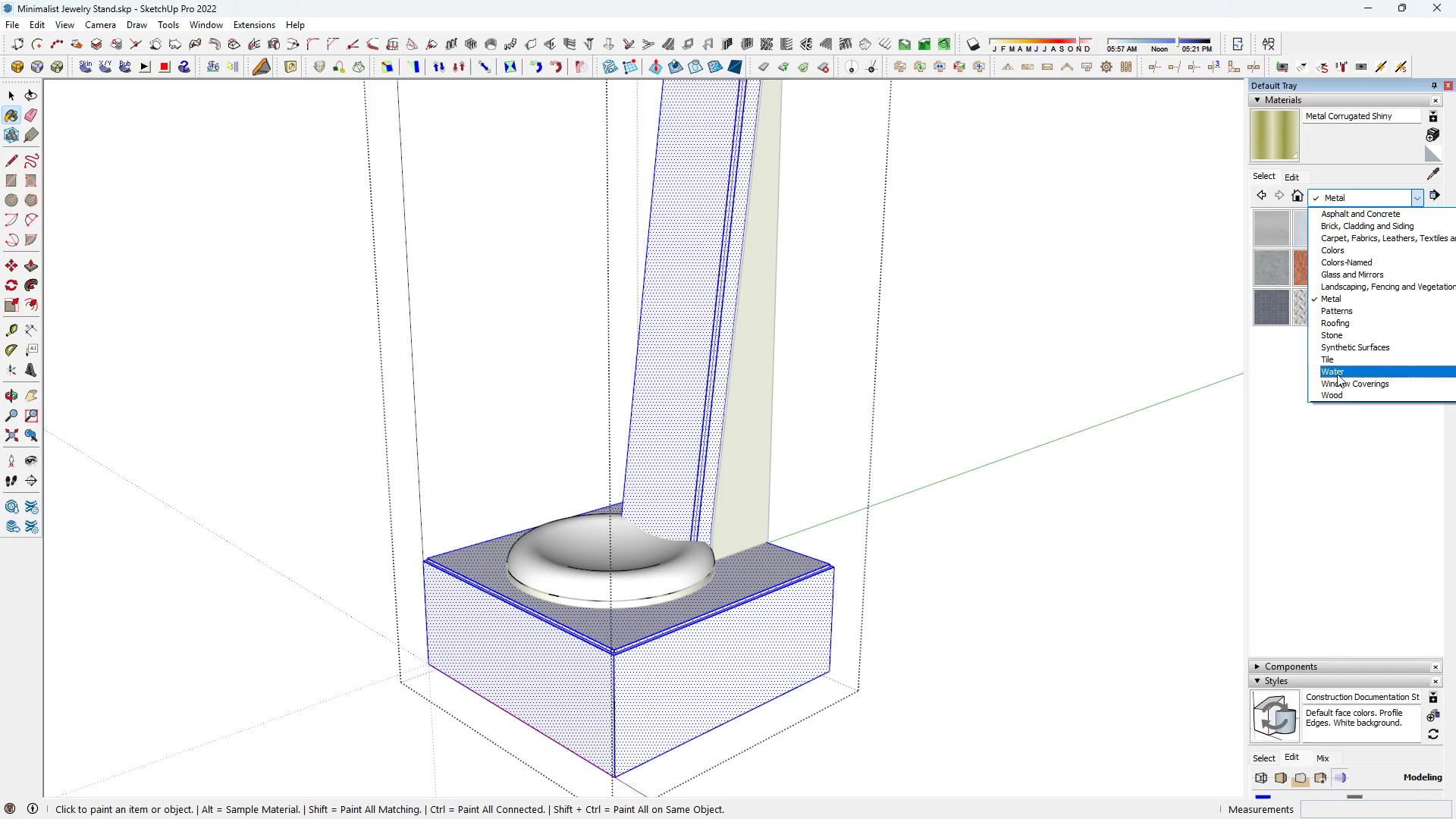 
left_click([1338, 395])
 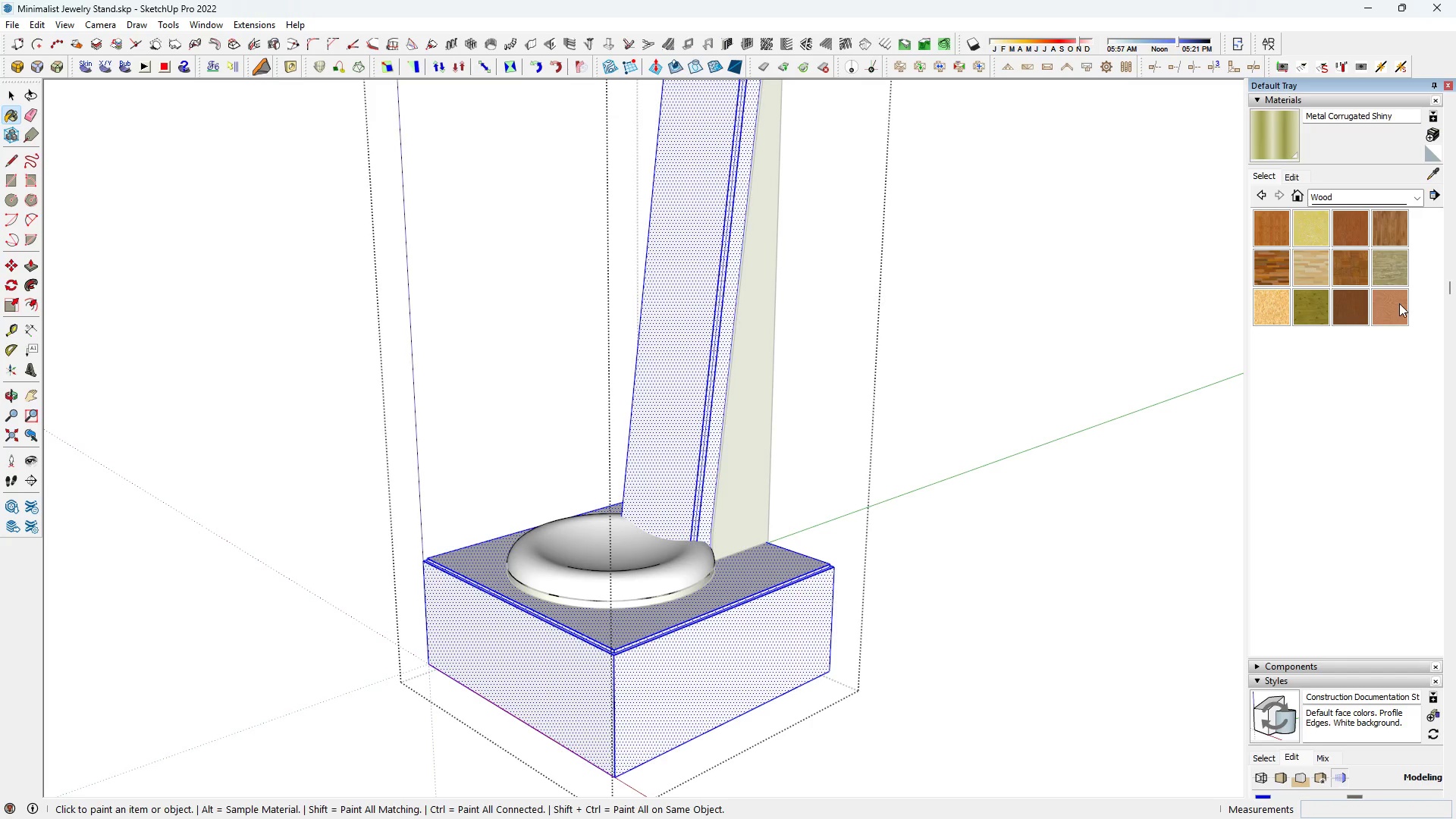 
double_click([636, 409])
 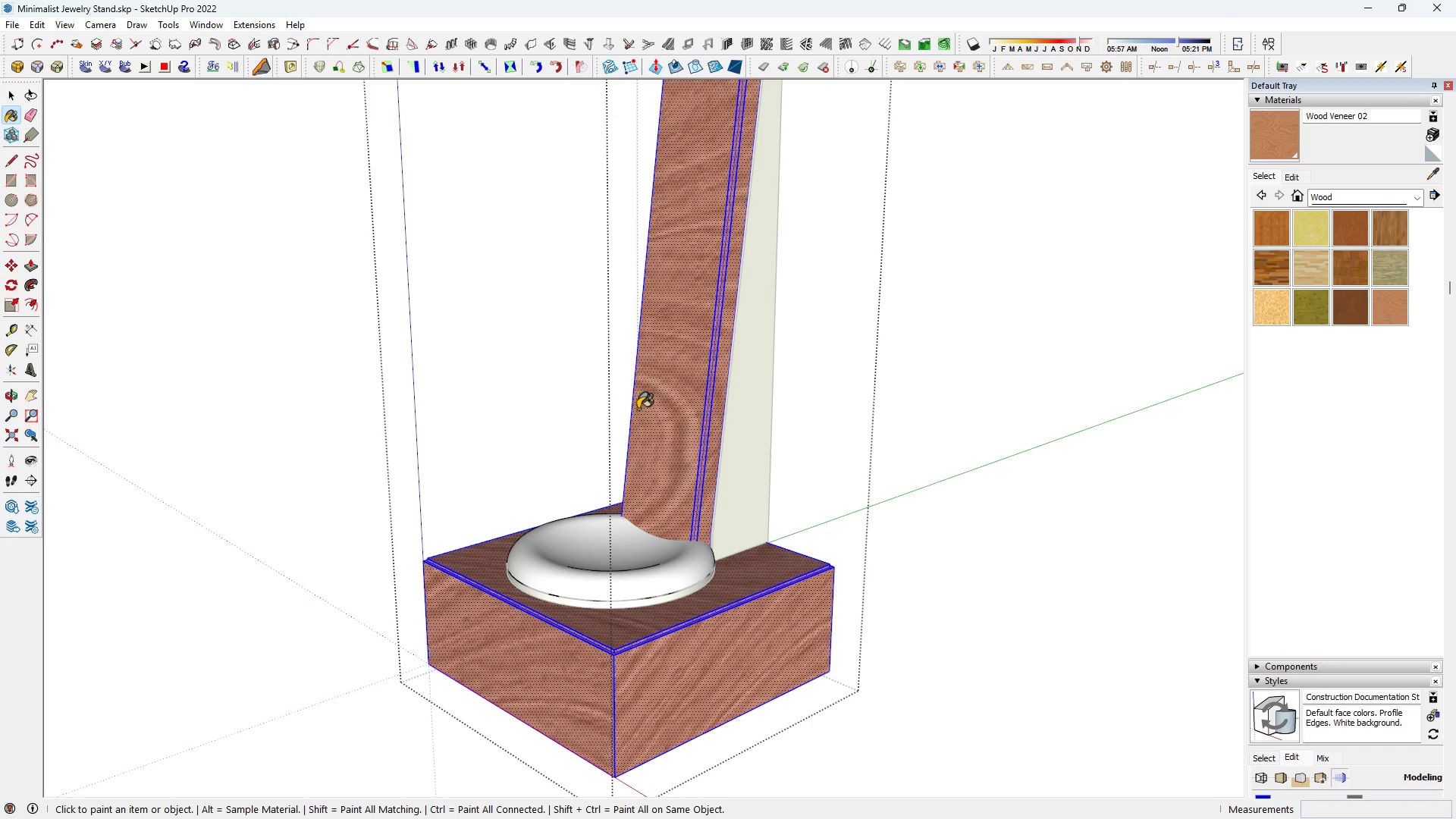 
triple_click([638, 409])
 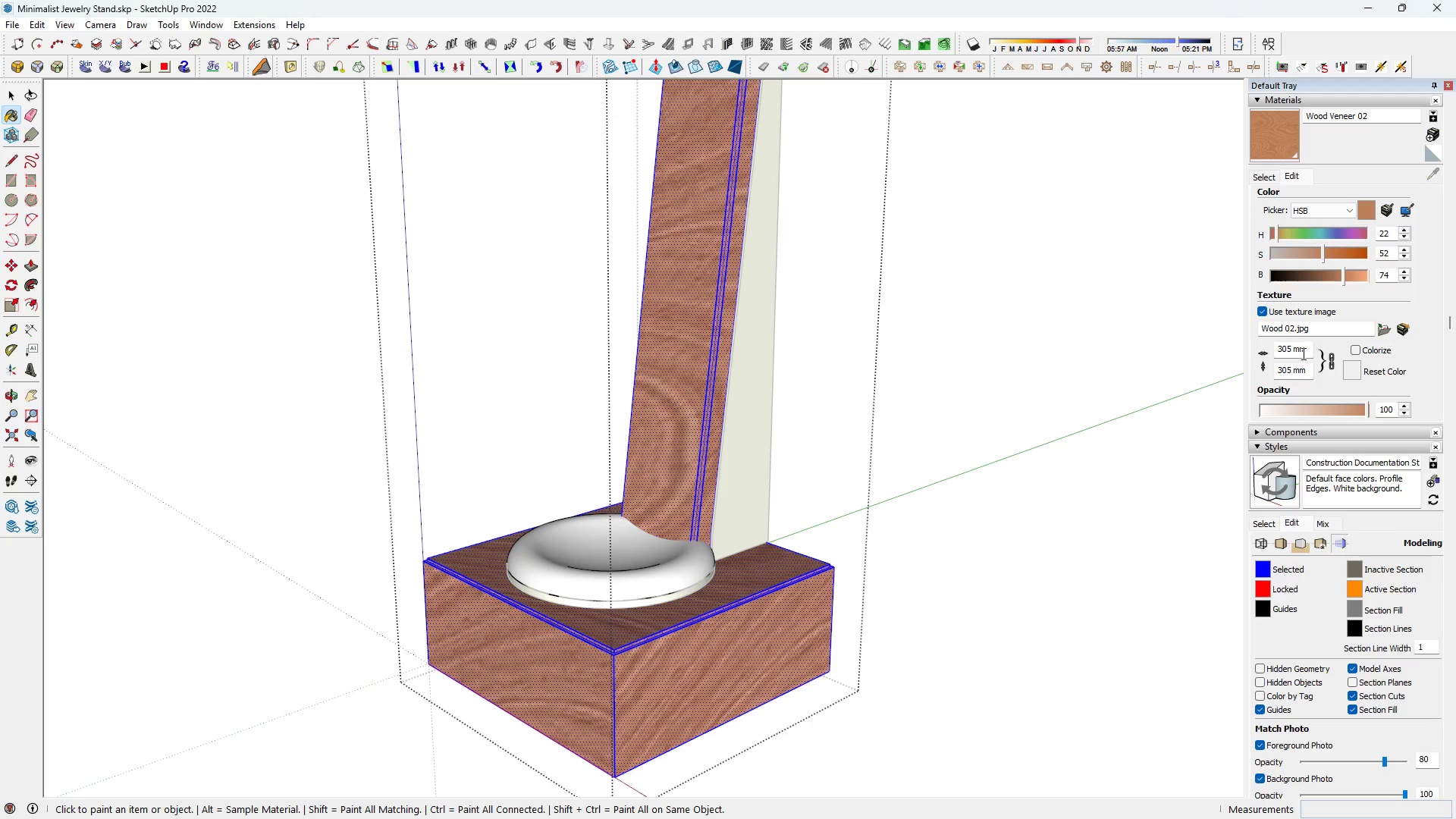 
key(Control+ControlLeft)
 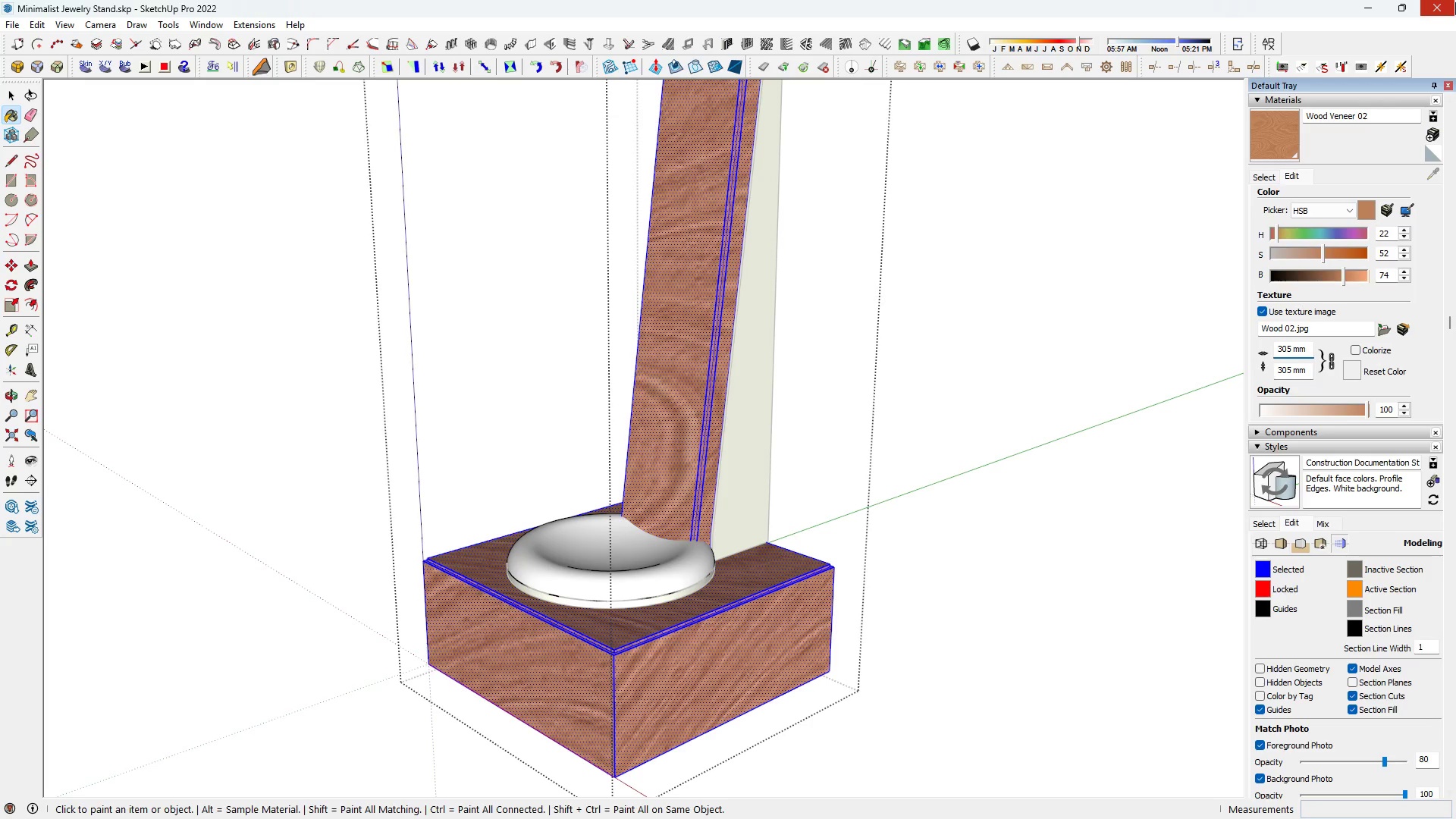 
key(Control+A)
 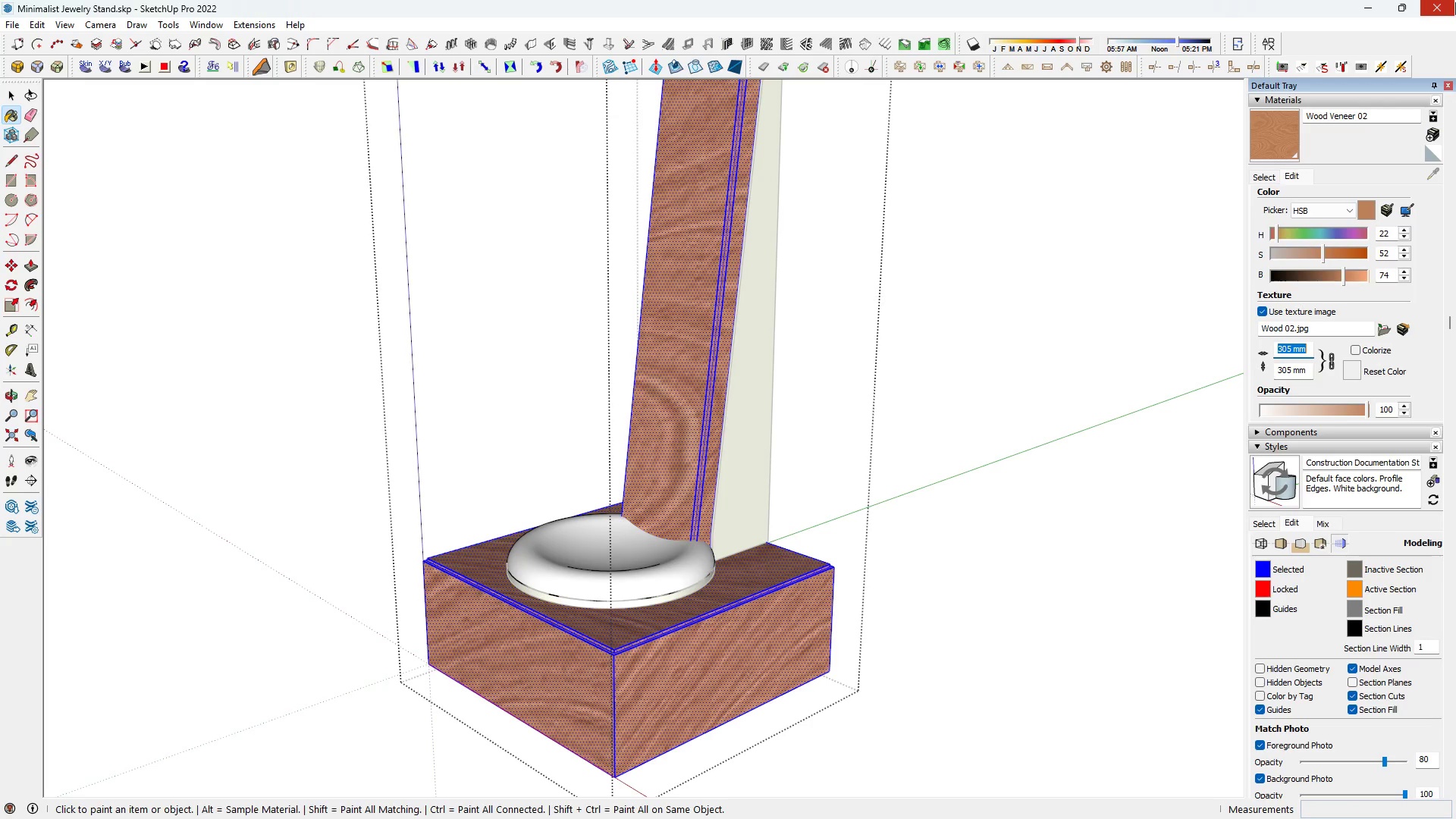 
type(30100 )
 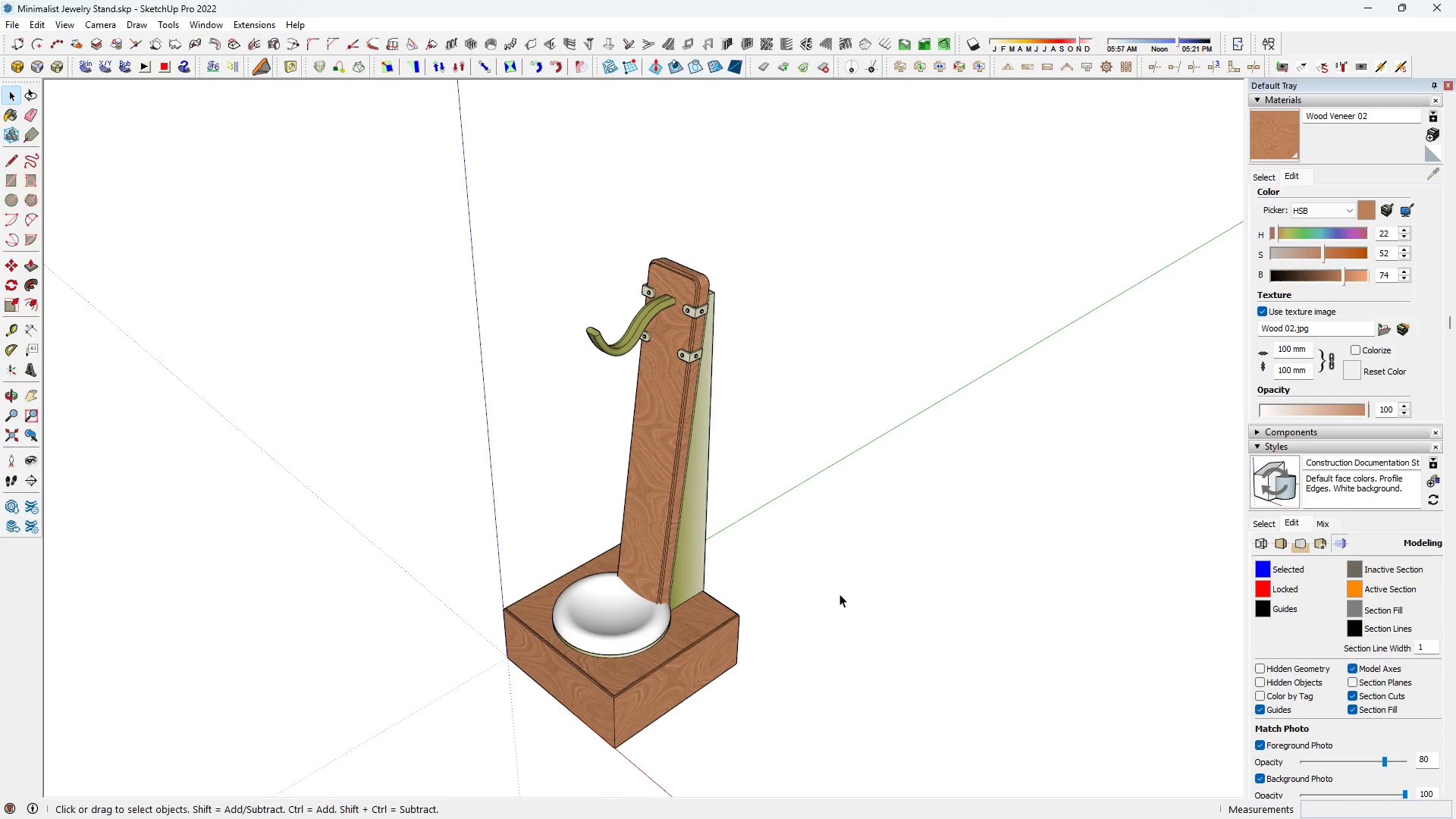 
left_click_drag(start_coordinate=[1295, 348], to_coordinate=[1210, 334])
 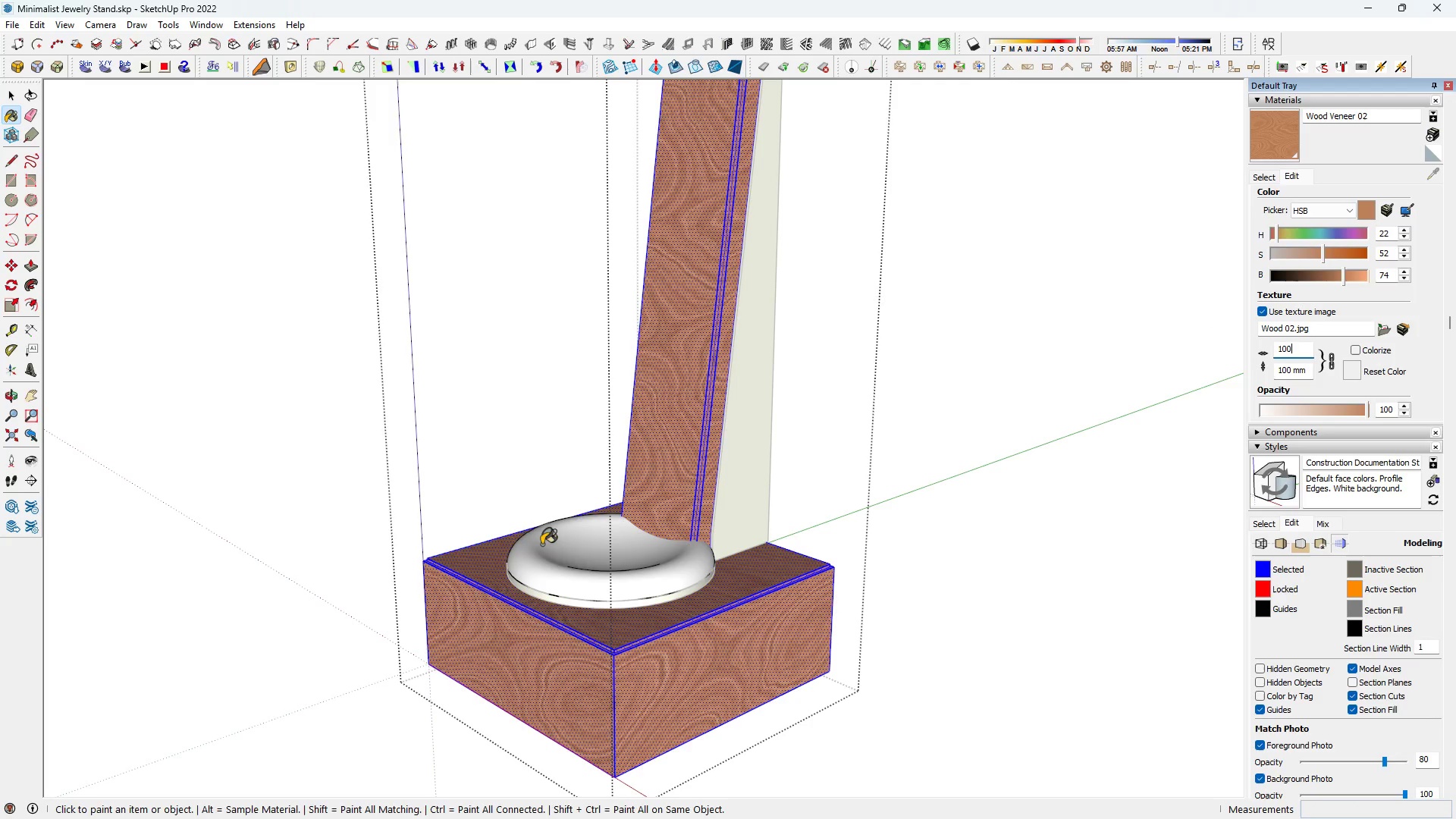 
scroll: coordinate [659, 650], scroll_direction: down, amount: 6.0
 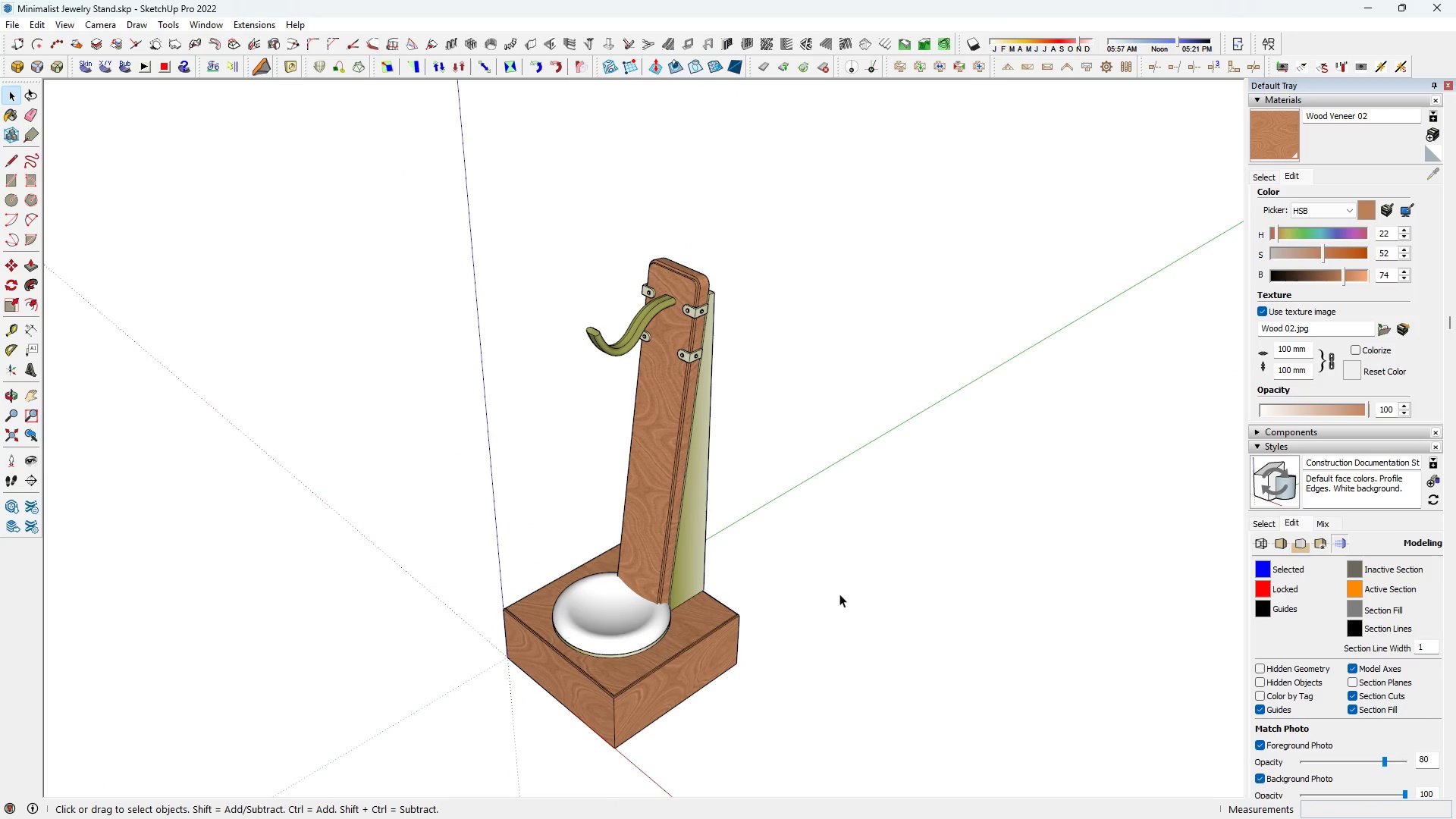 
double_click([839, 594])
 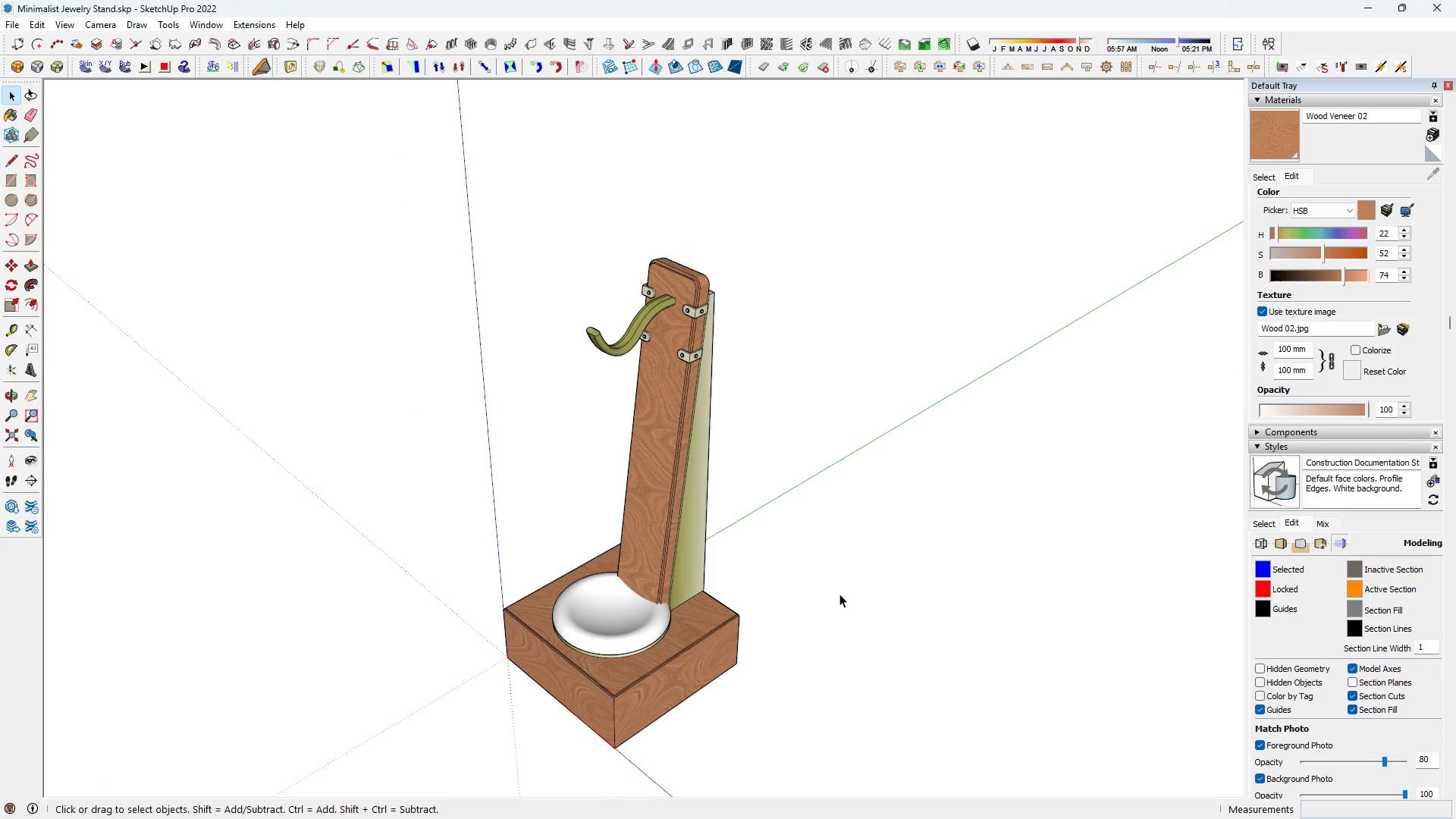 
triple_click([839, 594])
 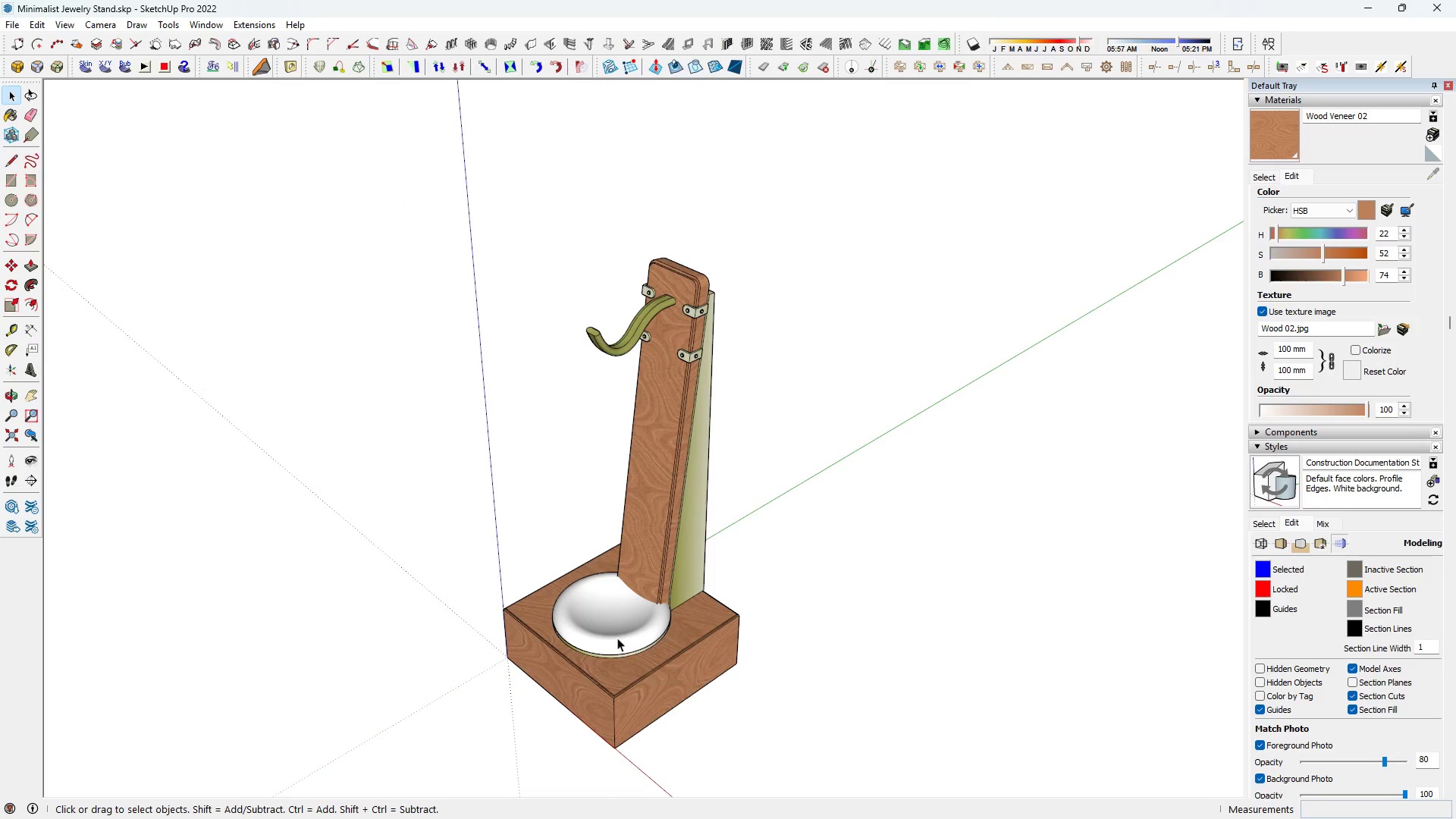 
scroll: coordinate [609, 633], scroll_direction: up, amount: 5.0
 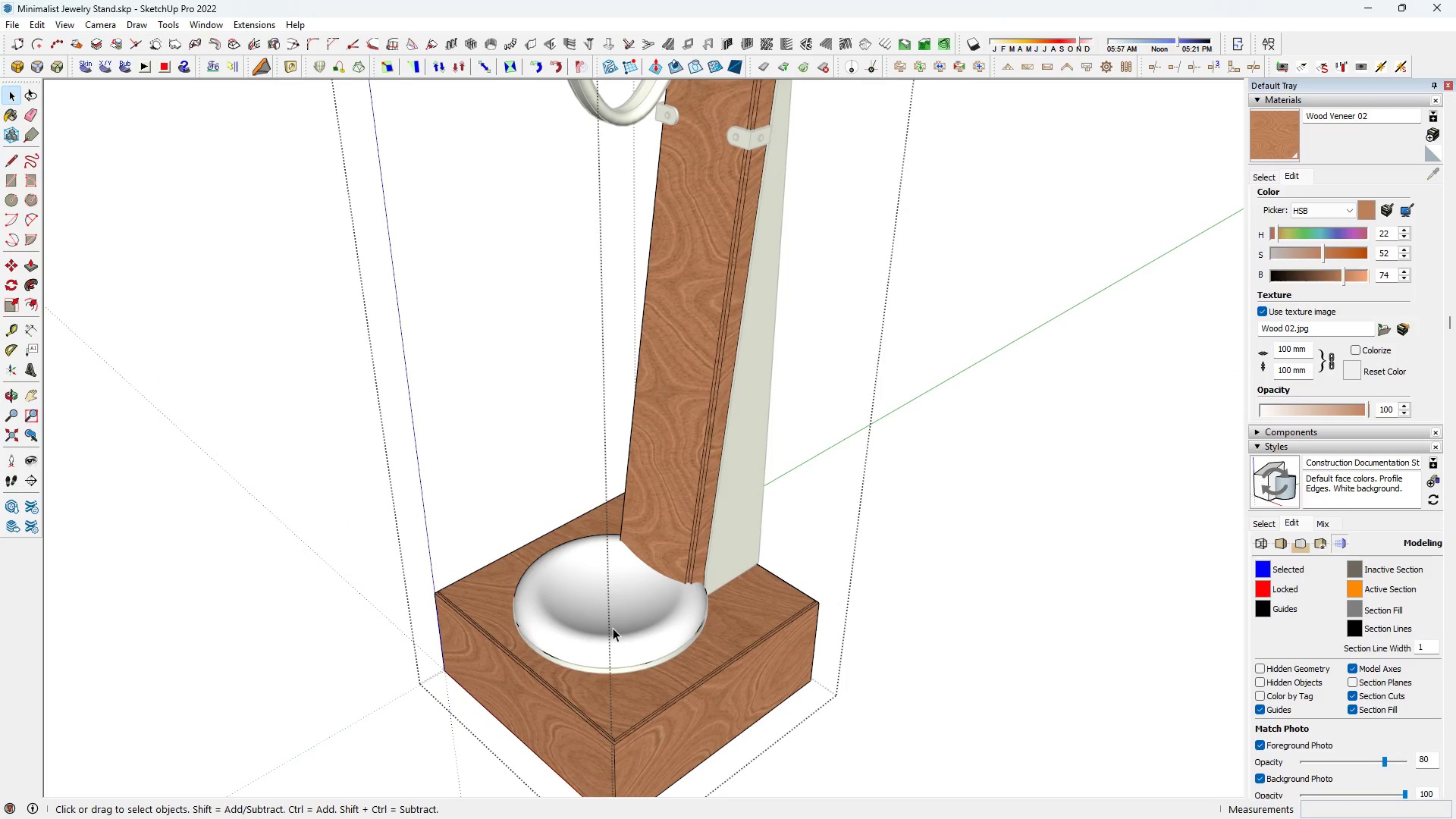 
triple_click([613, 628])
 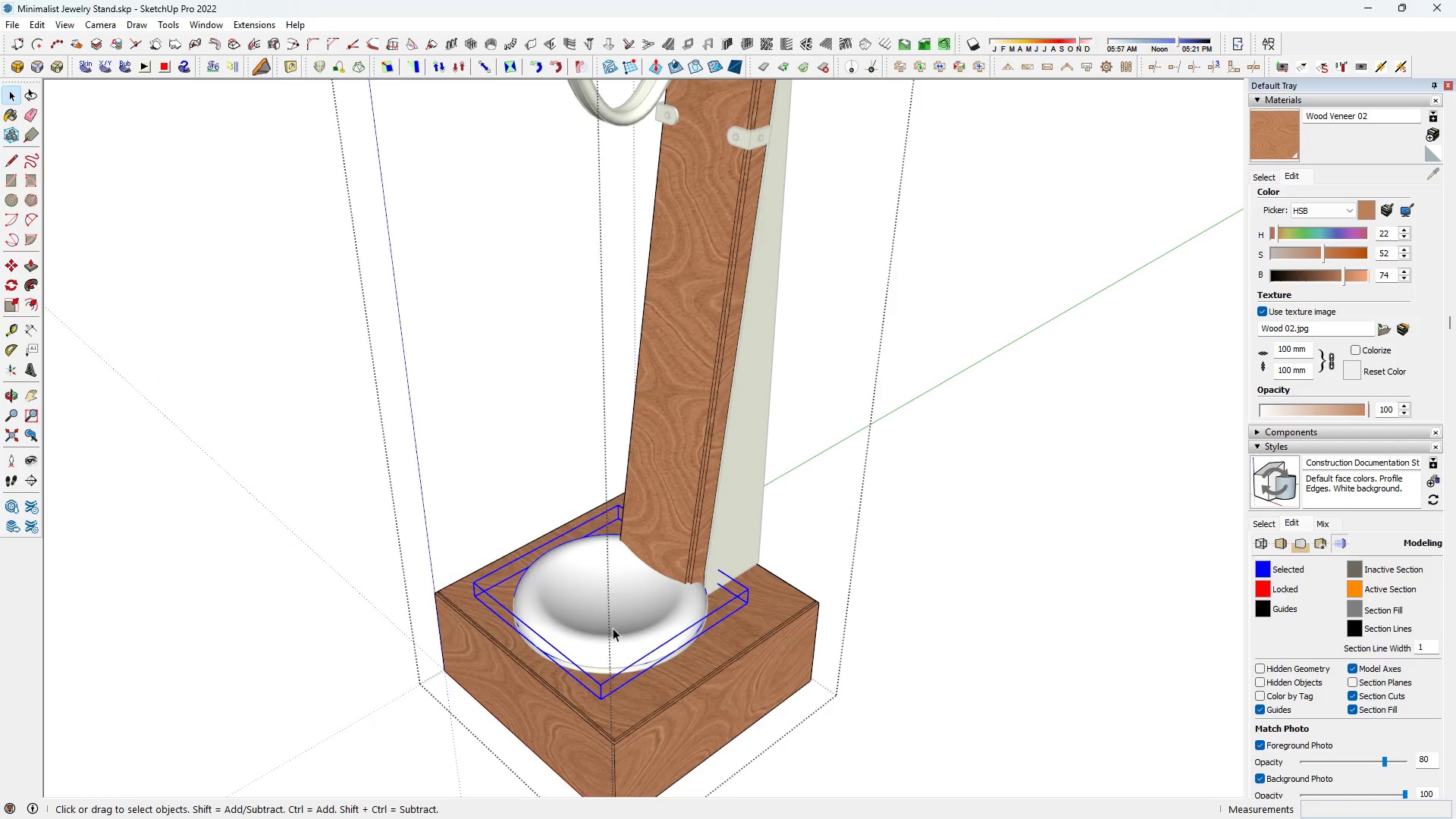 
triple_click([613, 628])
 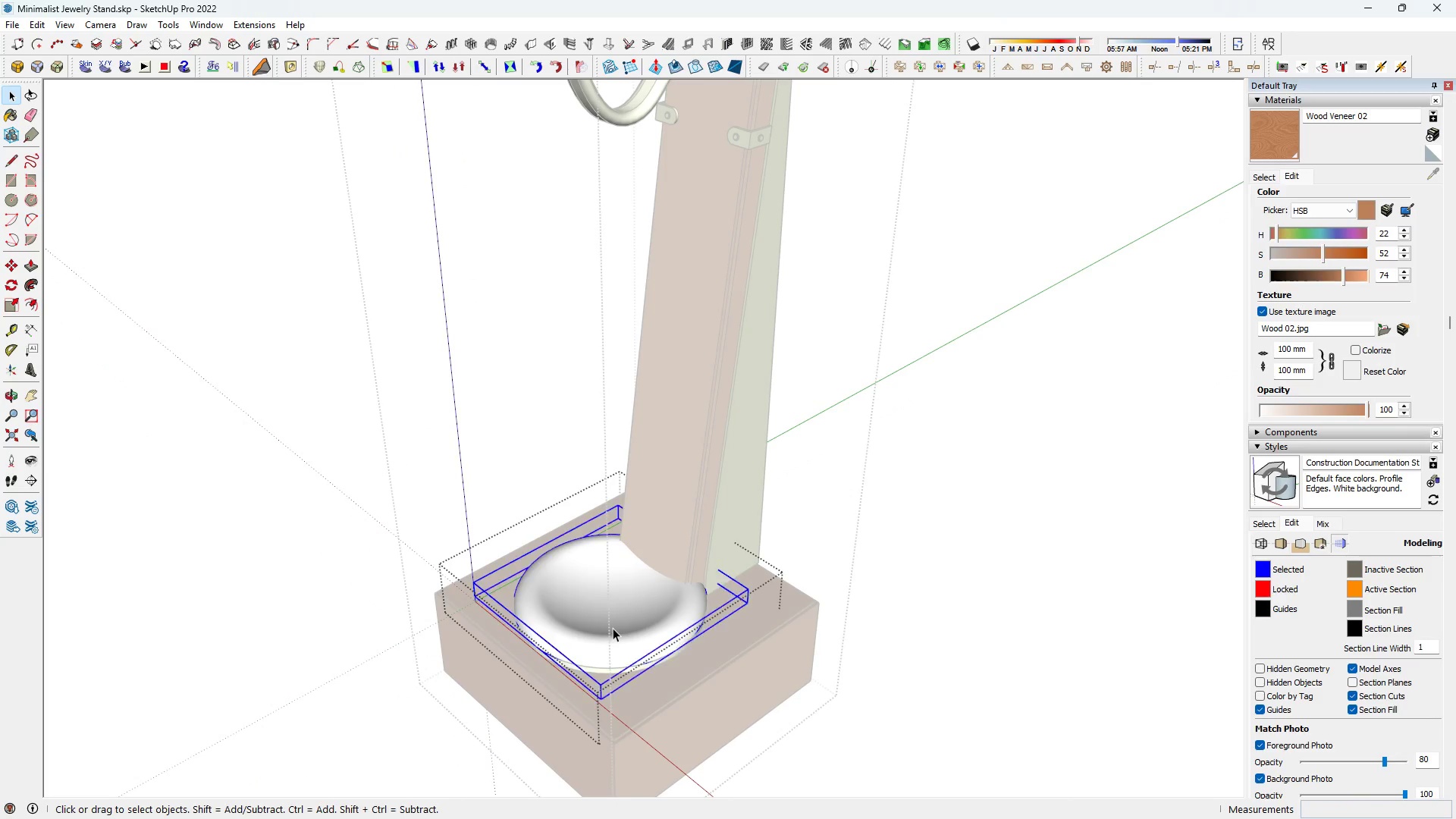 
triple_click([613, 628])
 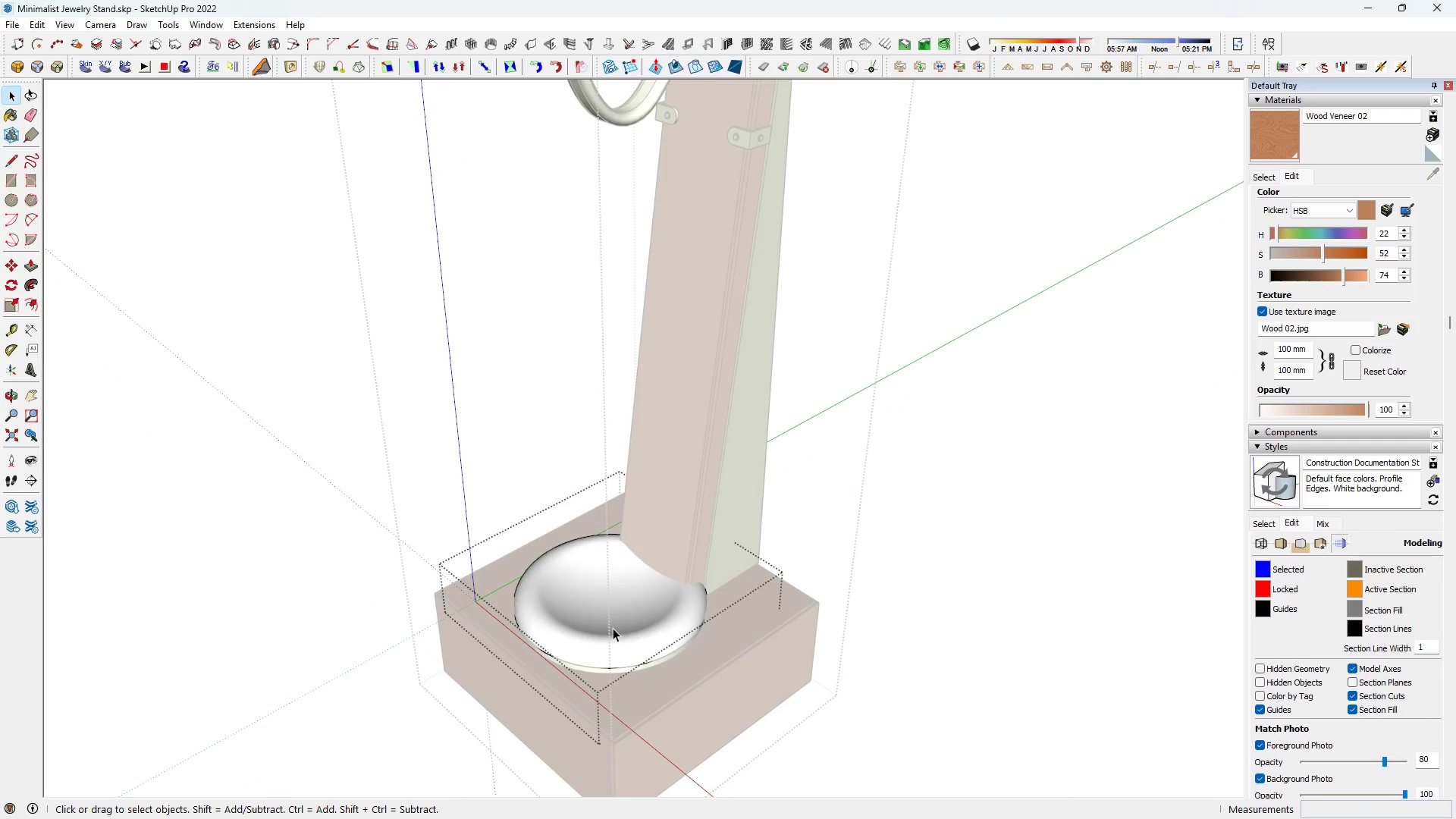 
triple_click([613, 628])
 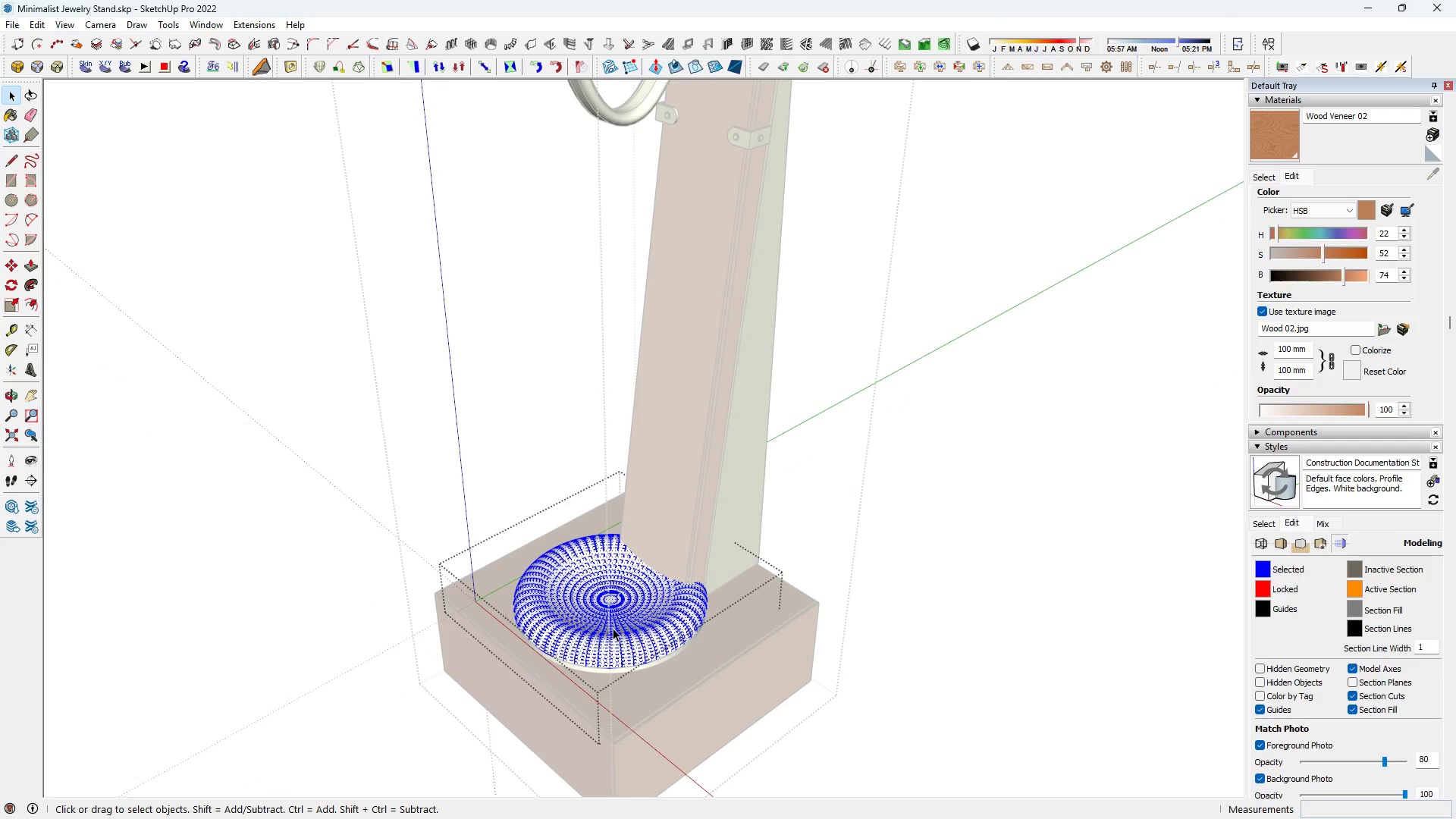 
triple_click([613, 628])
 